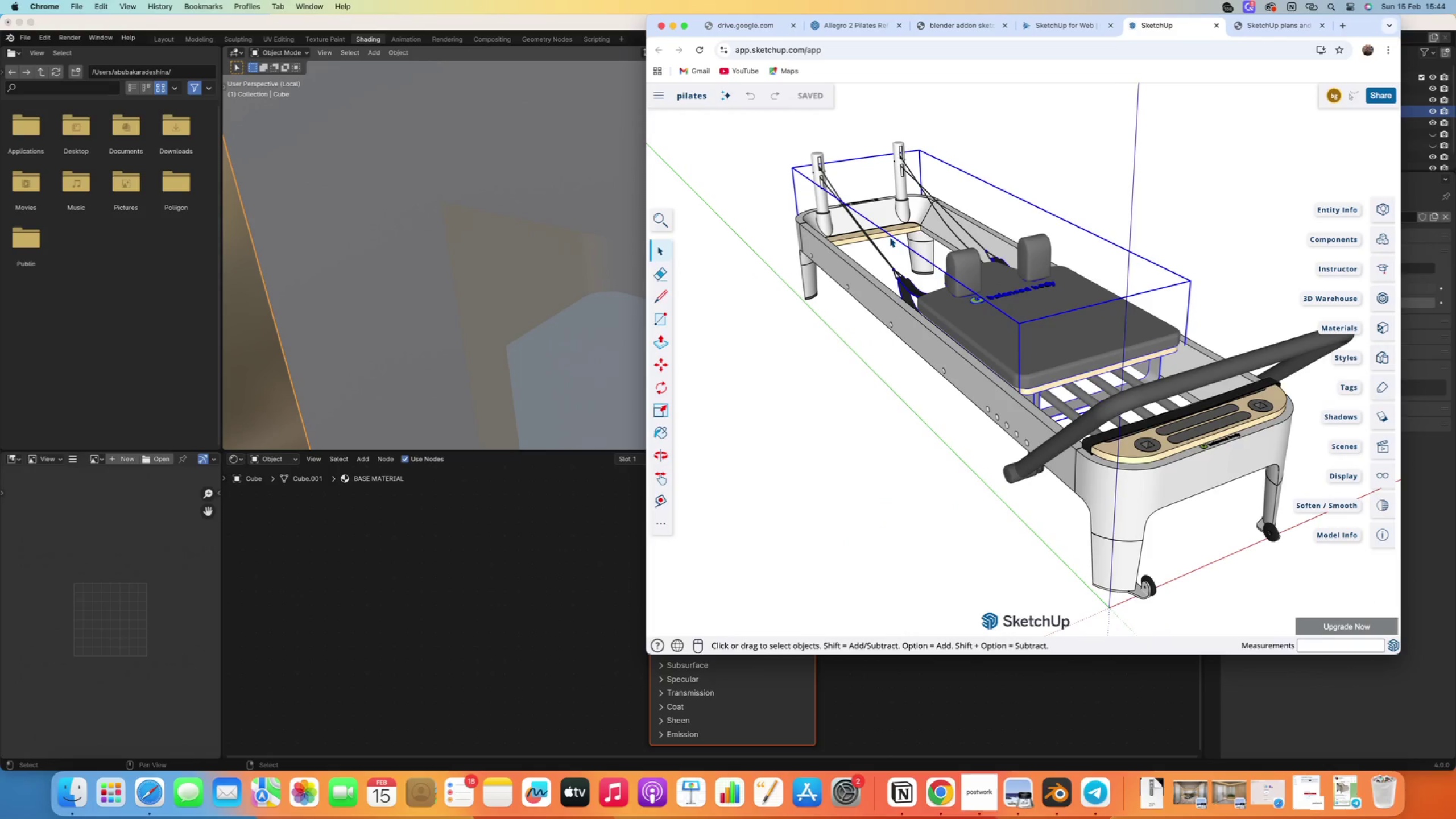 
left_click([1276, 23])
 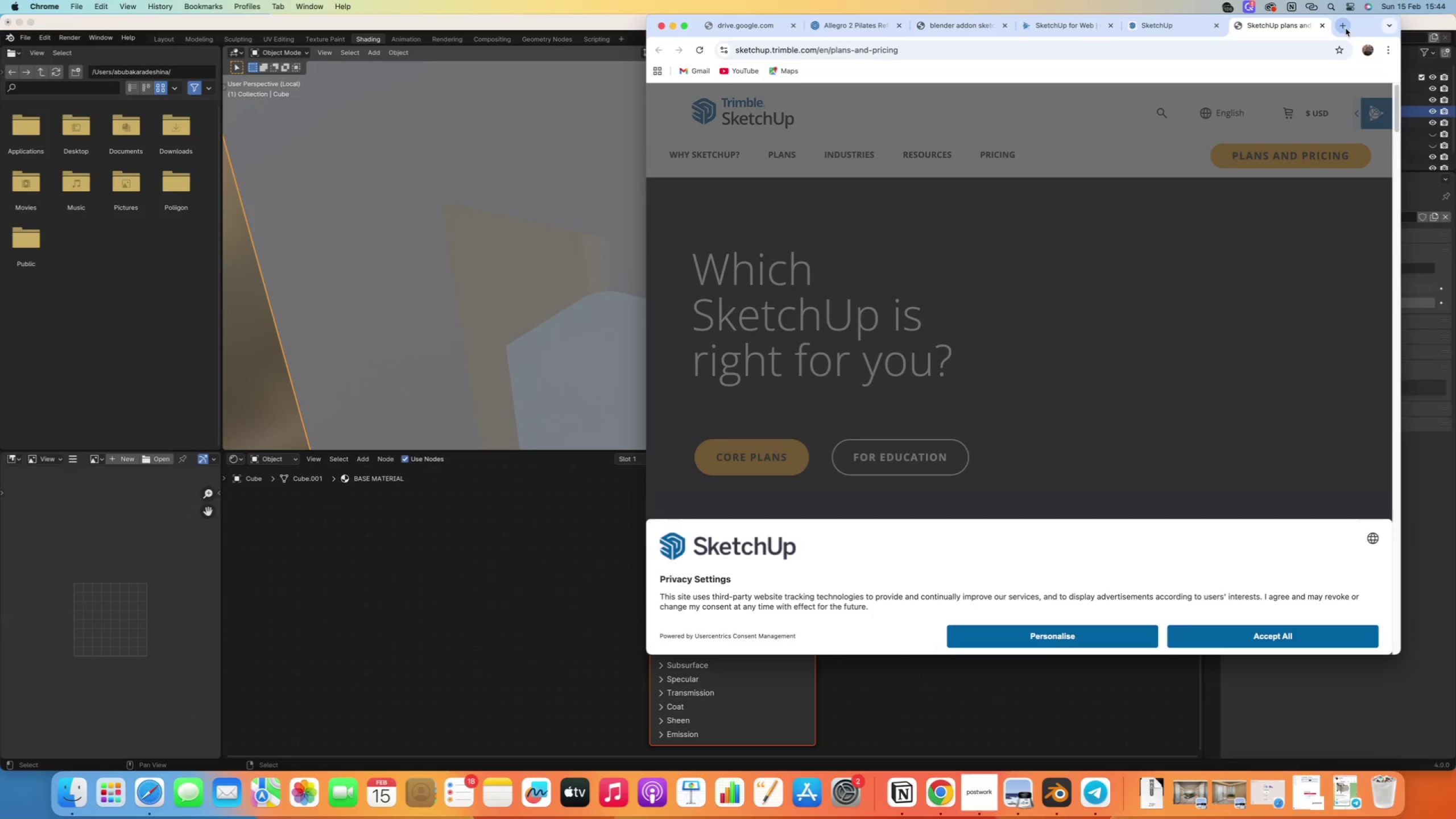 
left_click([1344, 26])
 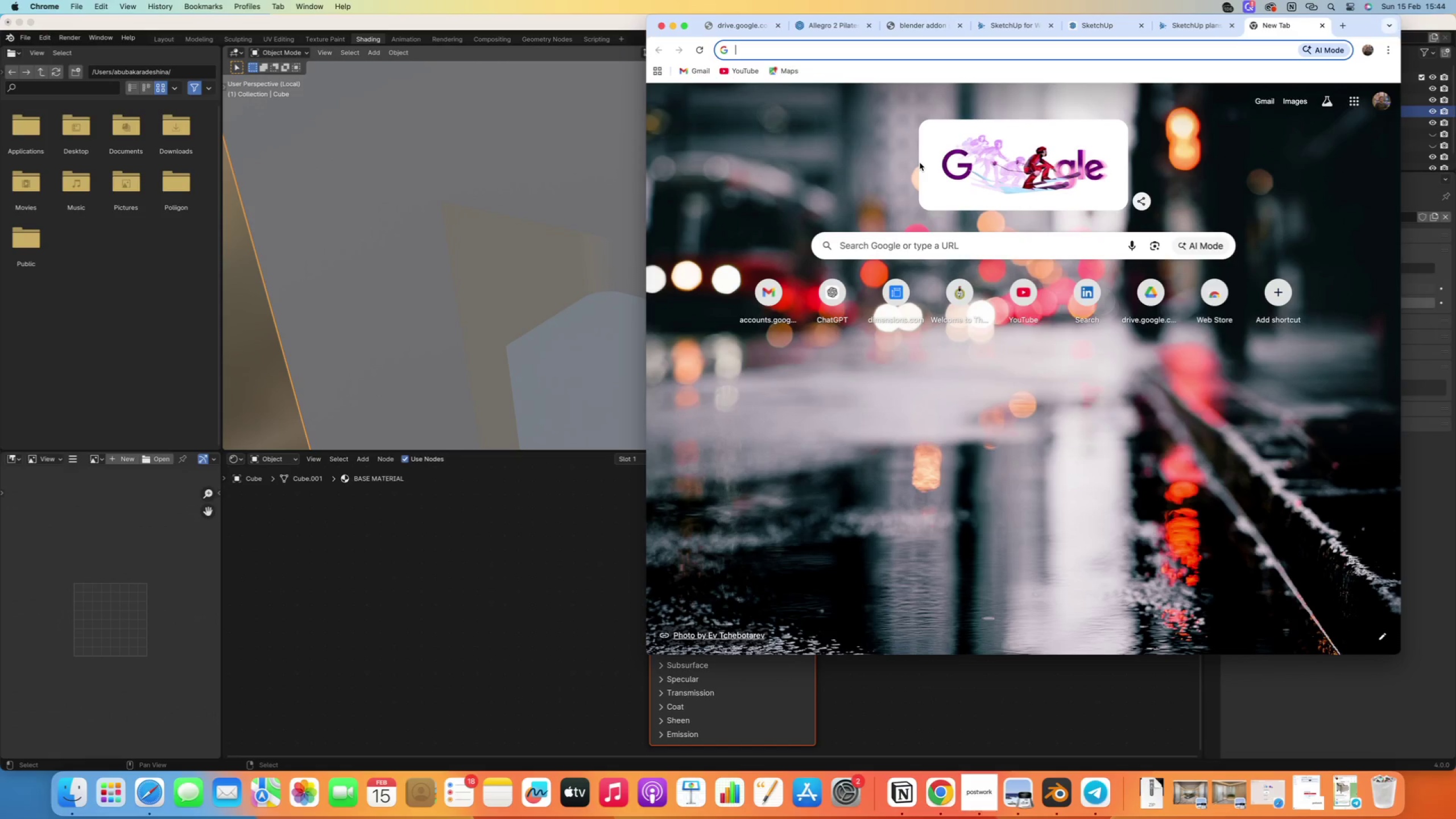 
type(HDRIHAVEN)
 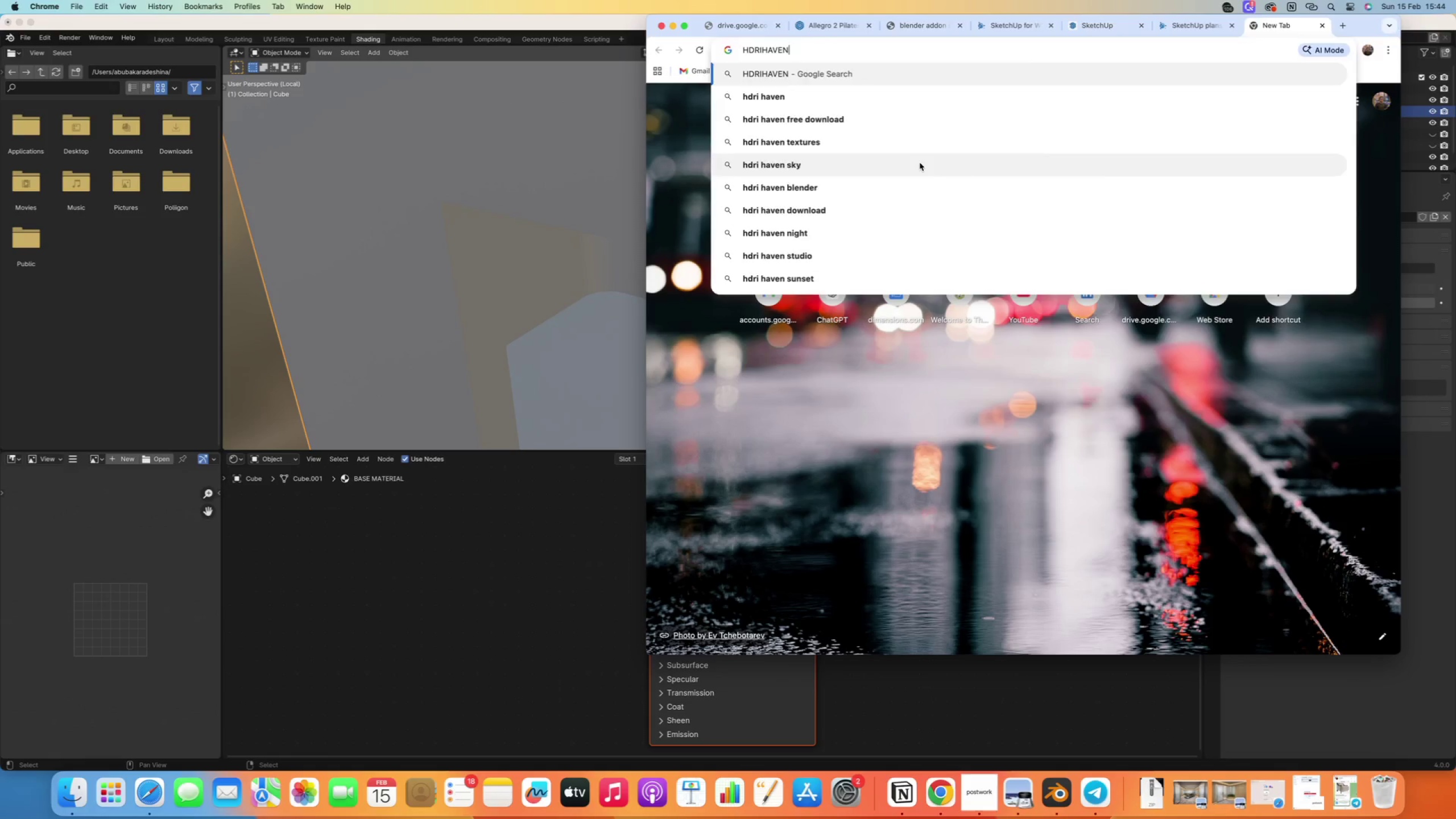 
key(Enter)
 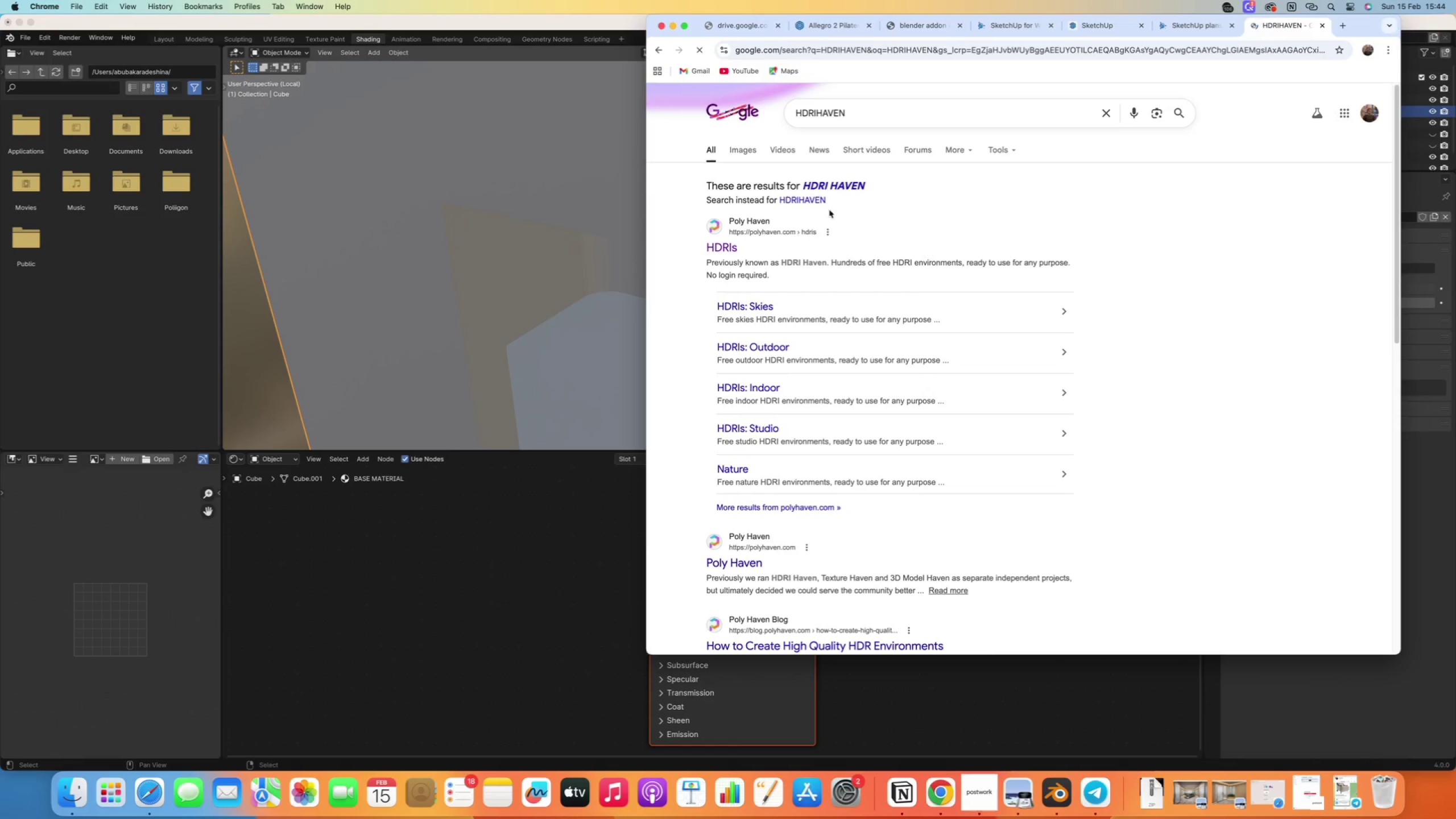 
left_click([714, 251])
 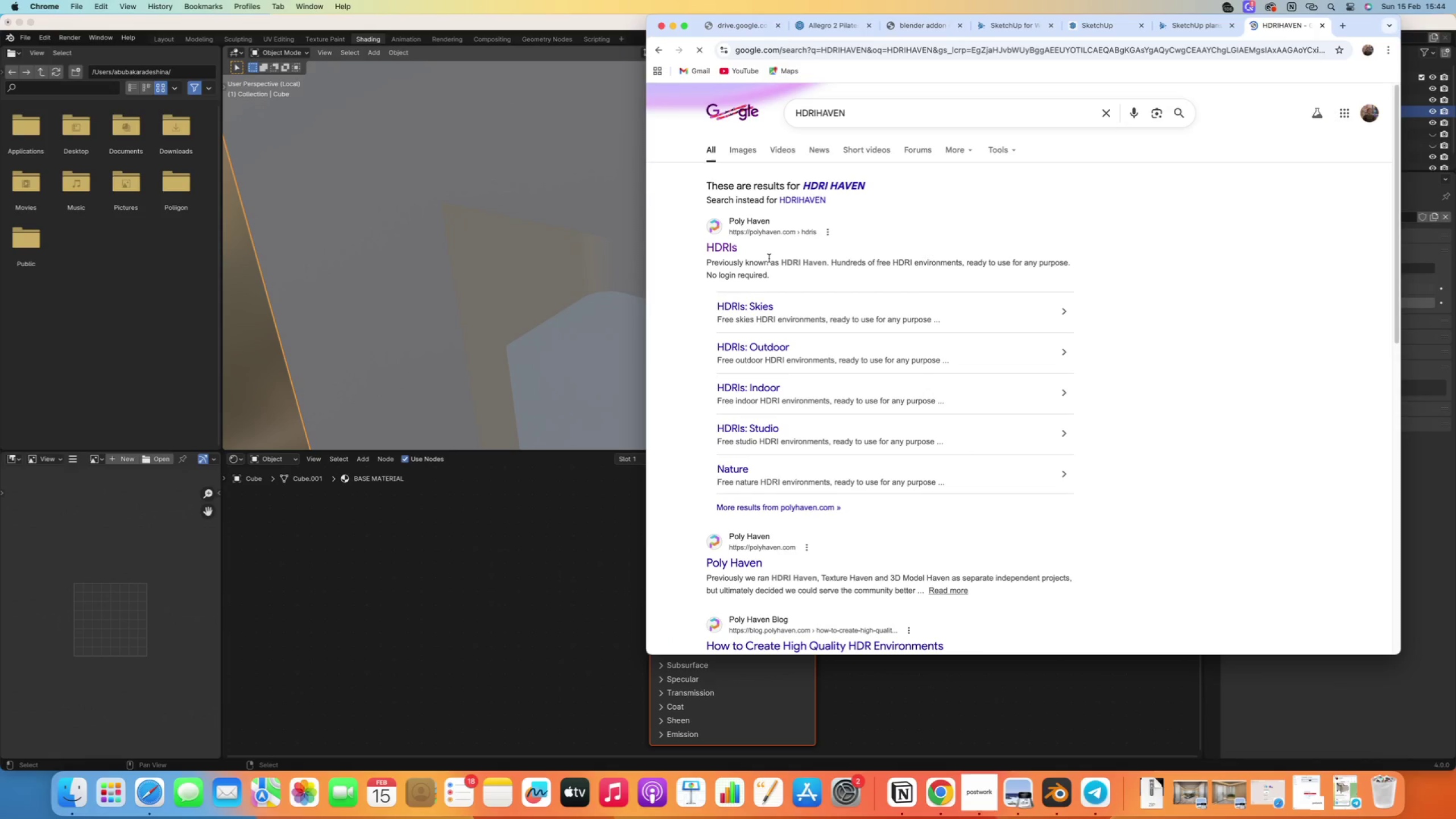 
wait(6.02)
 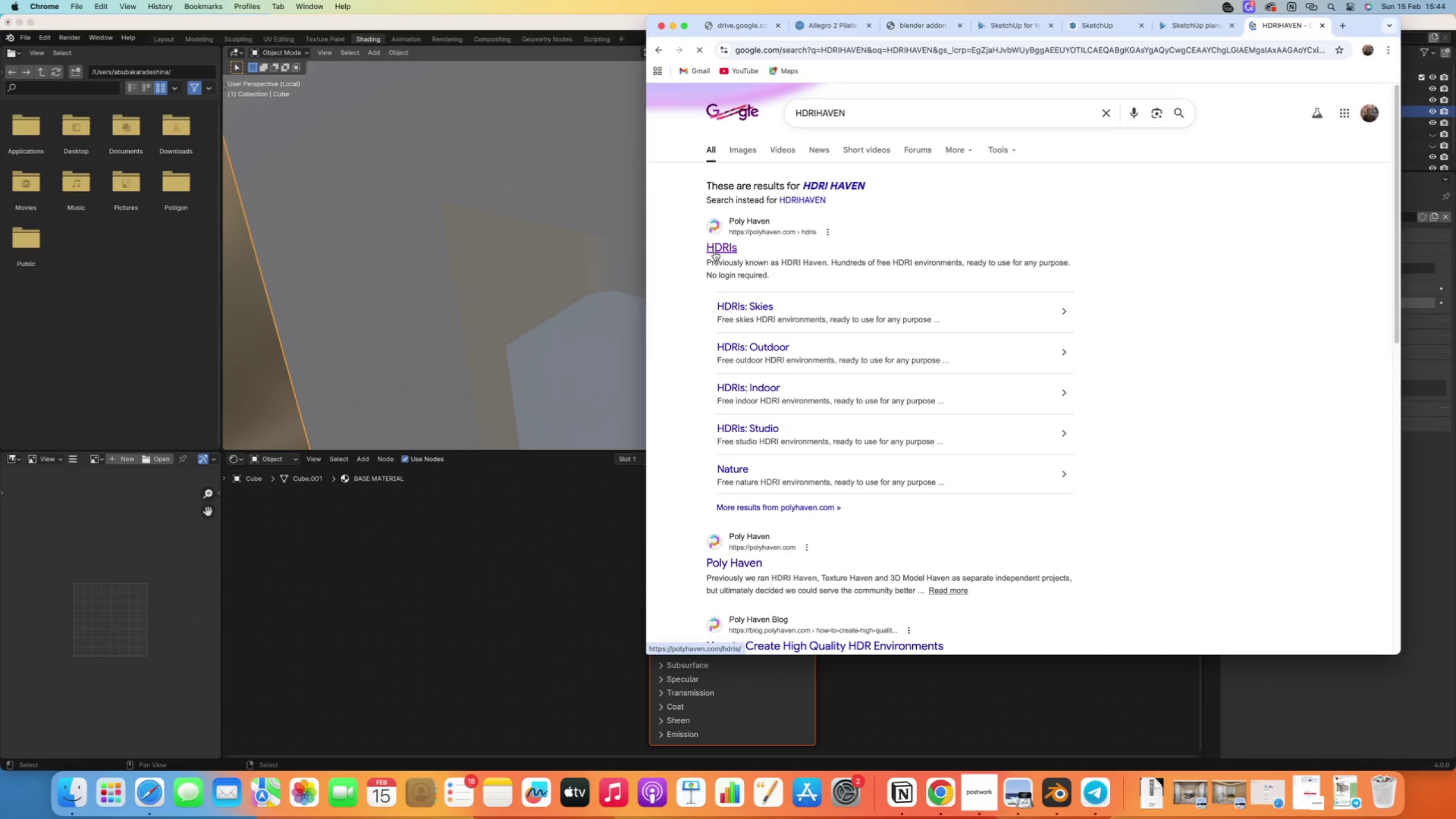 
left_click([717, 248])
 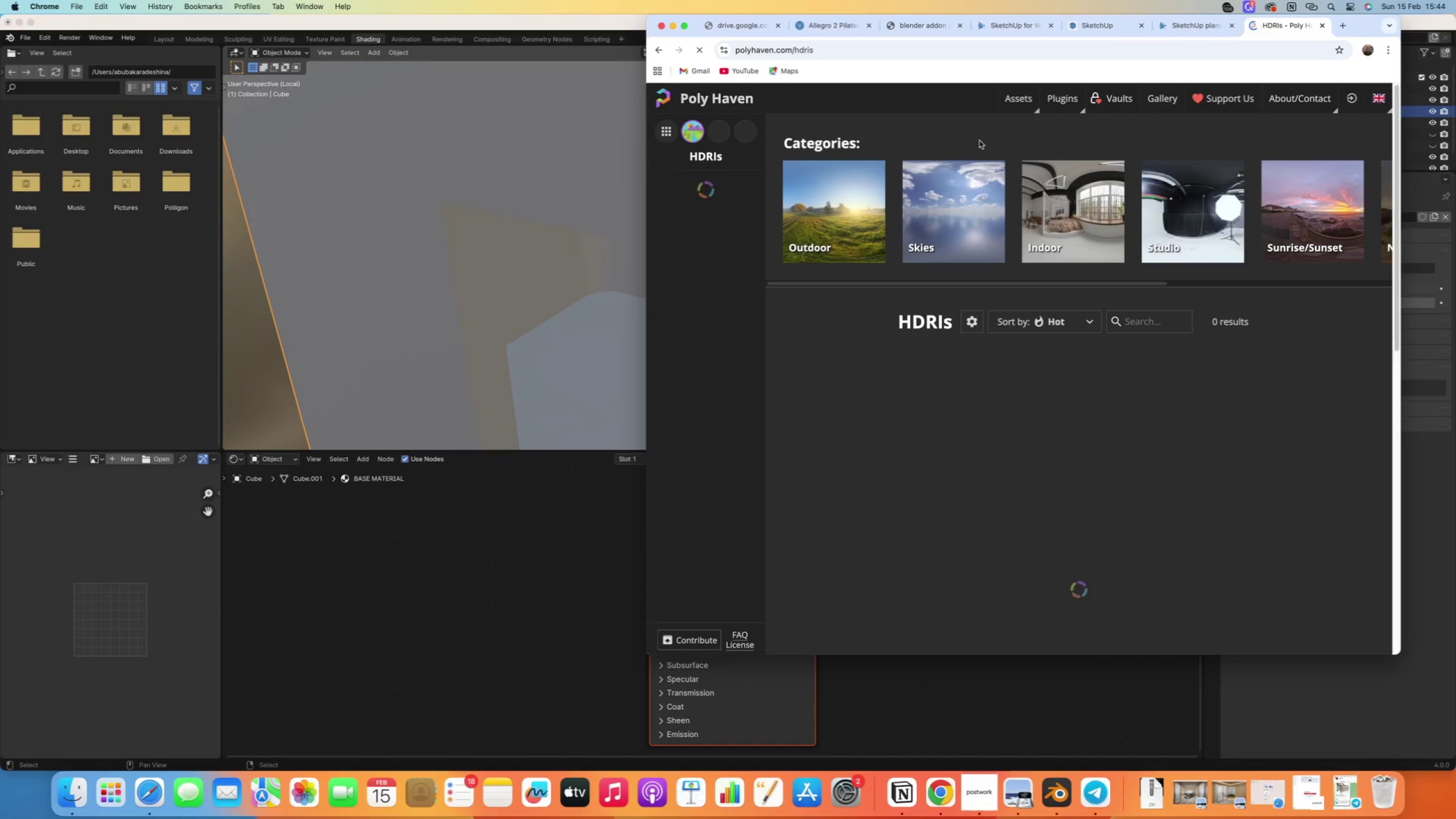 
wait(5.29)
 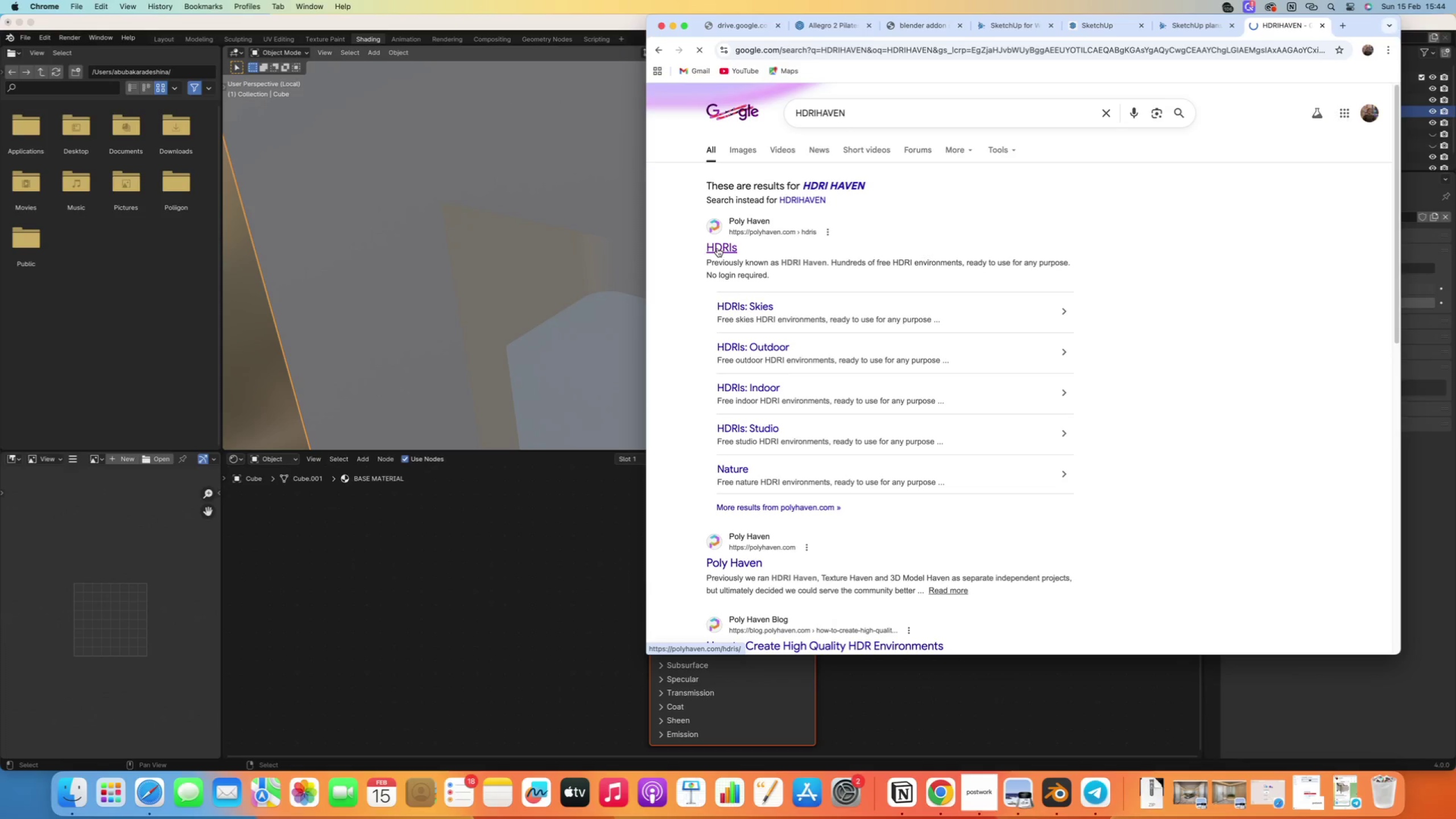 
mouse_move([919, 391])
 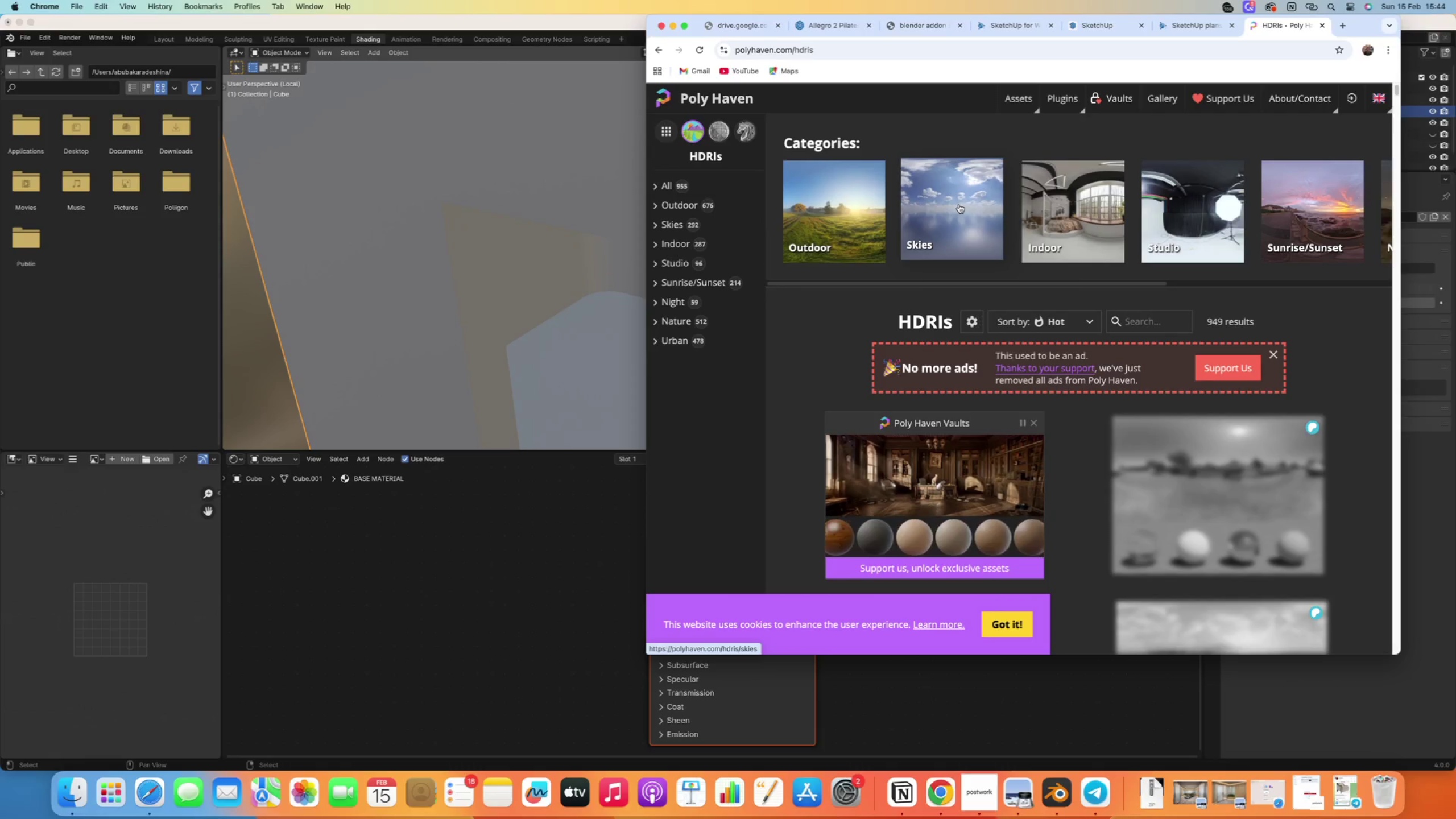 
left_click([959, 204])
 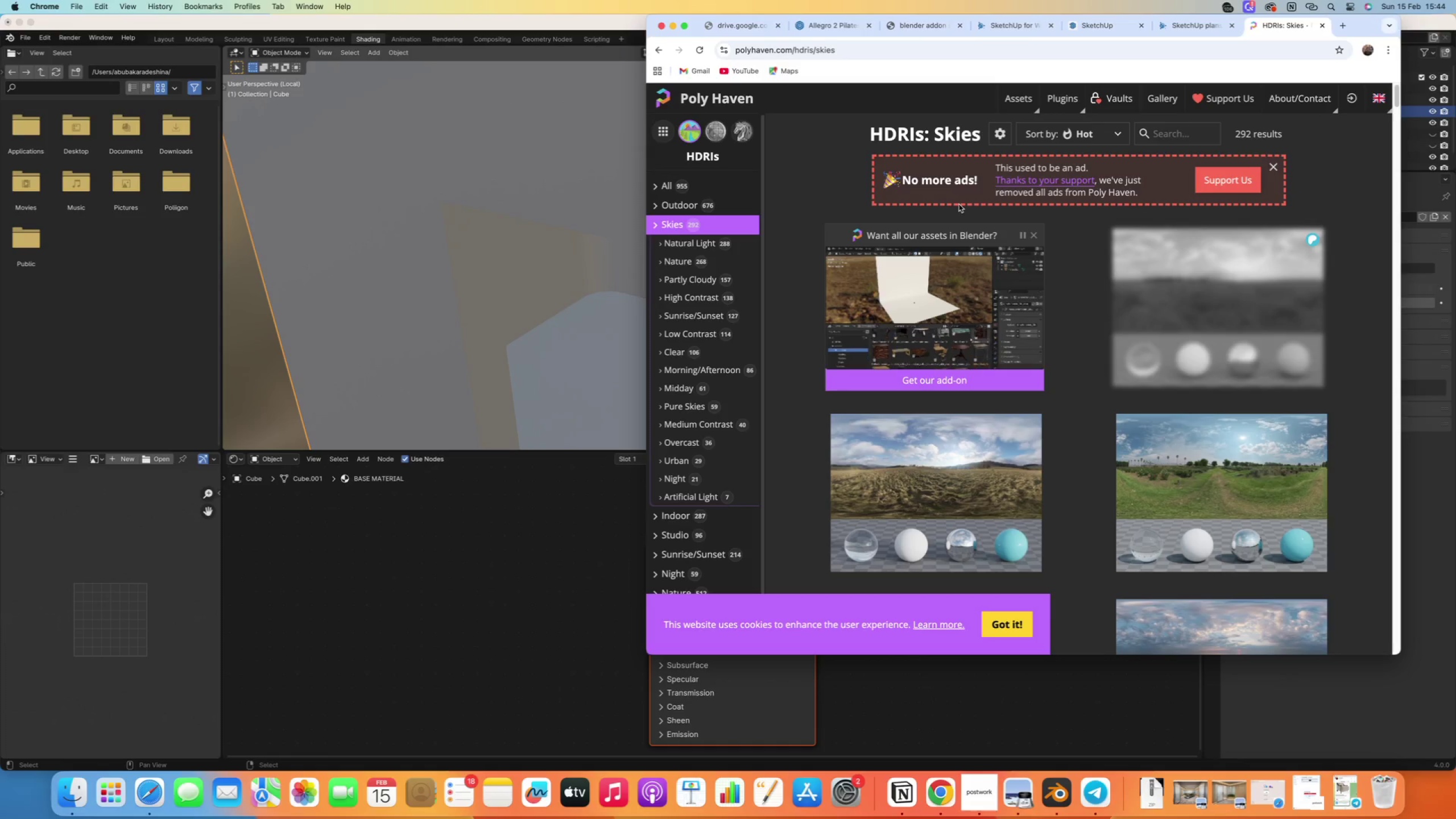 
wait(12.56)
 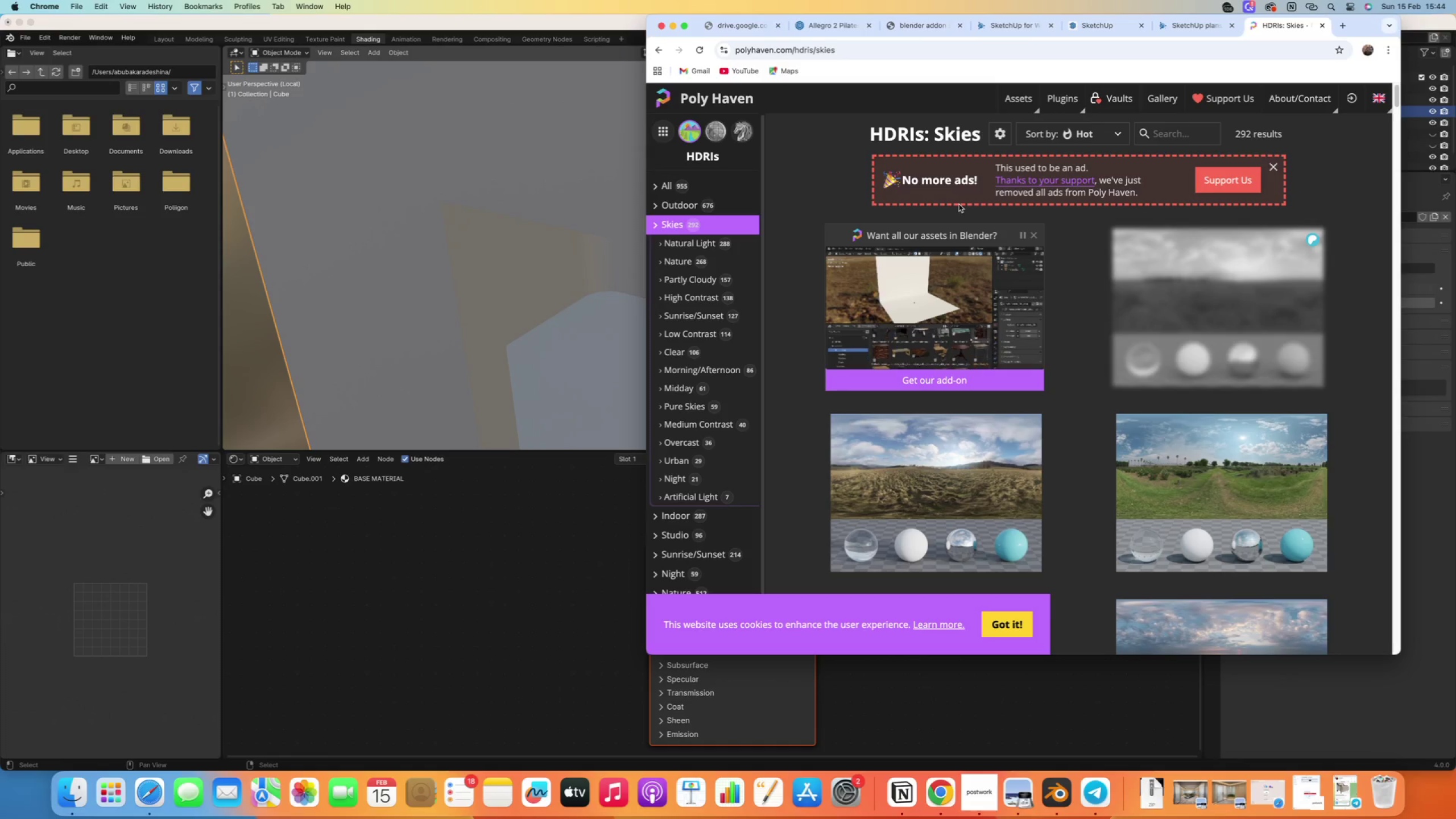 
mouse_move([799, 340])
 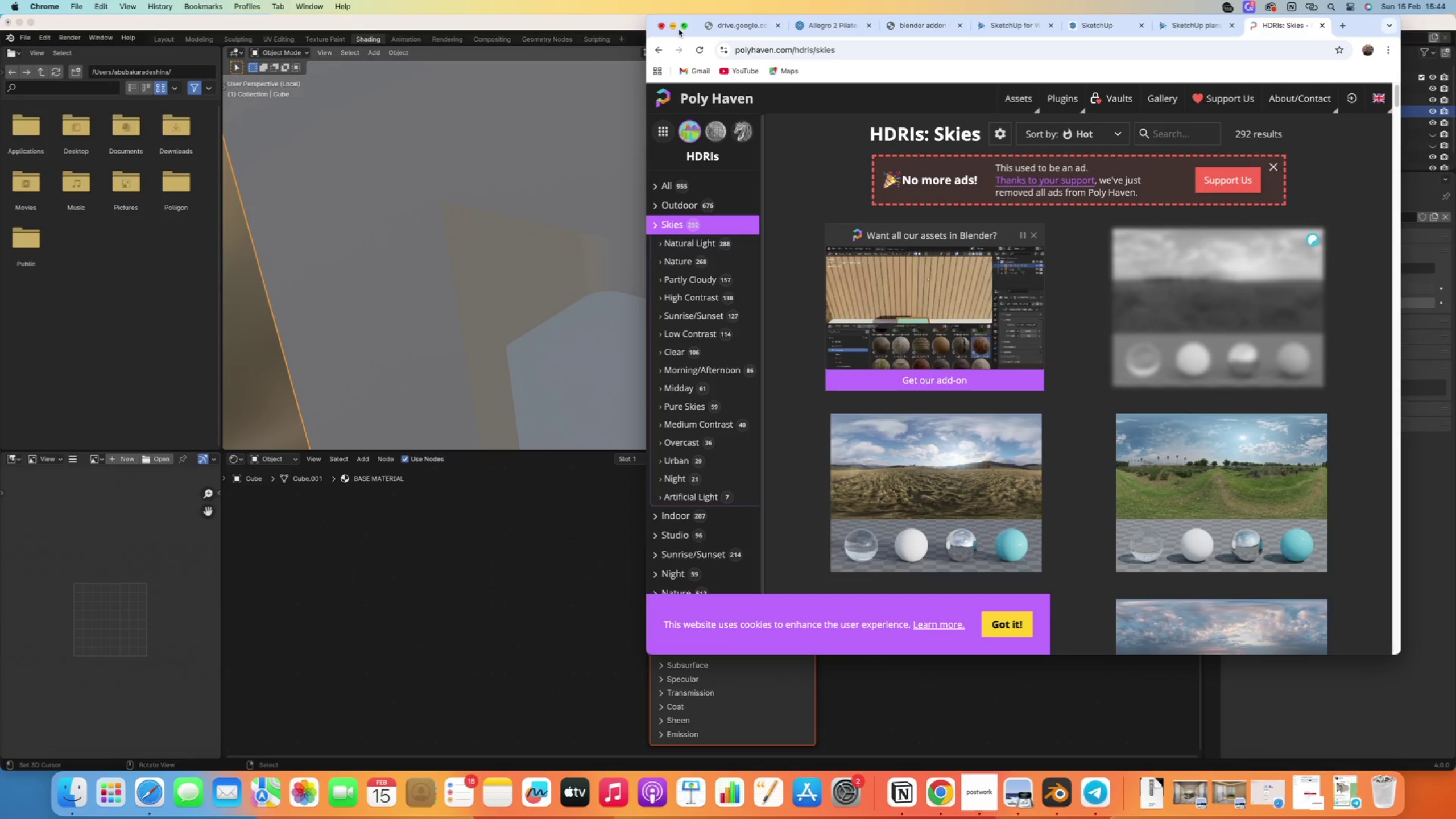 
left_click([675, 27])
 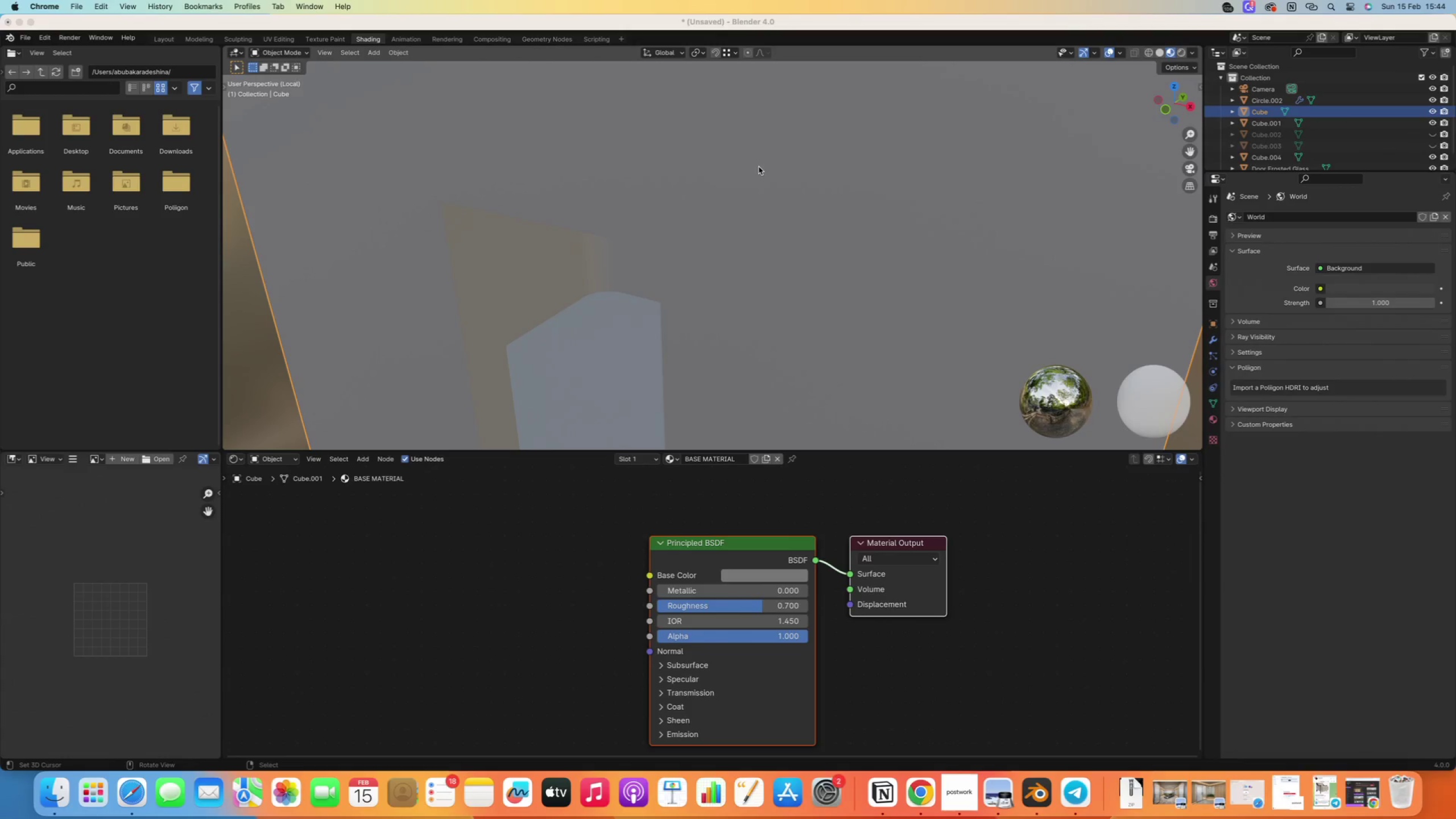 
key(Numpad7)
 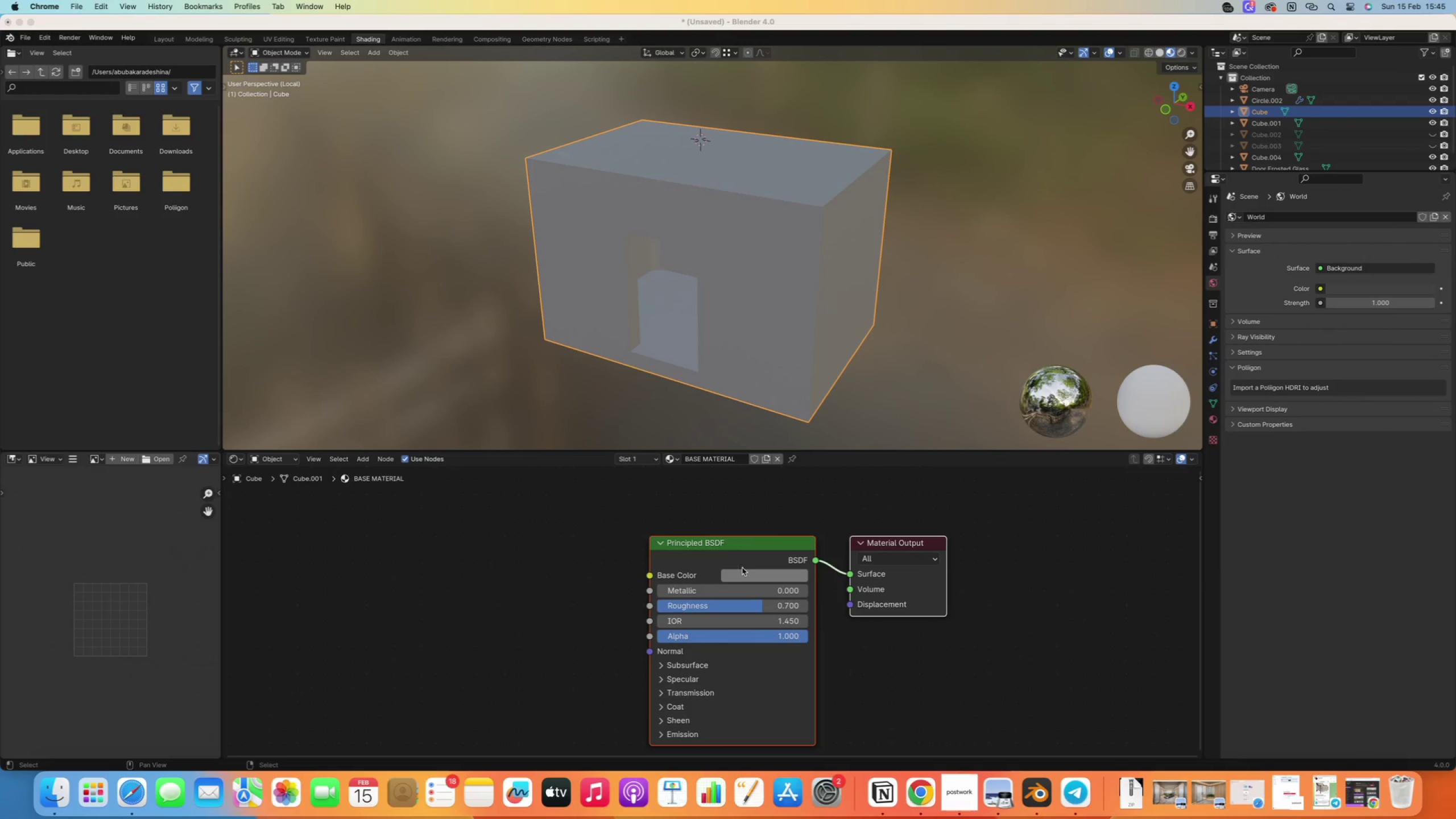 
scroll: coordinate [662, 253], scroll_direction: down, amount: 14.0
 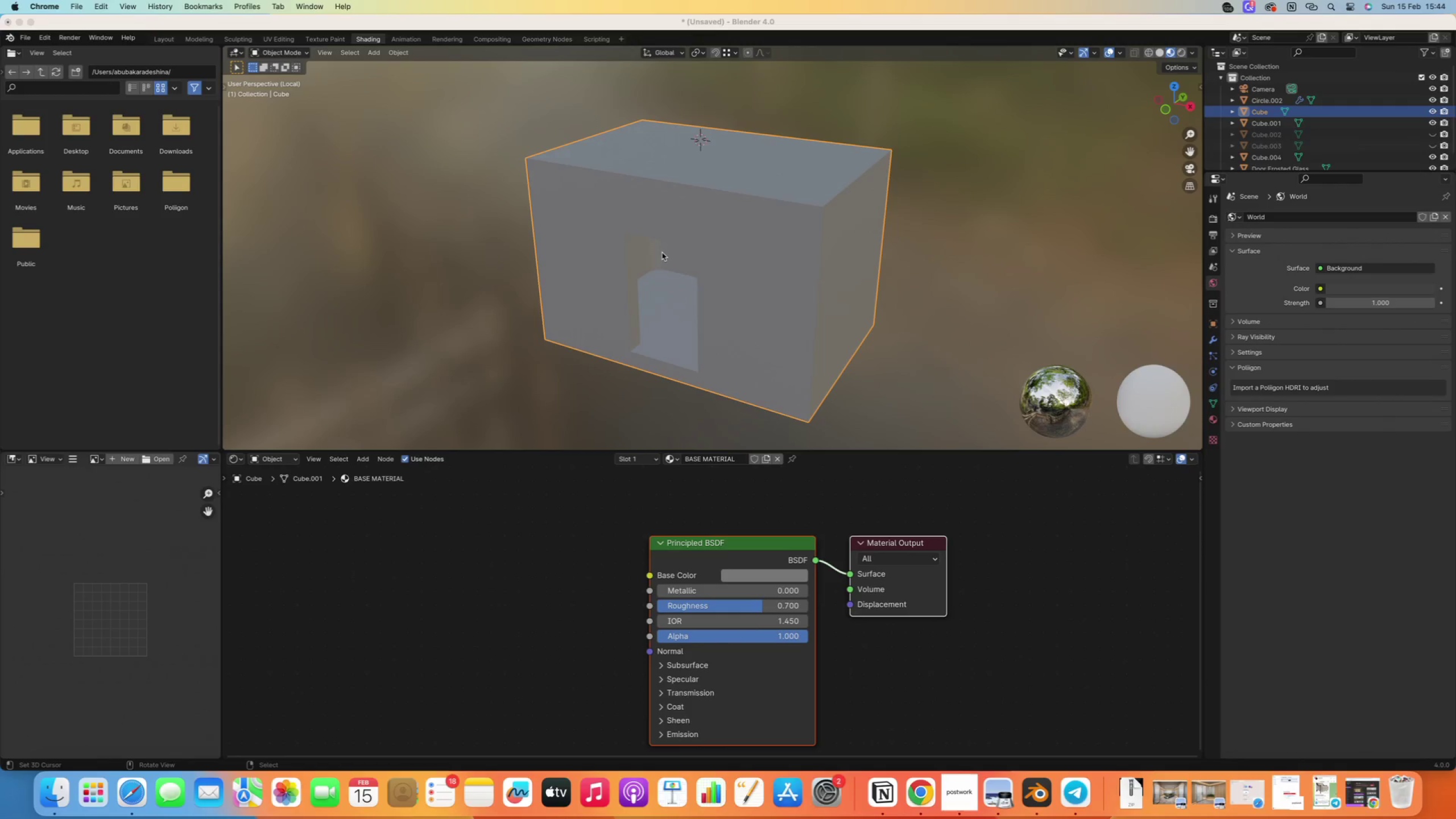 
triple_click([744, 571])
 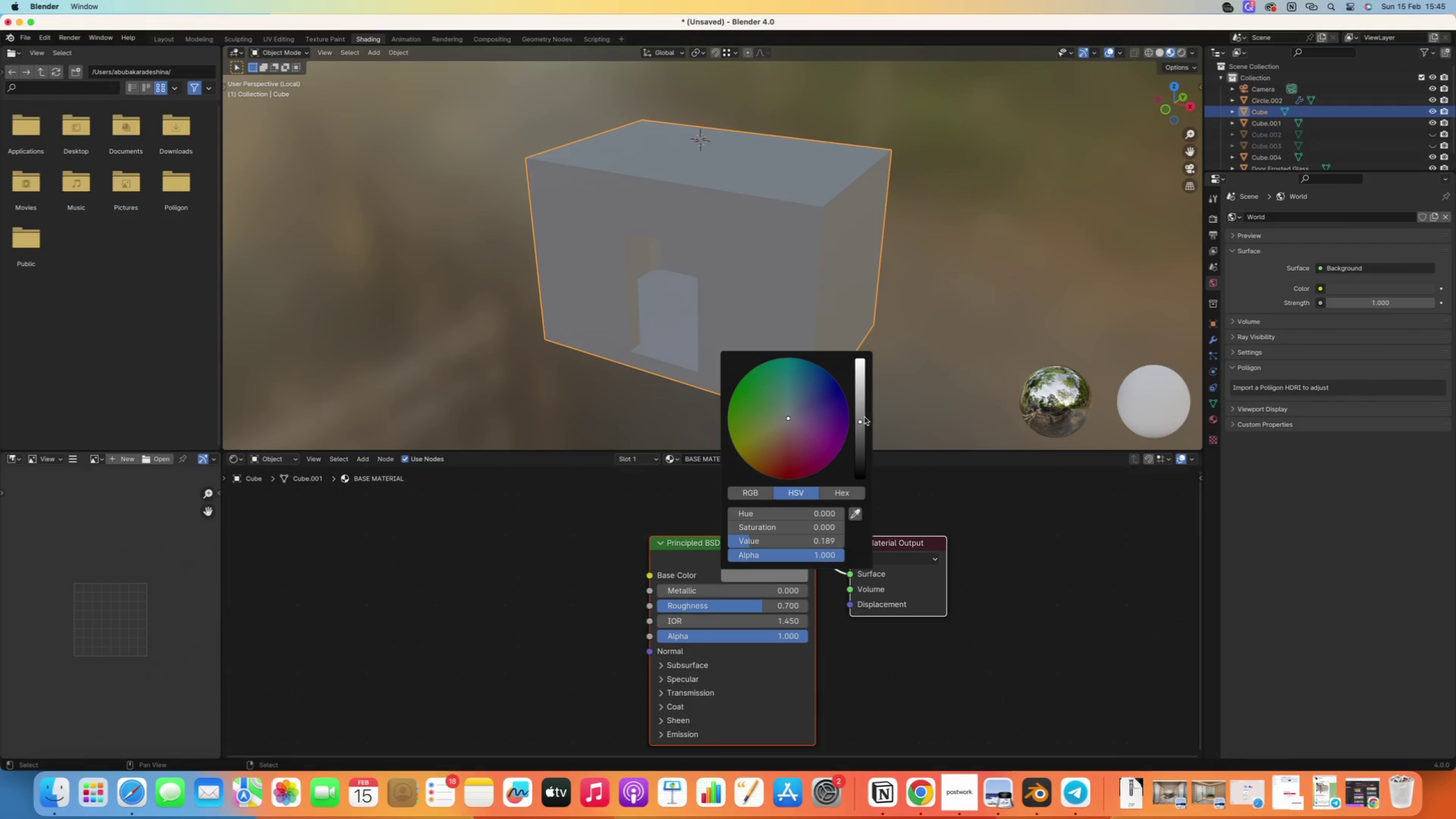 
left_click_drag(start_coordinate=[857, 424], to_coordinate=[866, 387])
 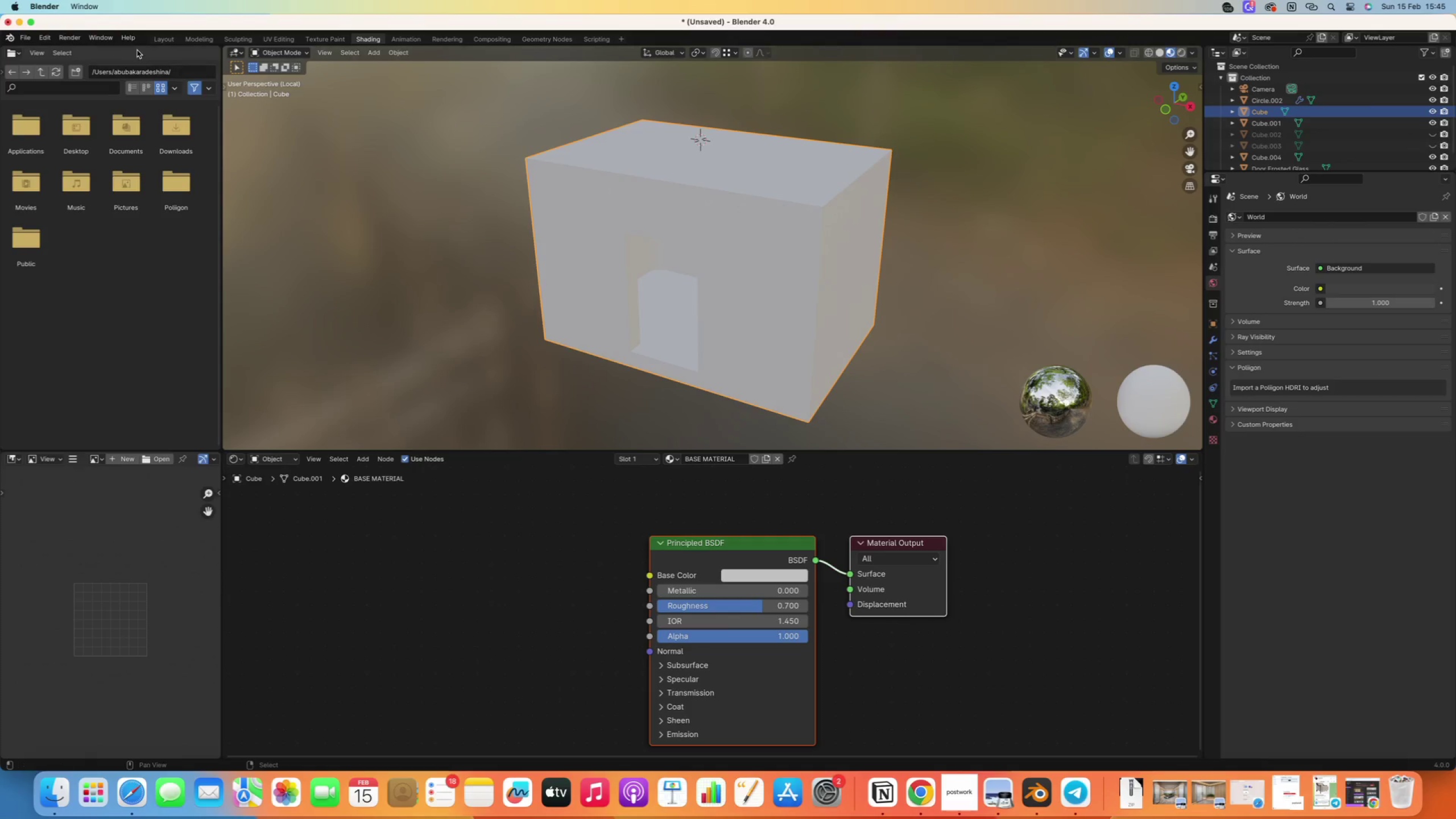 
left_click([166, 42])
 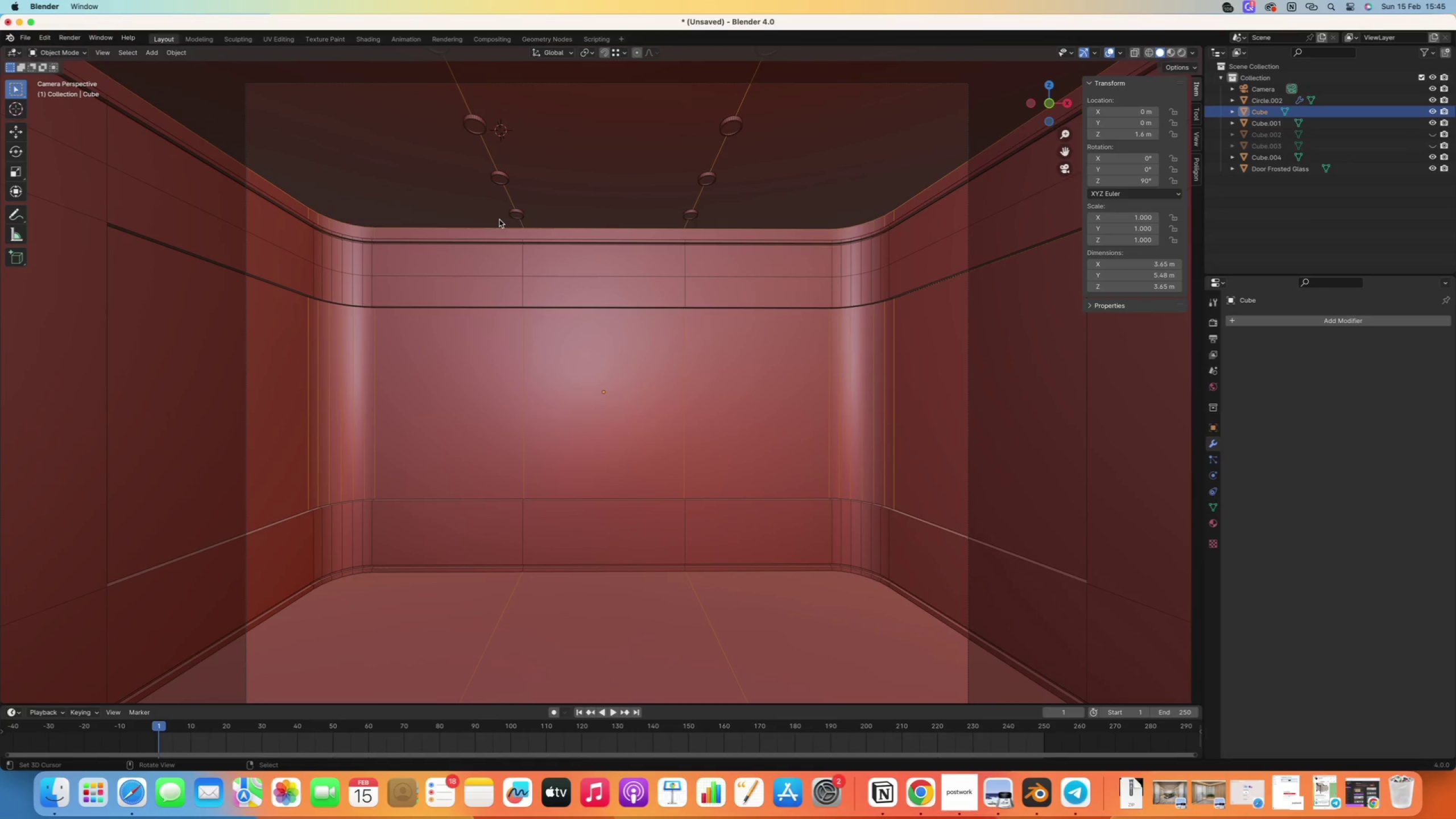 
scroll: coordinate [499, 220], scroll_direction: down, amount: 8.0
 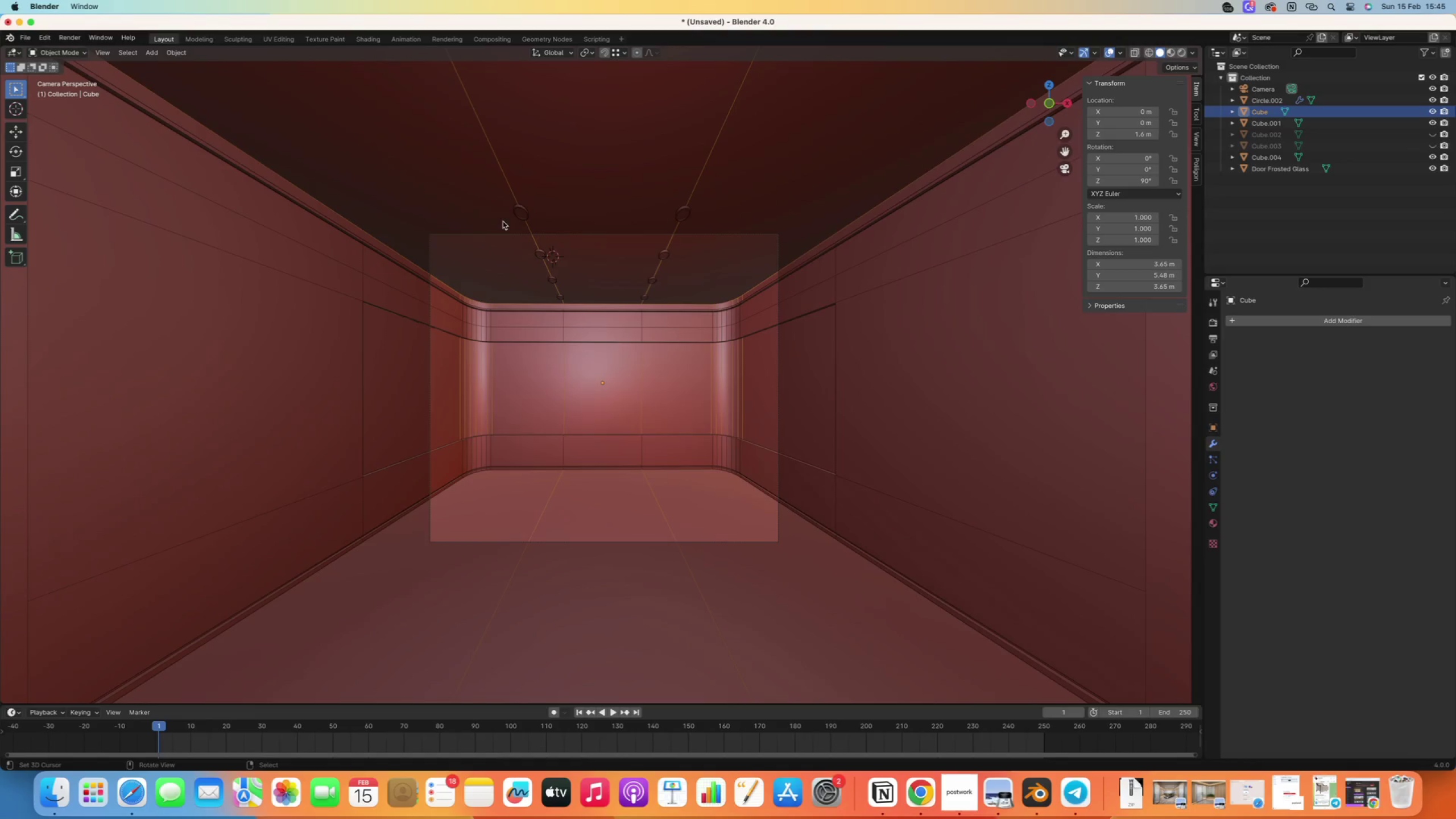 
key(Numpad0)
 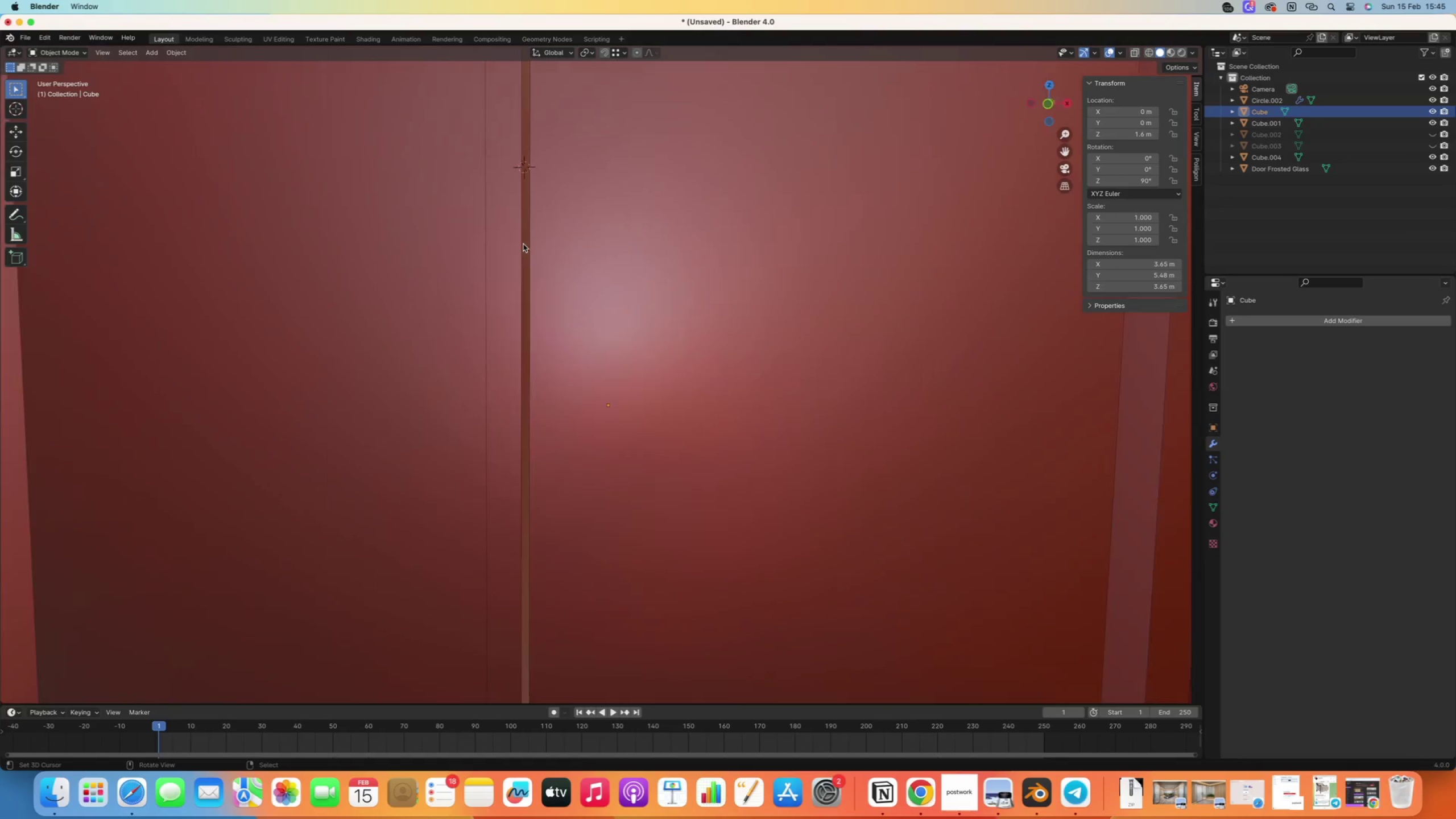 
scroll: coordinate [523, 244], scroll_direction: up, amount: 10.0
 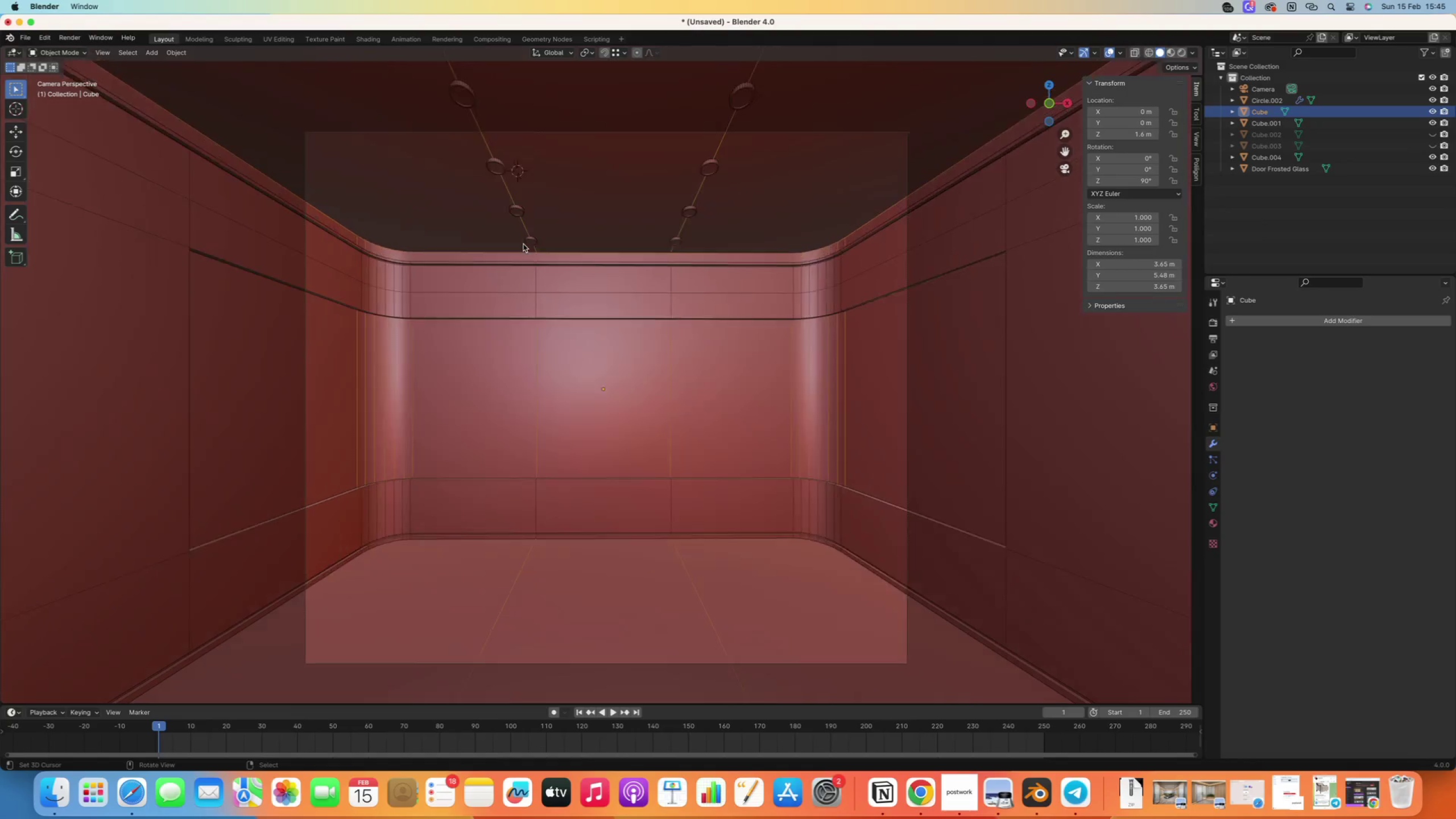 
key(Numpad7)
 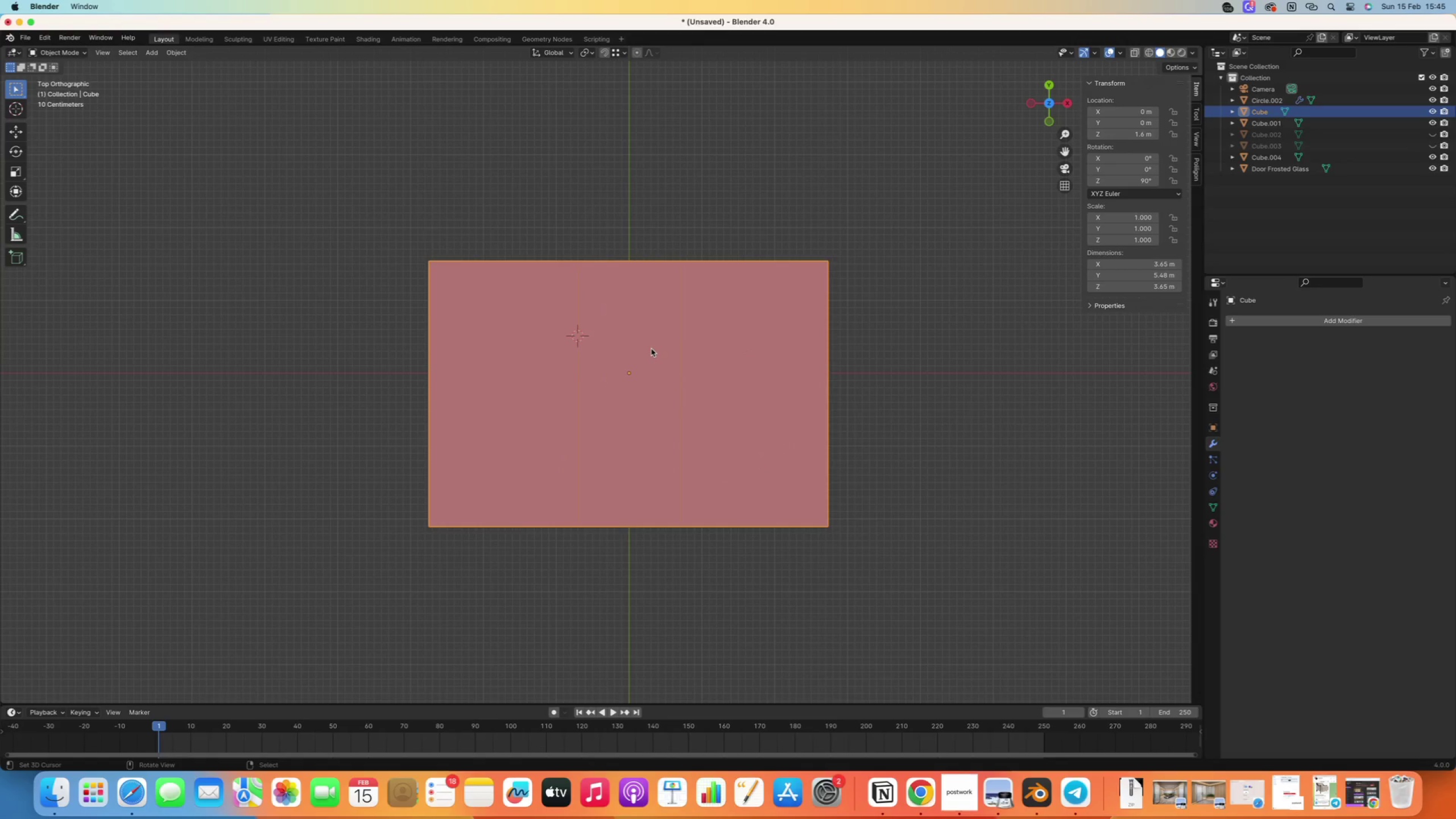 
scroll: coordinate [523, 244], scroll_direction: down, amount: 9.0
 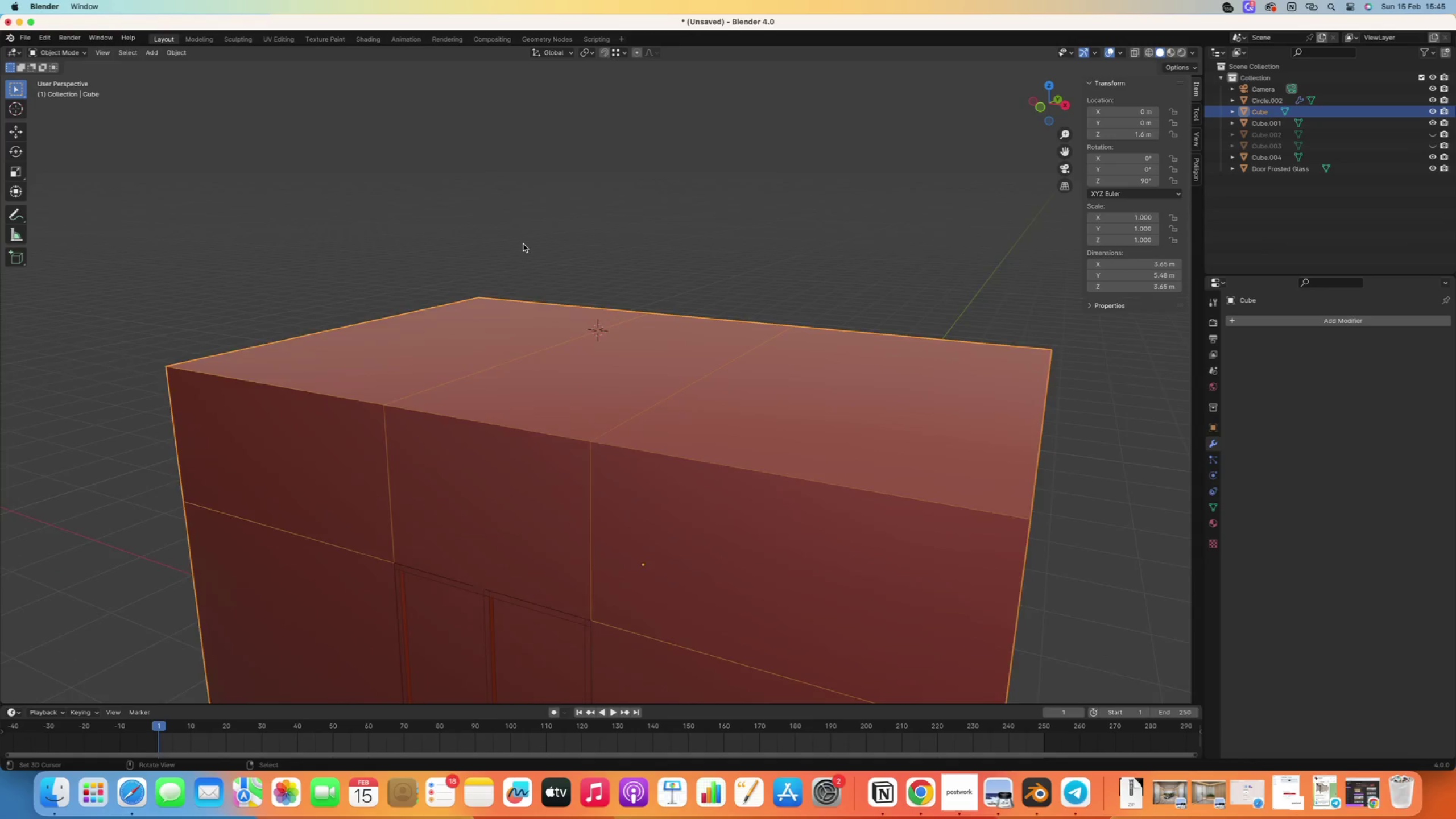 
key(F3)
 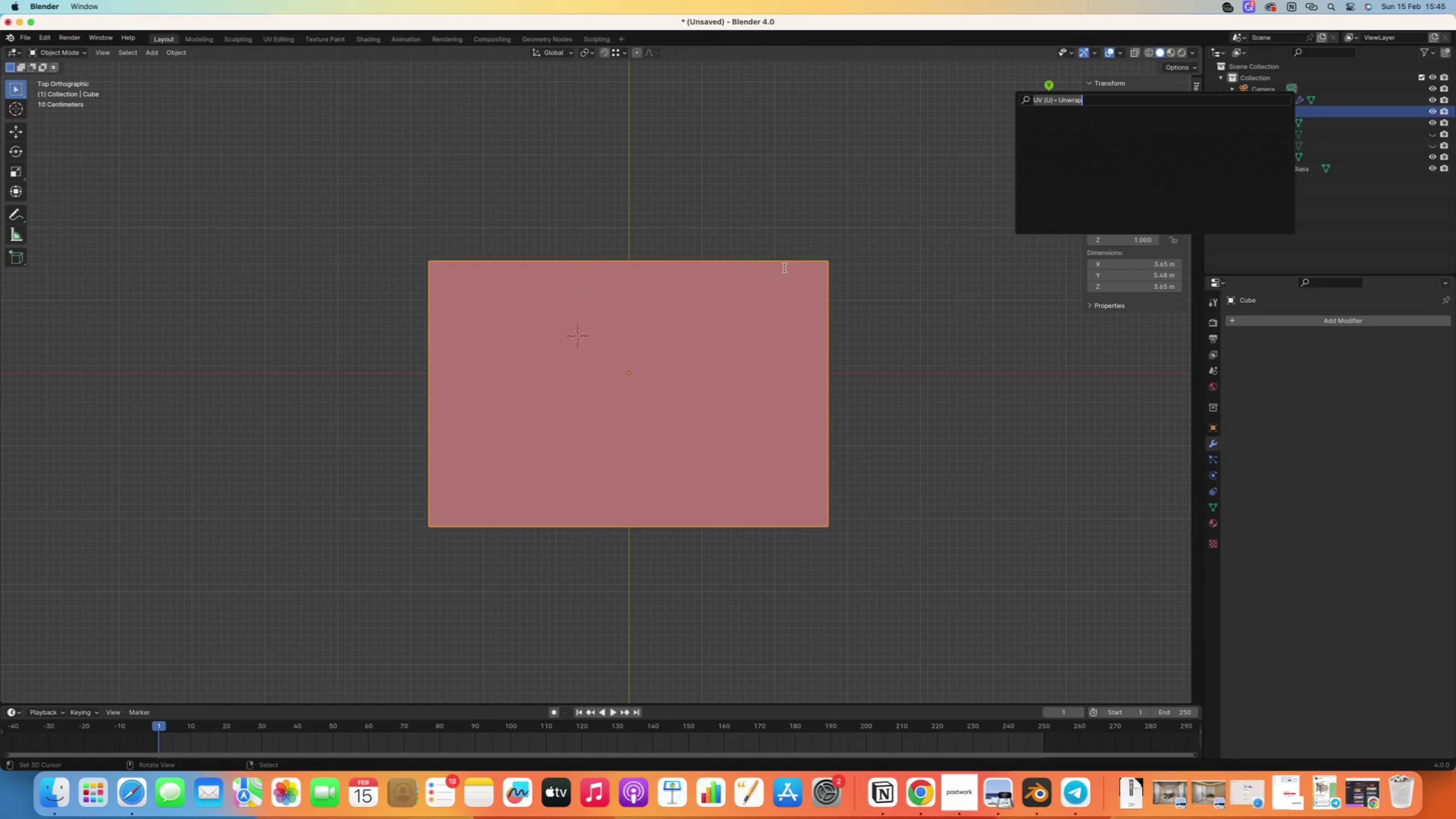 
right_click([681, 226])
 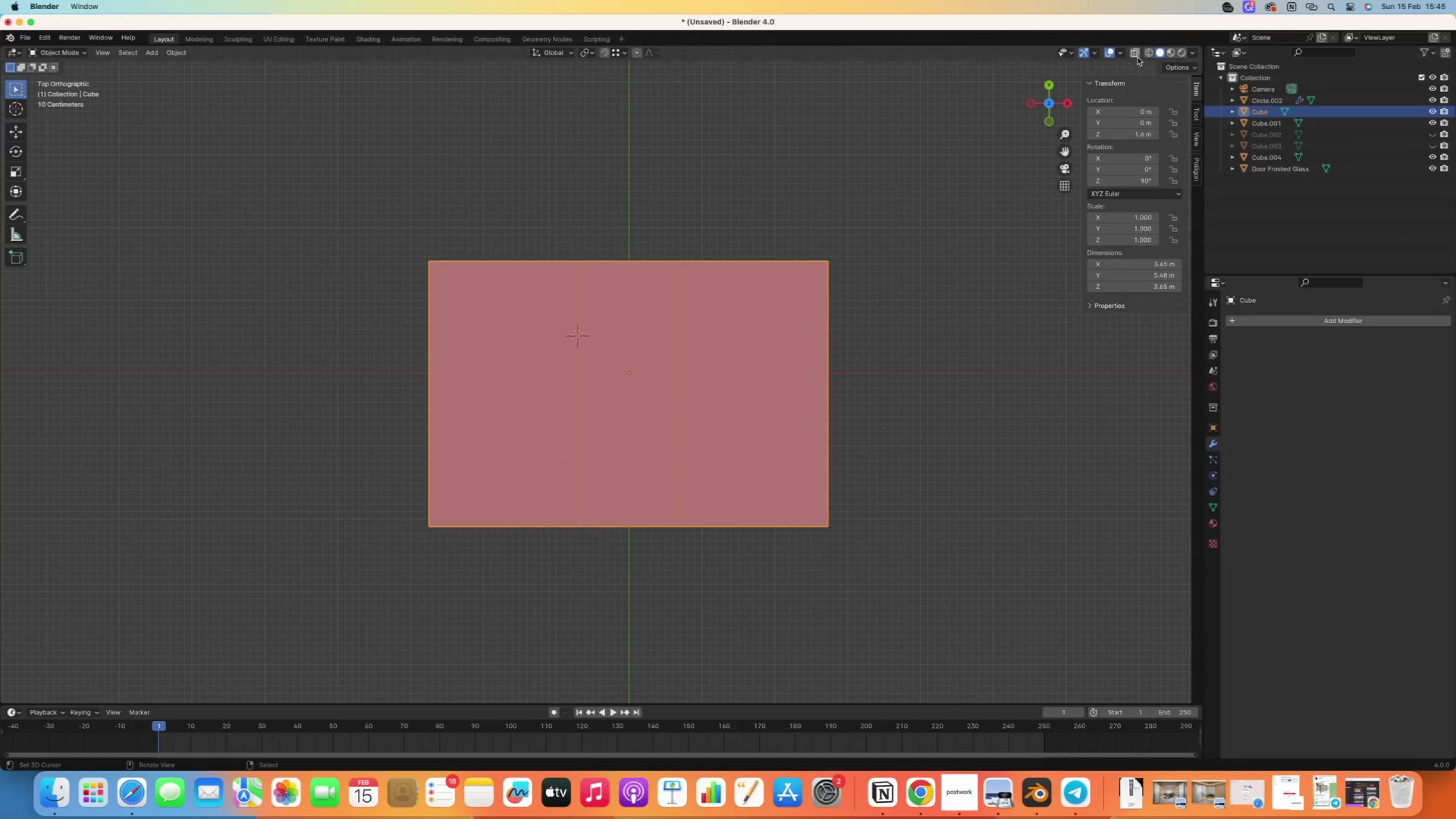 
left_click([1137, 55])
 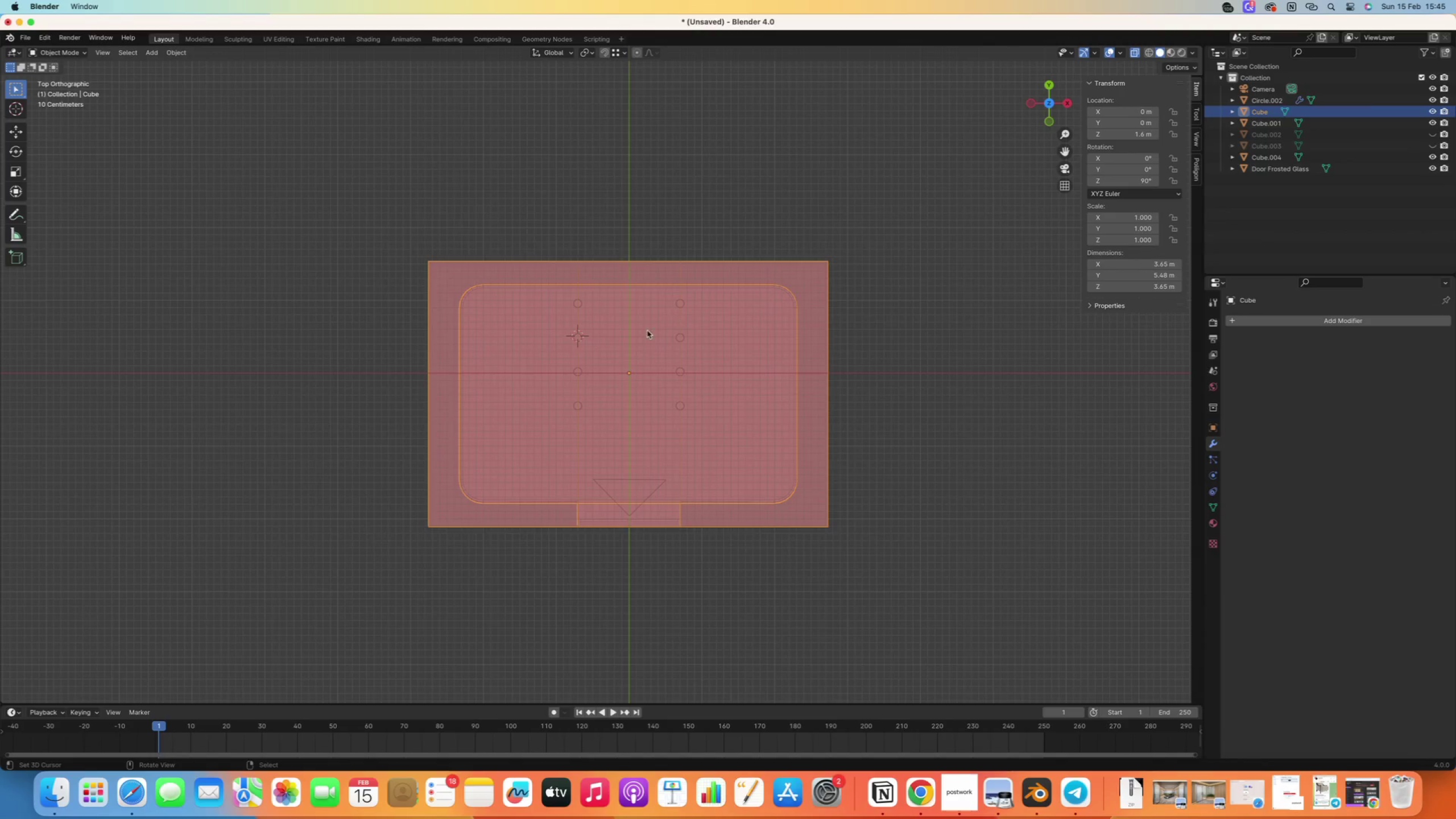 
scroll: coordinate [578, 371], scroll_direction: up, amount: 9.0
 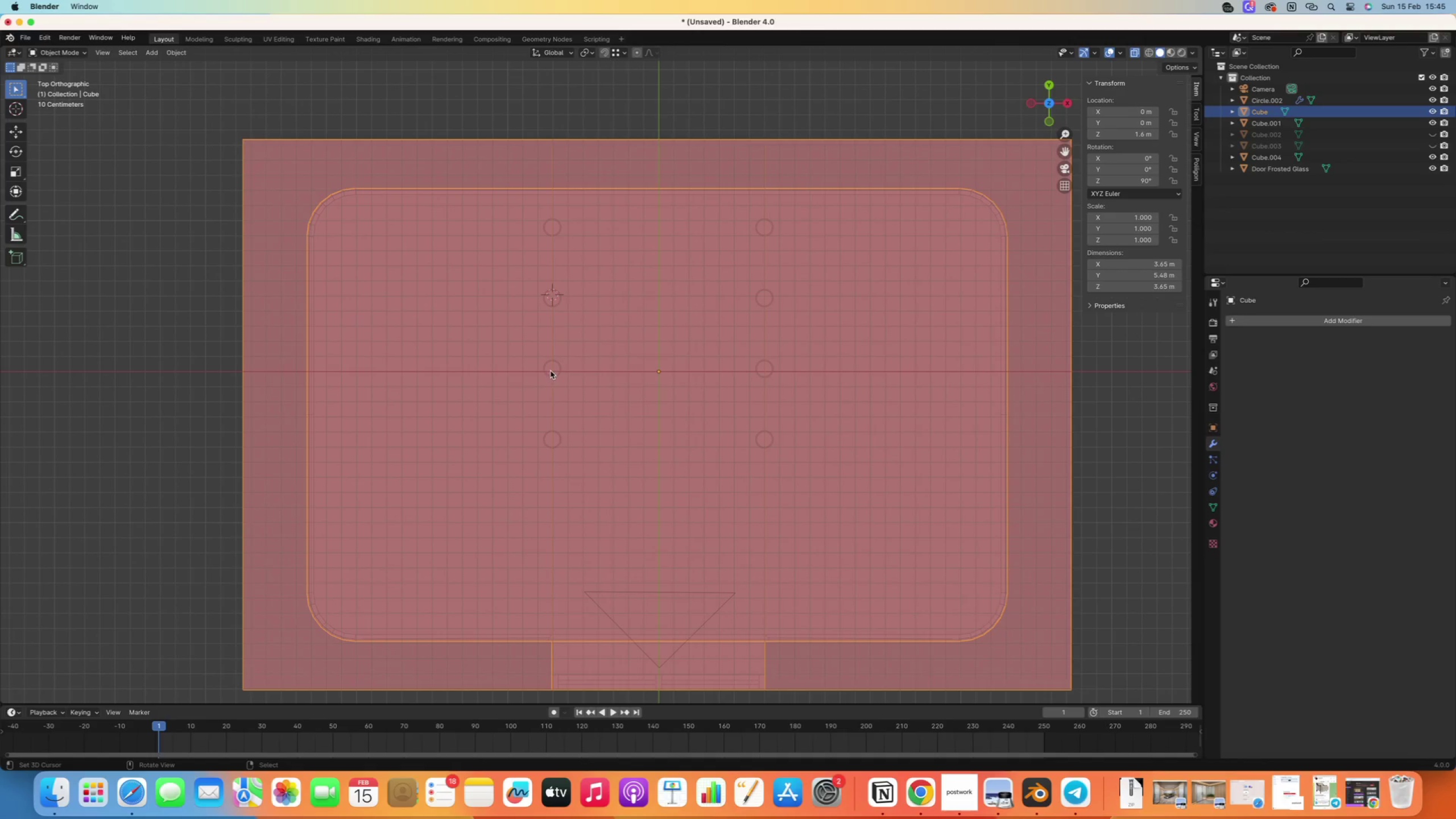 
left_click([553, 370])
 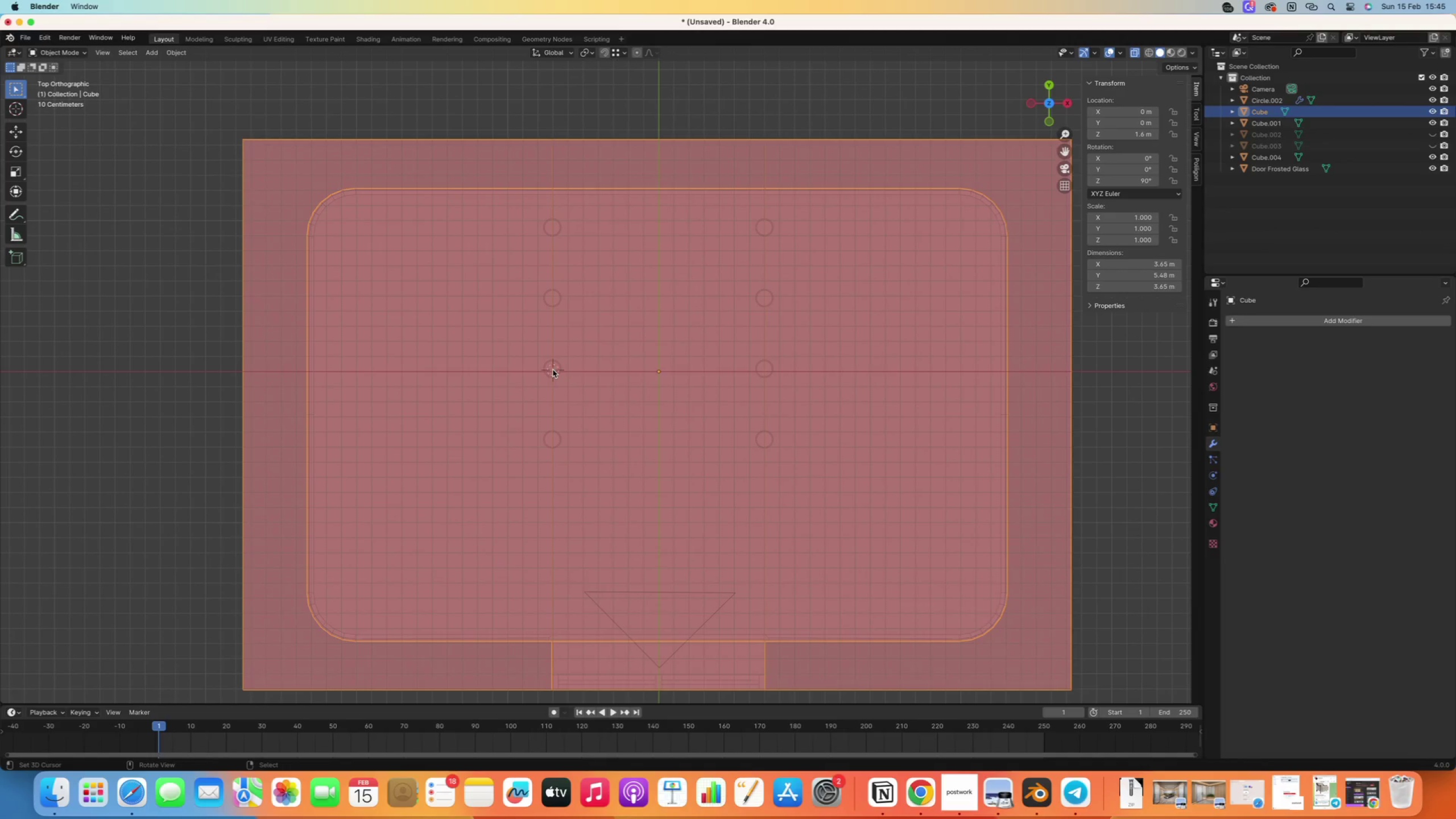 
type(Ali)
key(Backspace)
key(Backspace)
 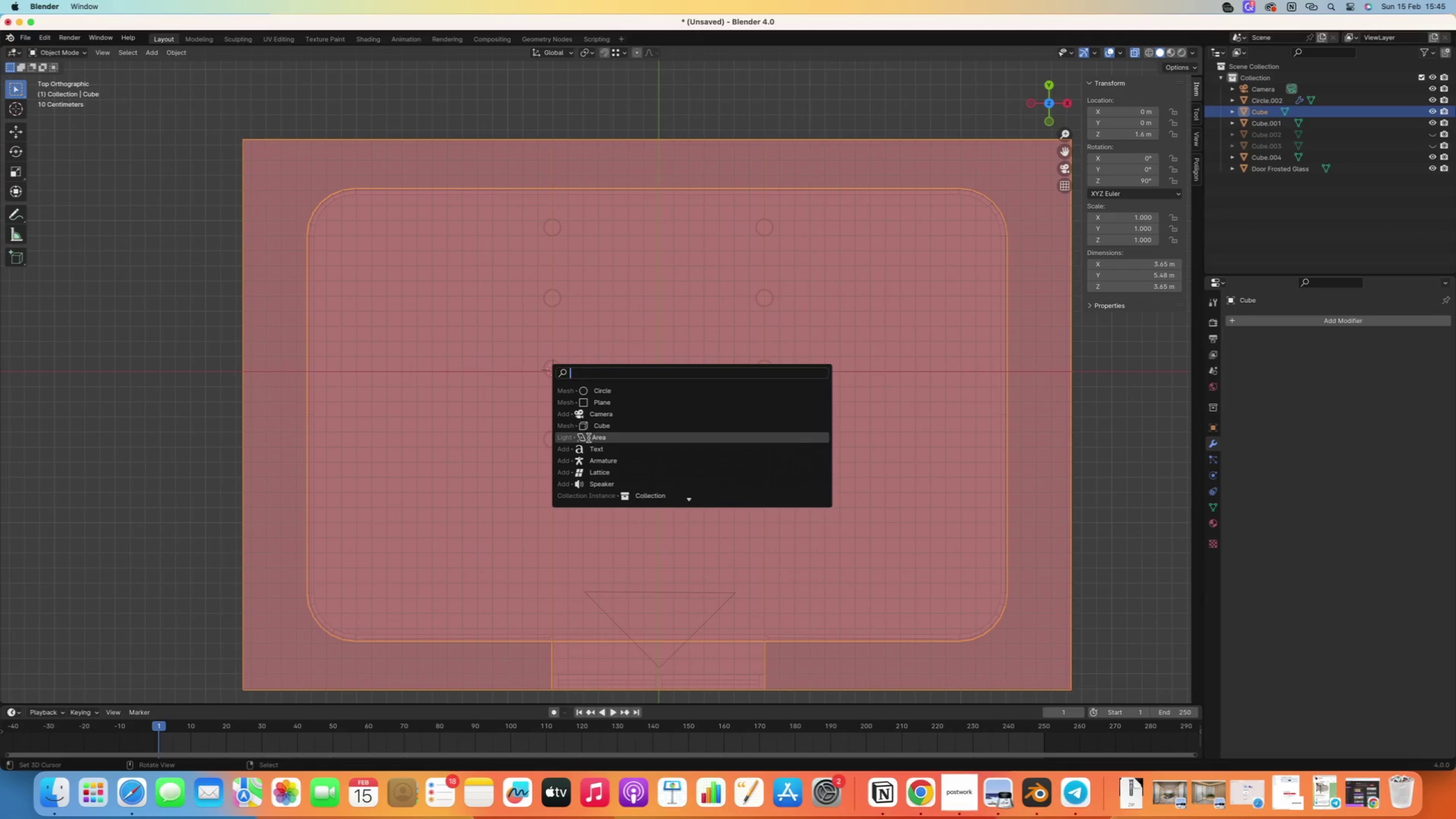 
left_click([592, 437])
 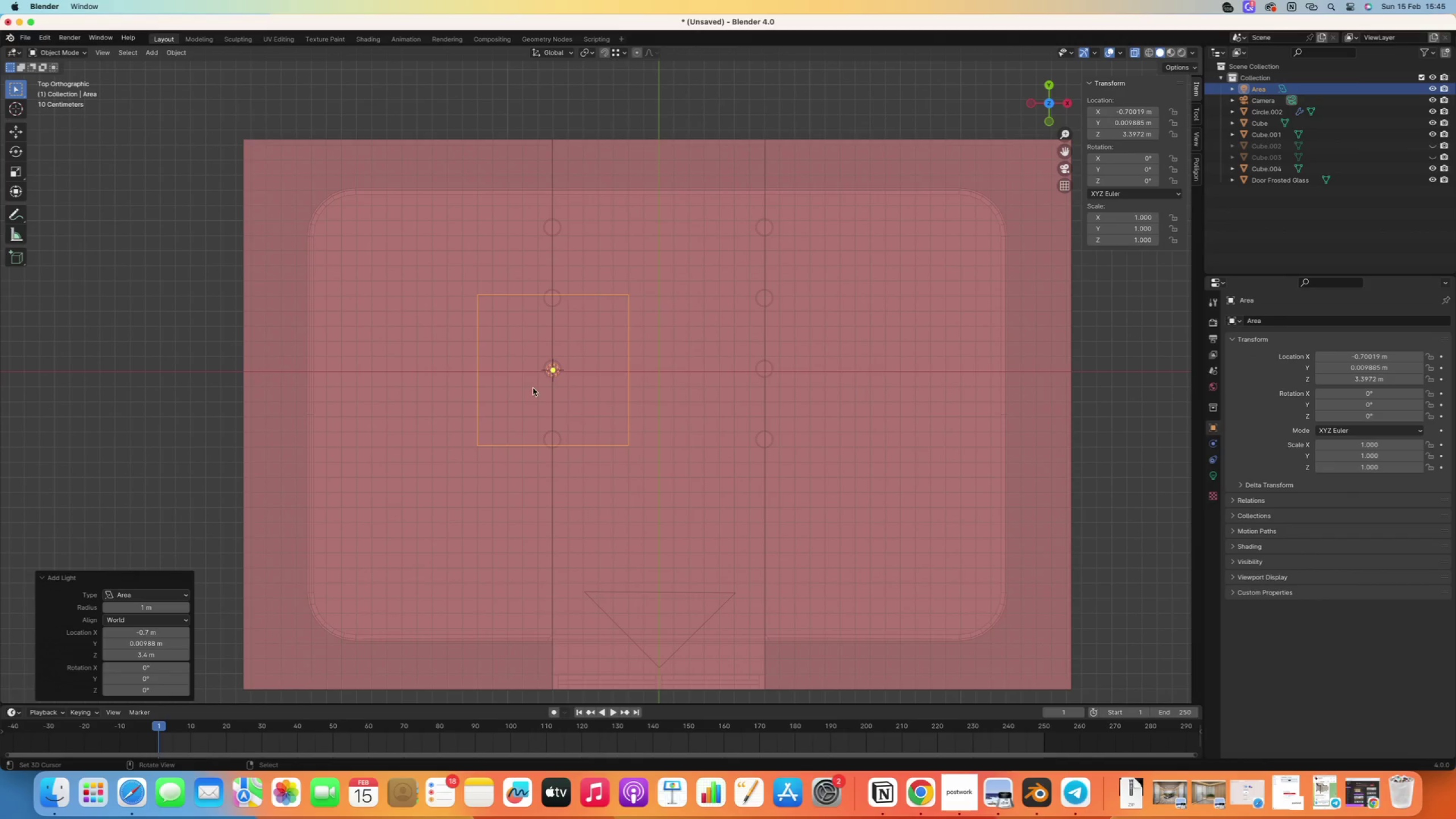 
scroll: coordinate [417, 351], scroll_direction: up, amount: 5.0
 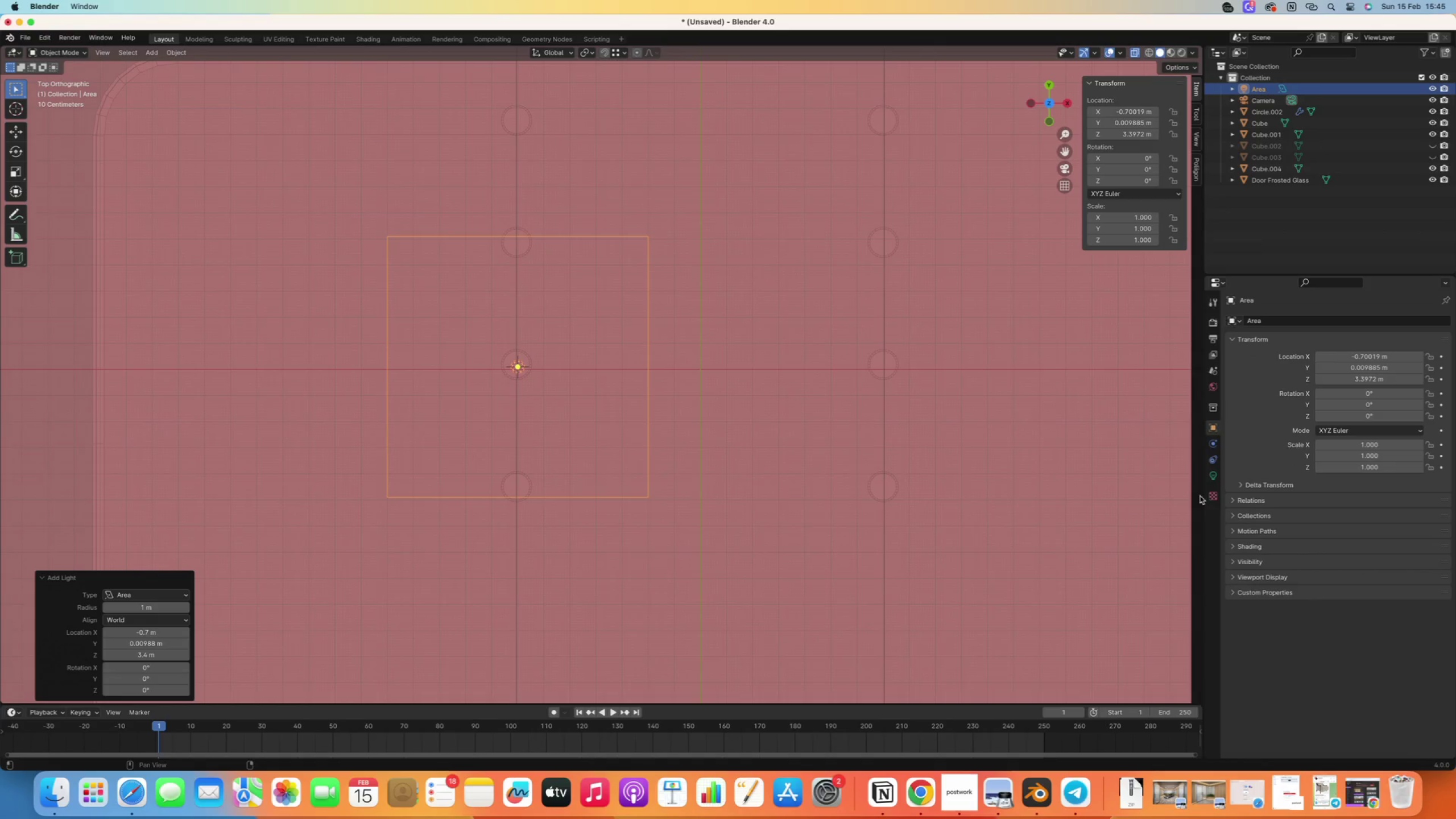 
left_click([1217, 476])
 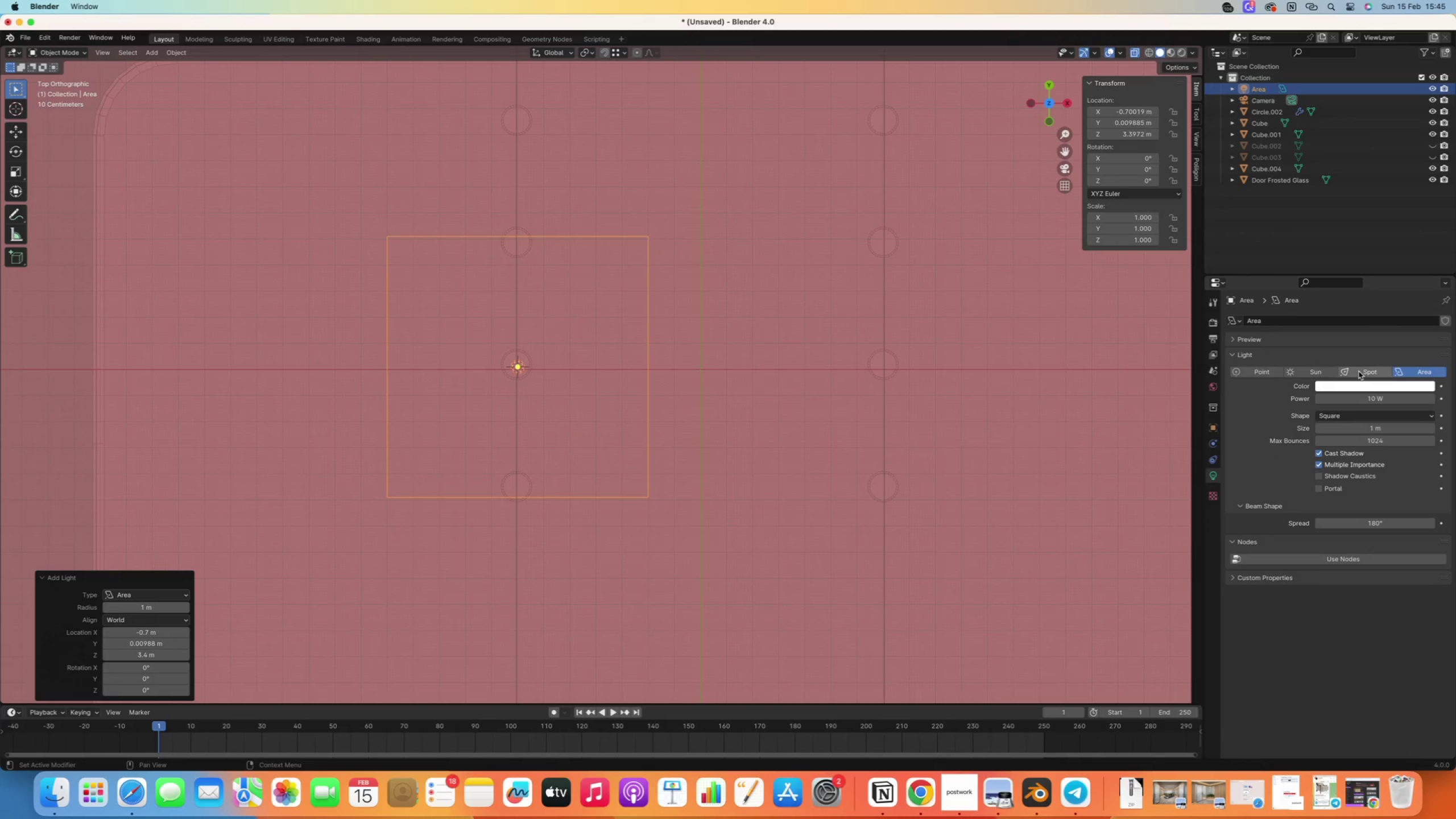 
left_click([1359, 371])
 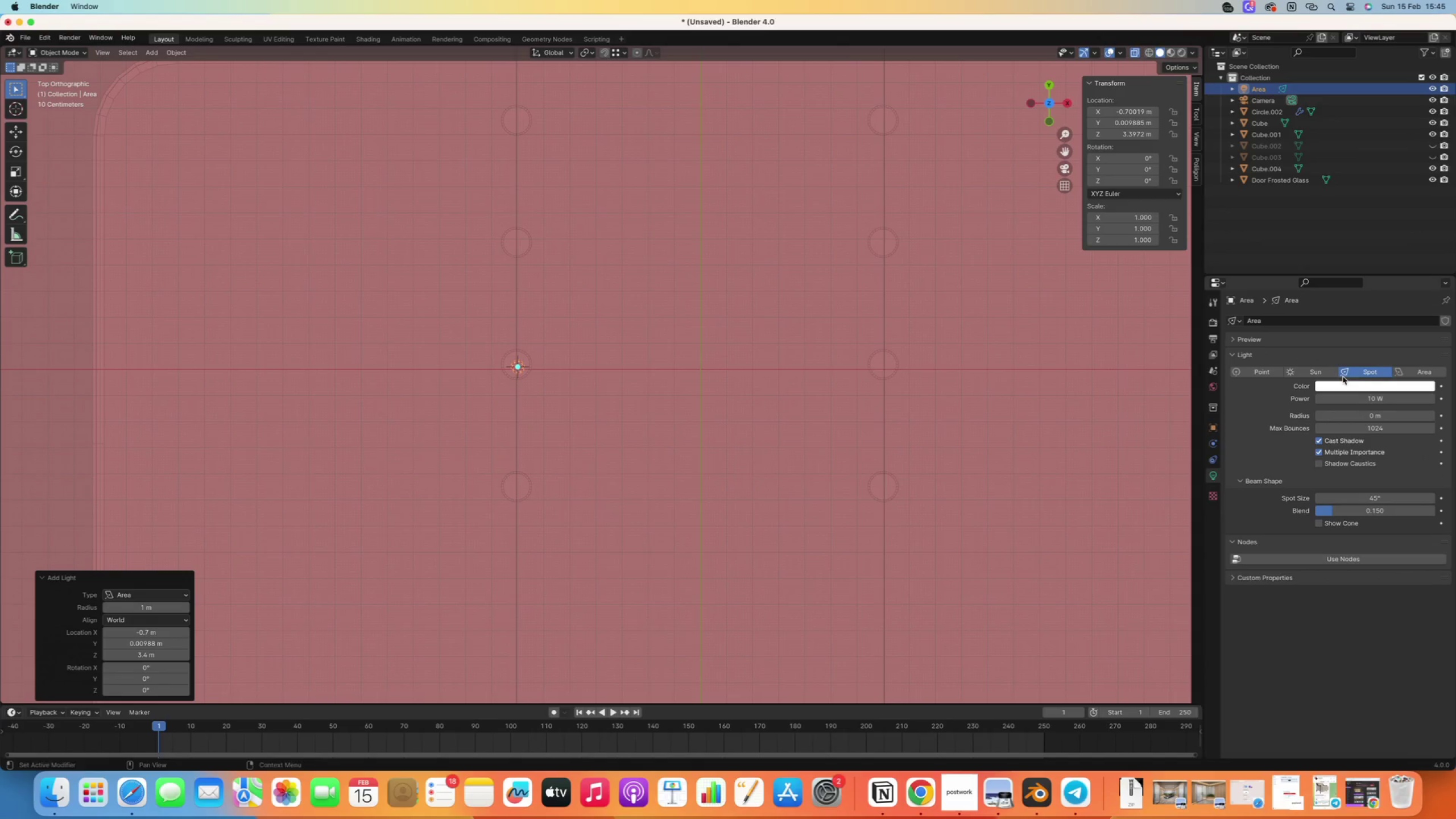 
scroll: coordinate [588, 338], scroll_direction: down, amount: 10.0
 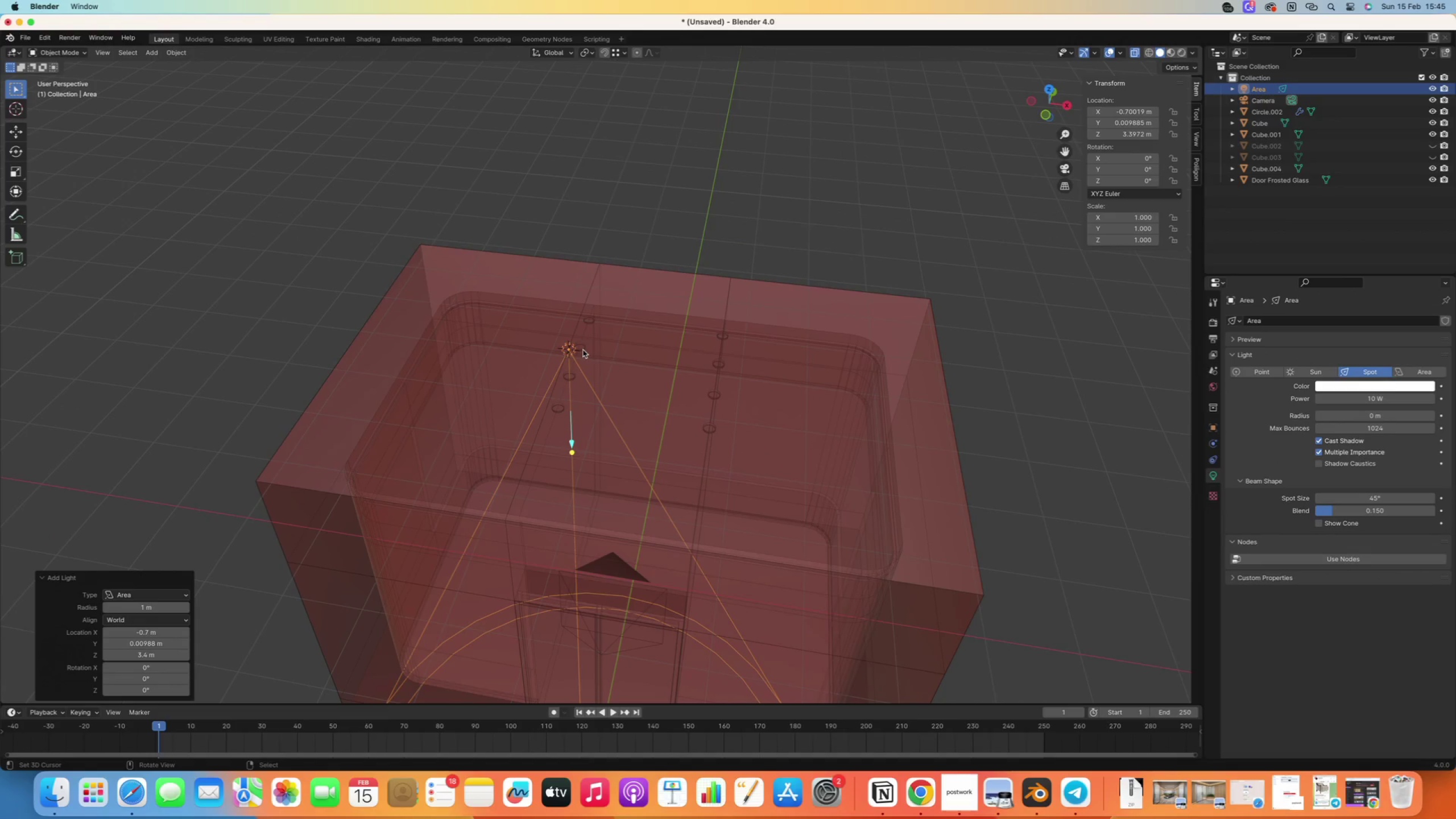 
key(Numpad1)
 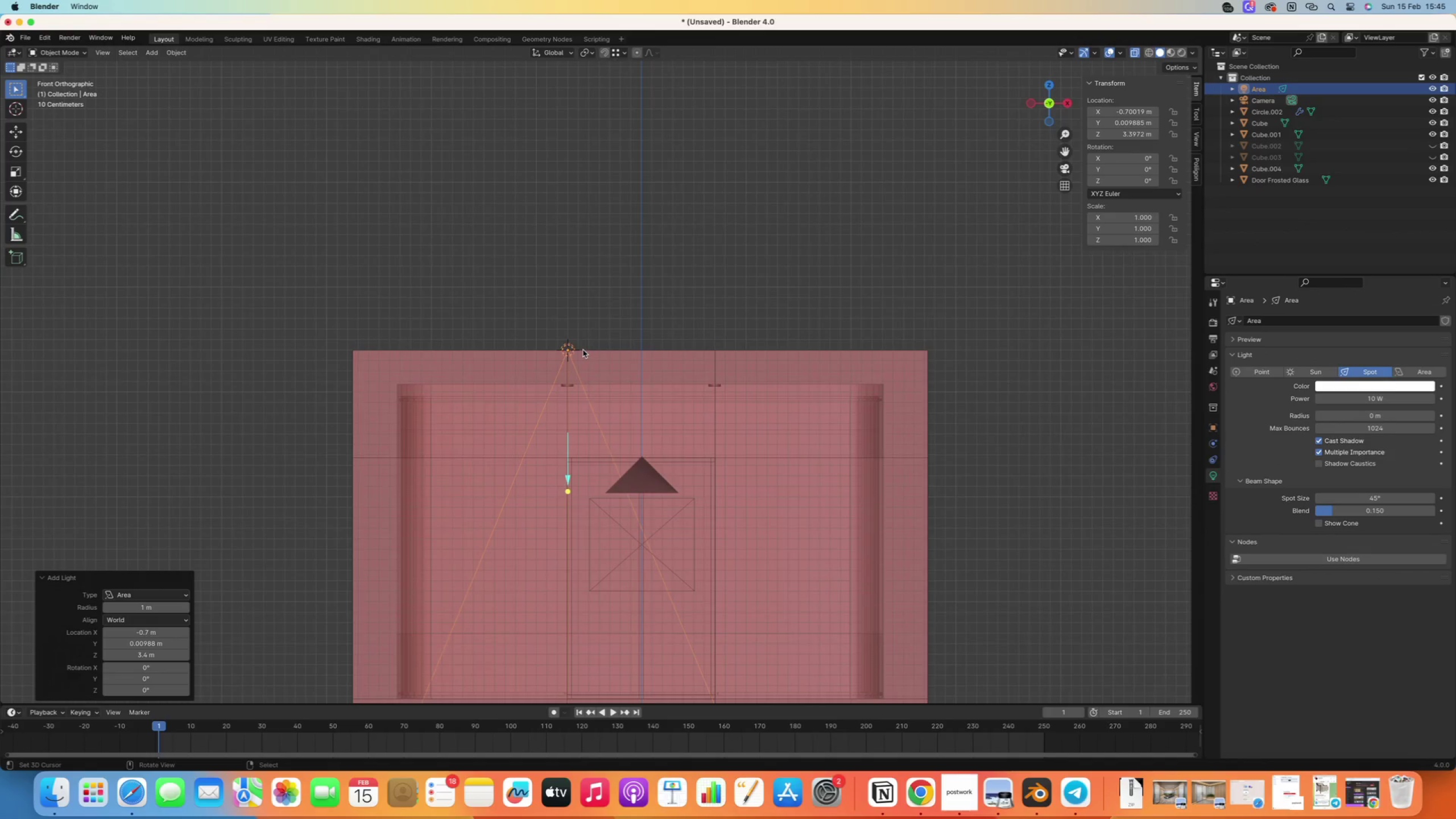 
scroll: coordinate [535, 387], scroll_direction: up, amount: 5.0
 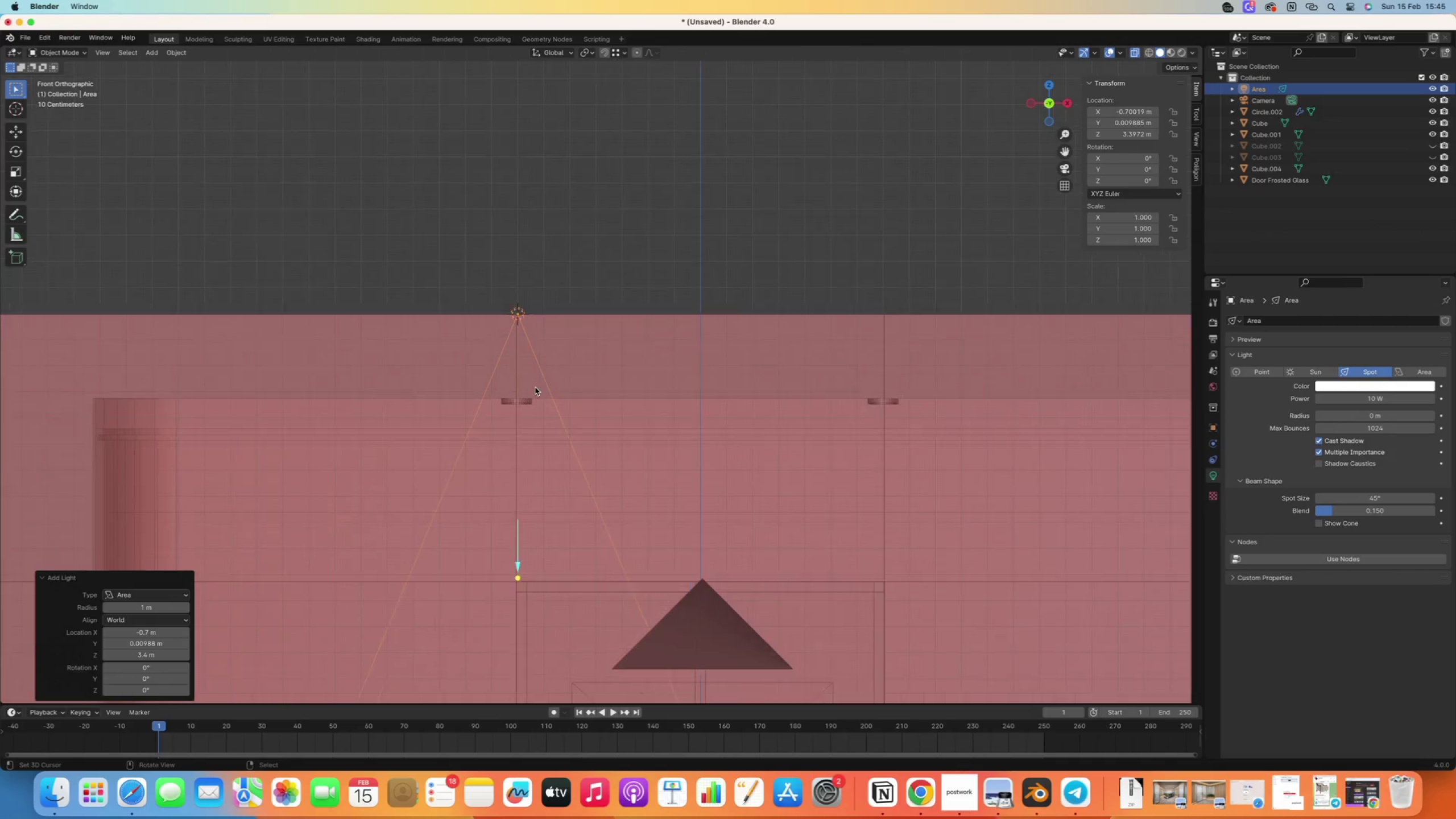 
type(gz)
 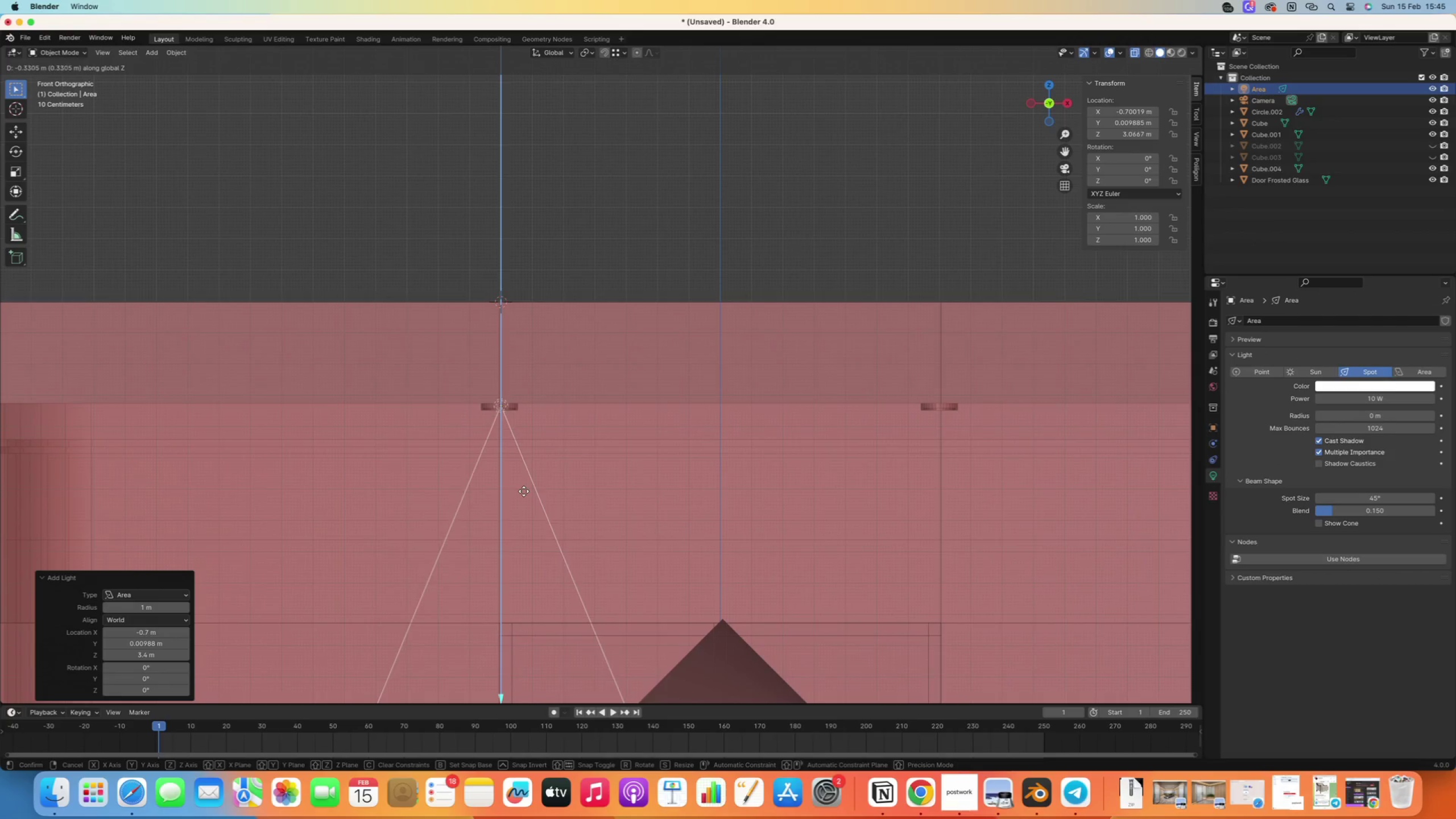 
left_click([524, 491])
 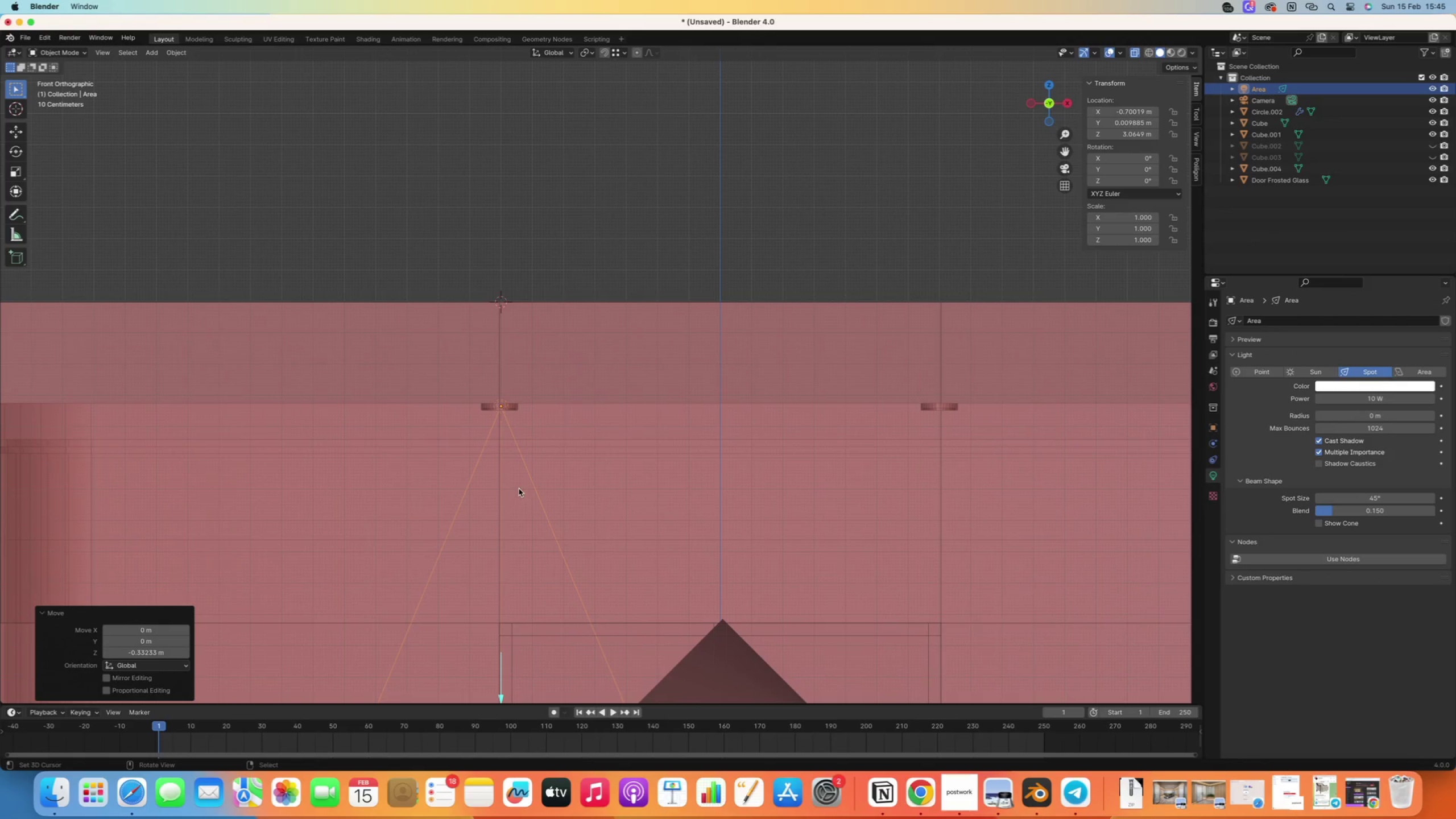 
type(gy)
 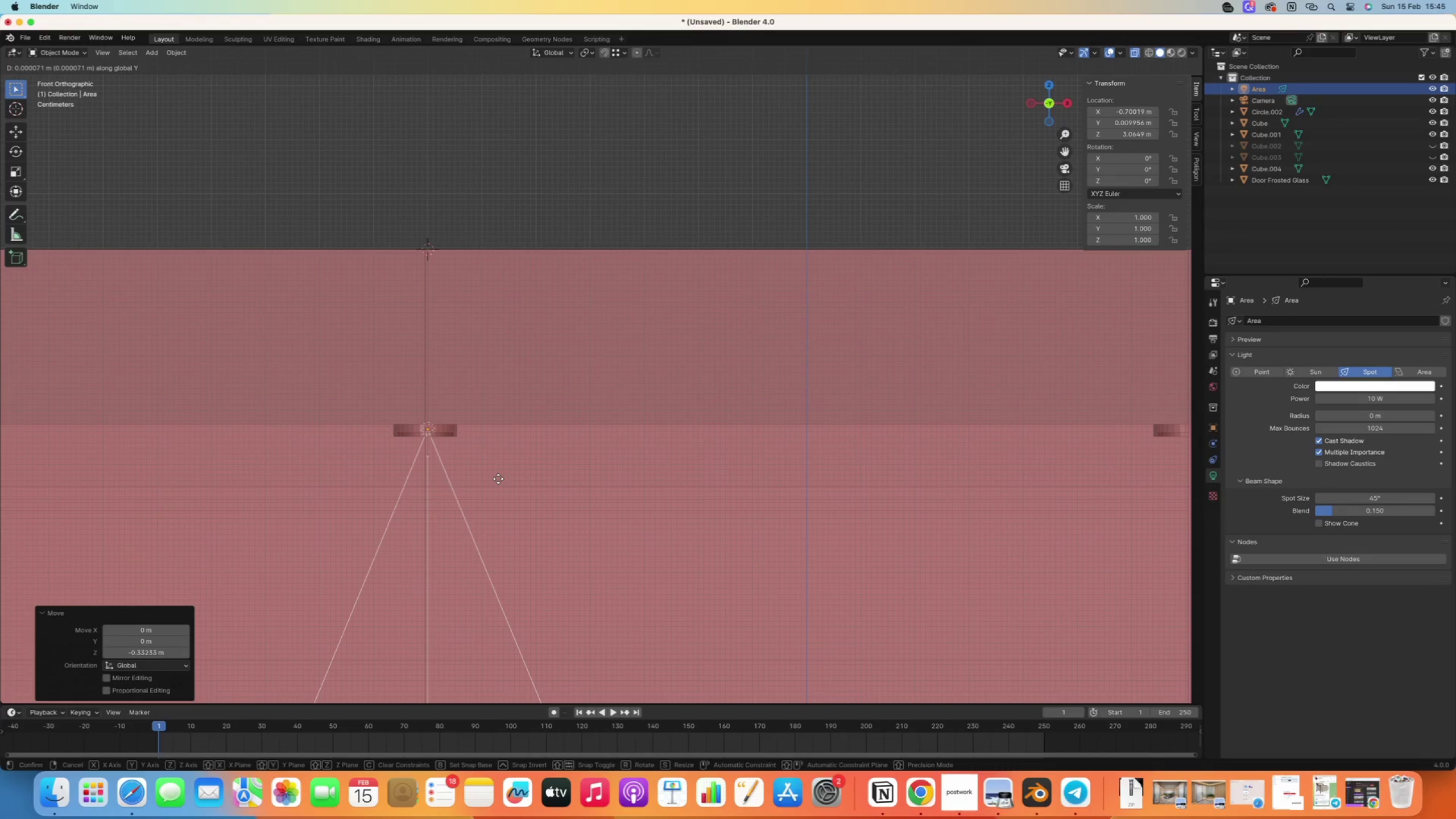 
scroll: coordinate [504, 477], scroll_direction: up, amount: 5.0
 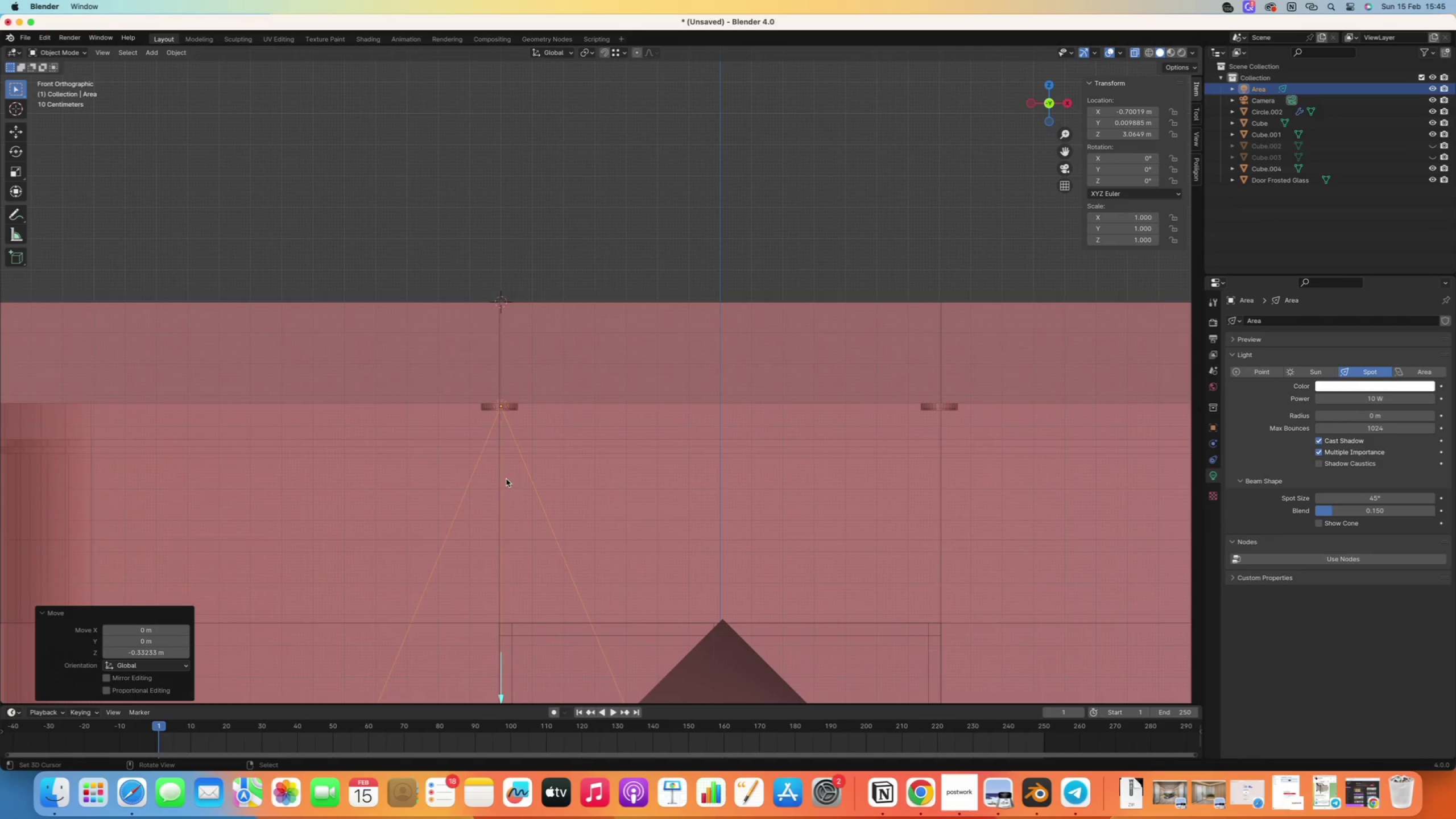 
key(X)
 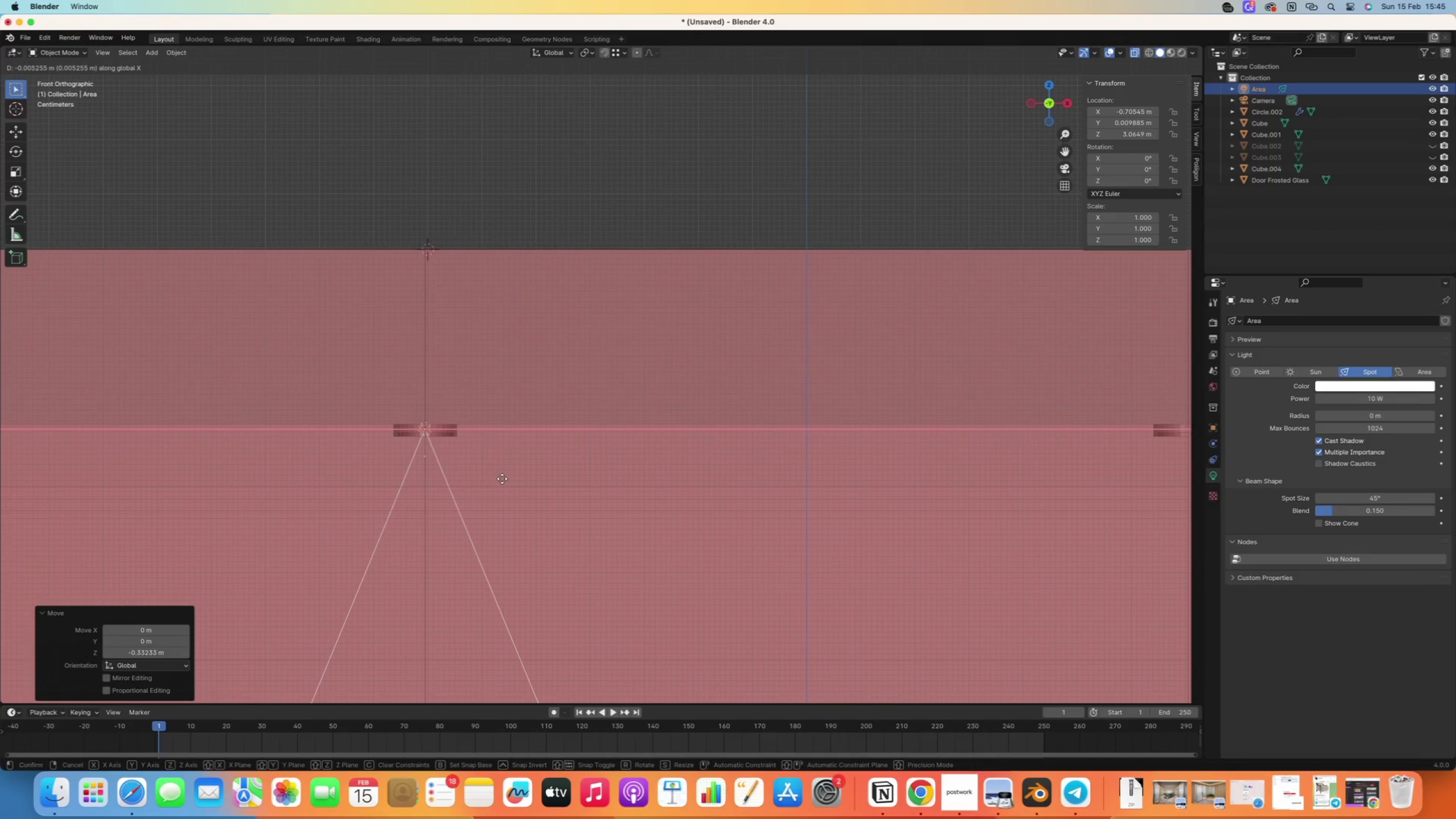 
left_click([502, 479])
 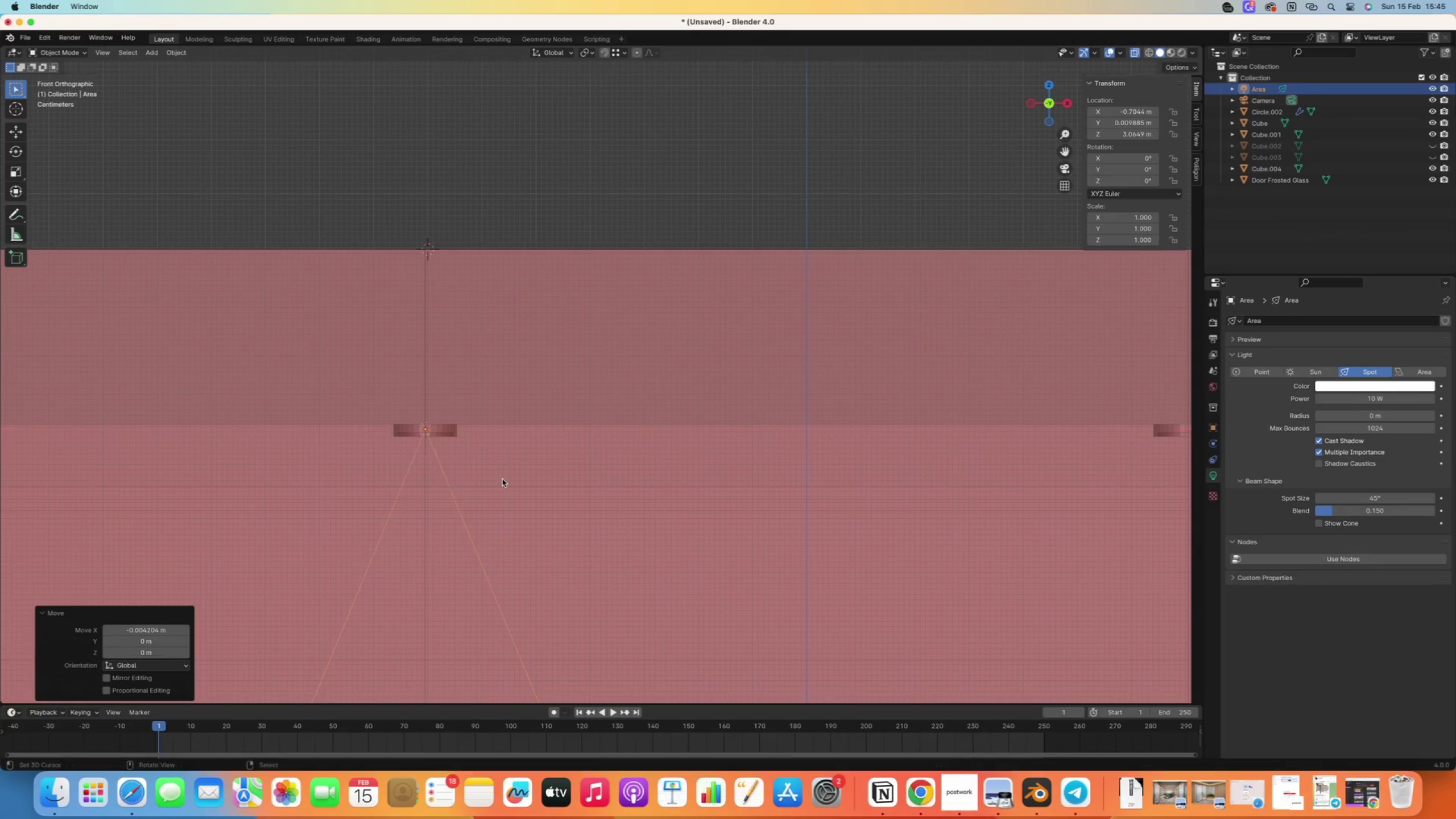 
scroll: coordinate [490, 481], scroll_direction: down, amount: 16.0
 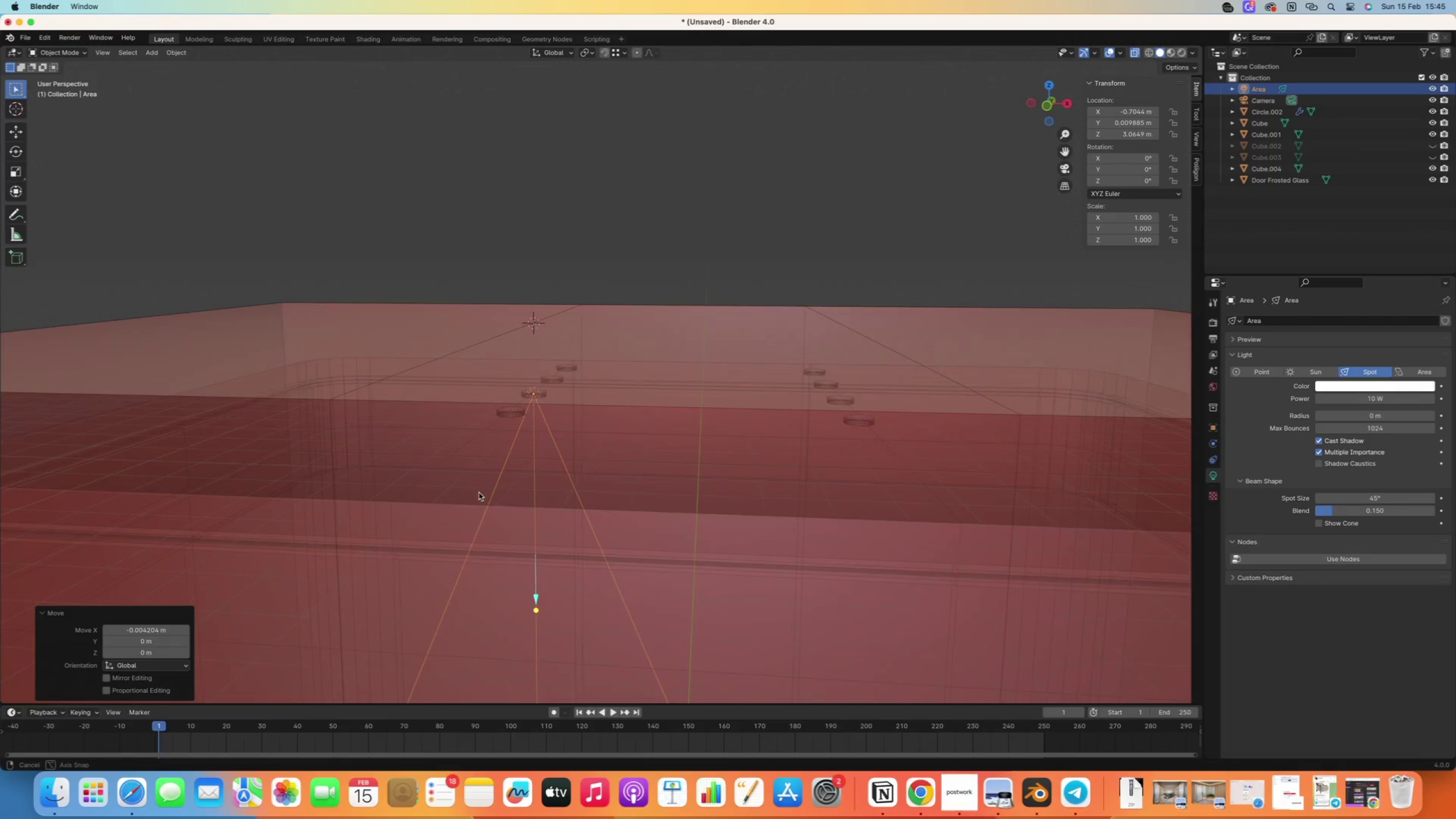 
key(Numpad7)
 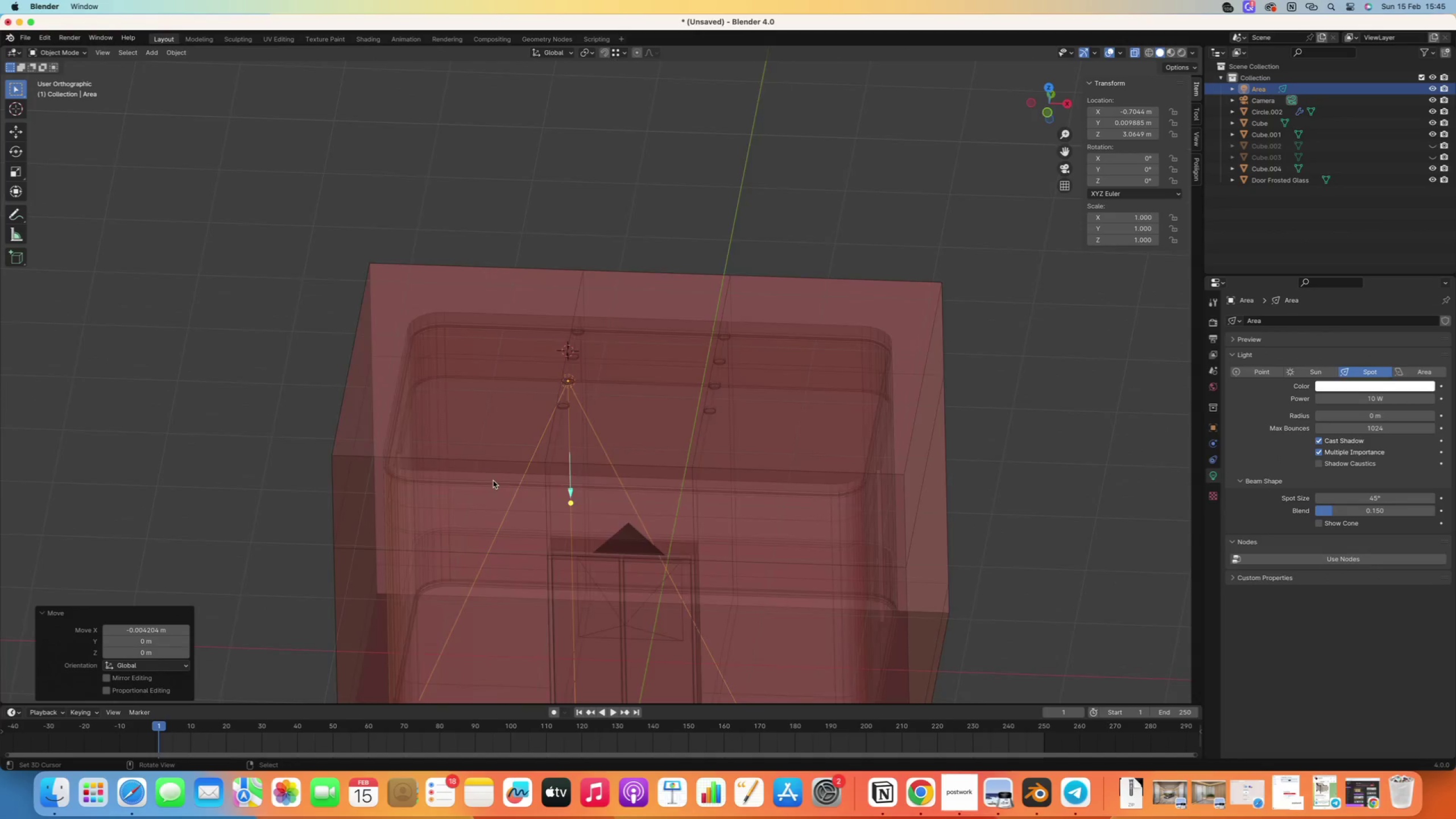 
scroll: coordinate [485, 491], scroll_direction: down, amount: 9.0
 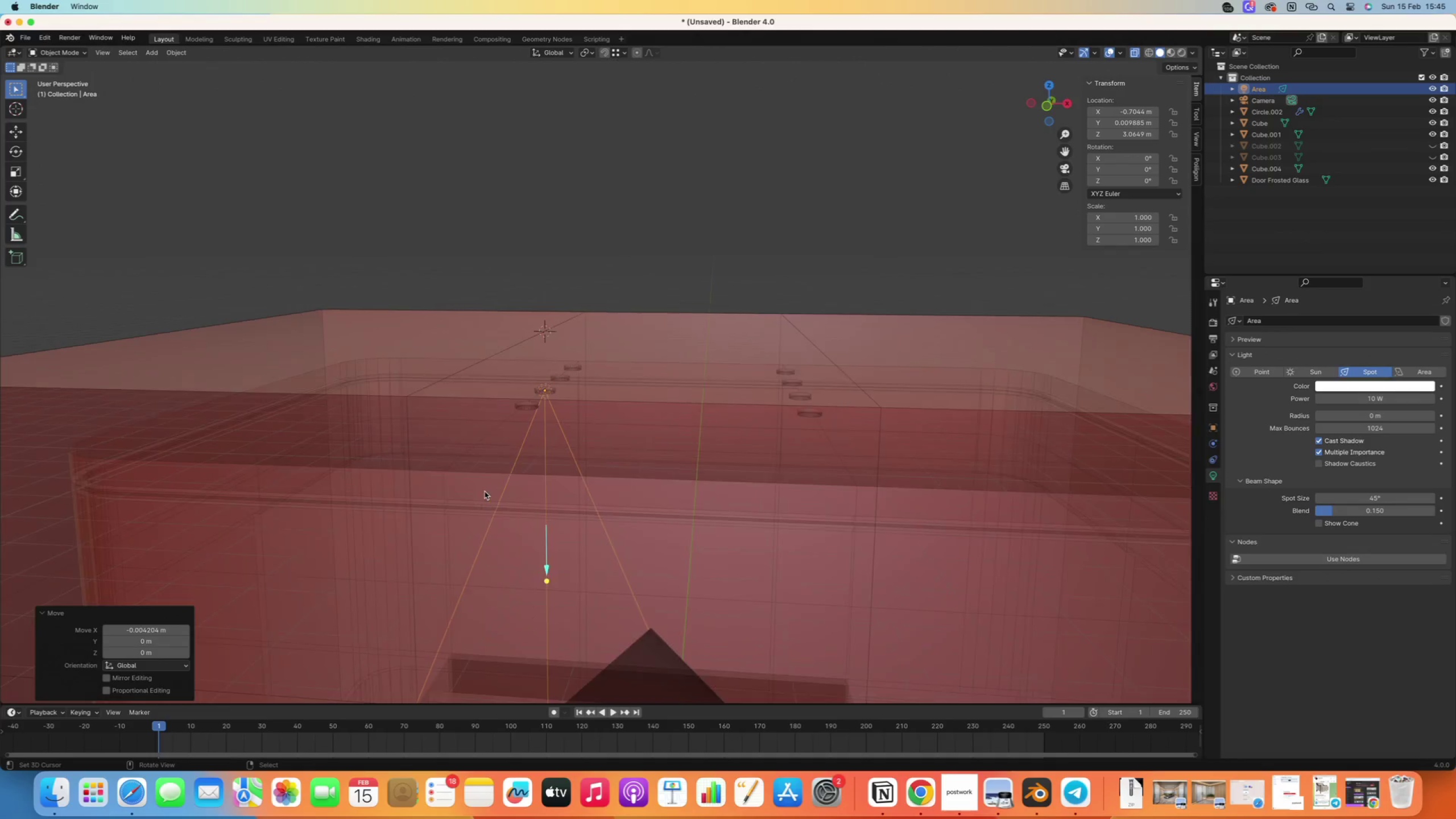 
scroll: coordinate [522, 379], scroll_direction: up, amount: 32.0
 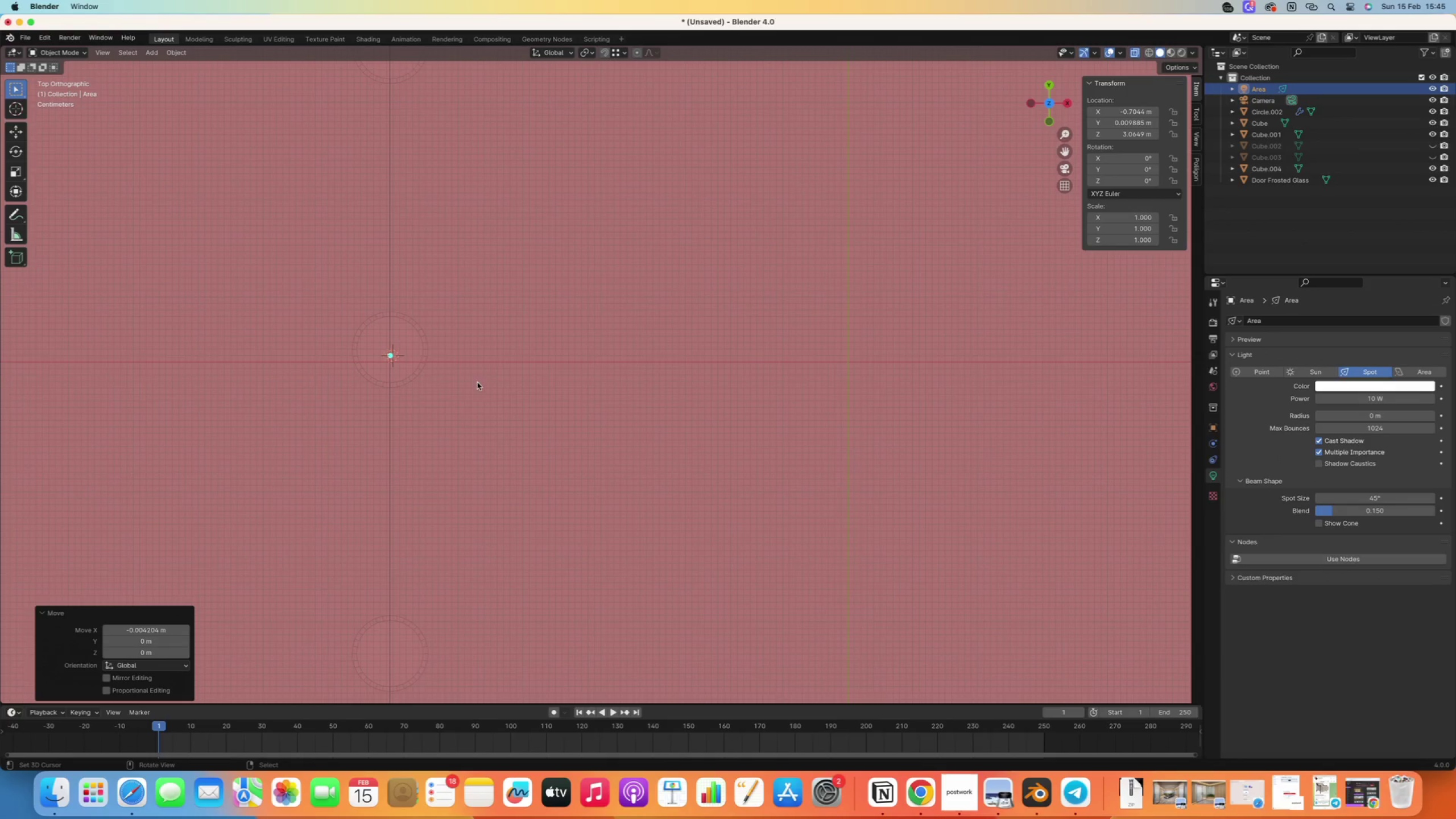 
type(gy)
 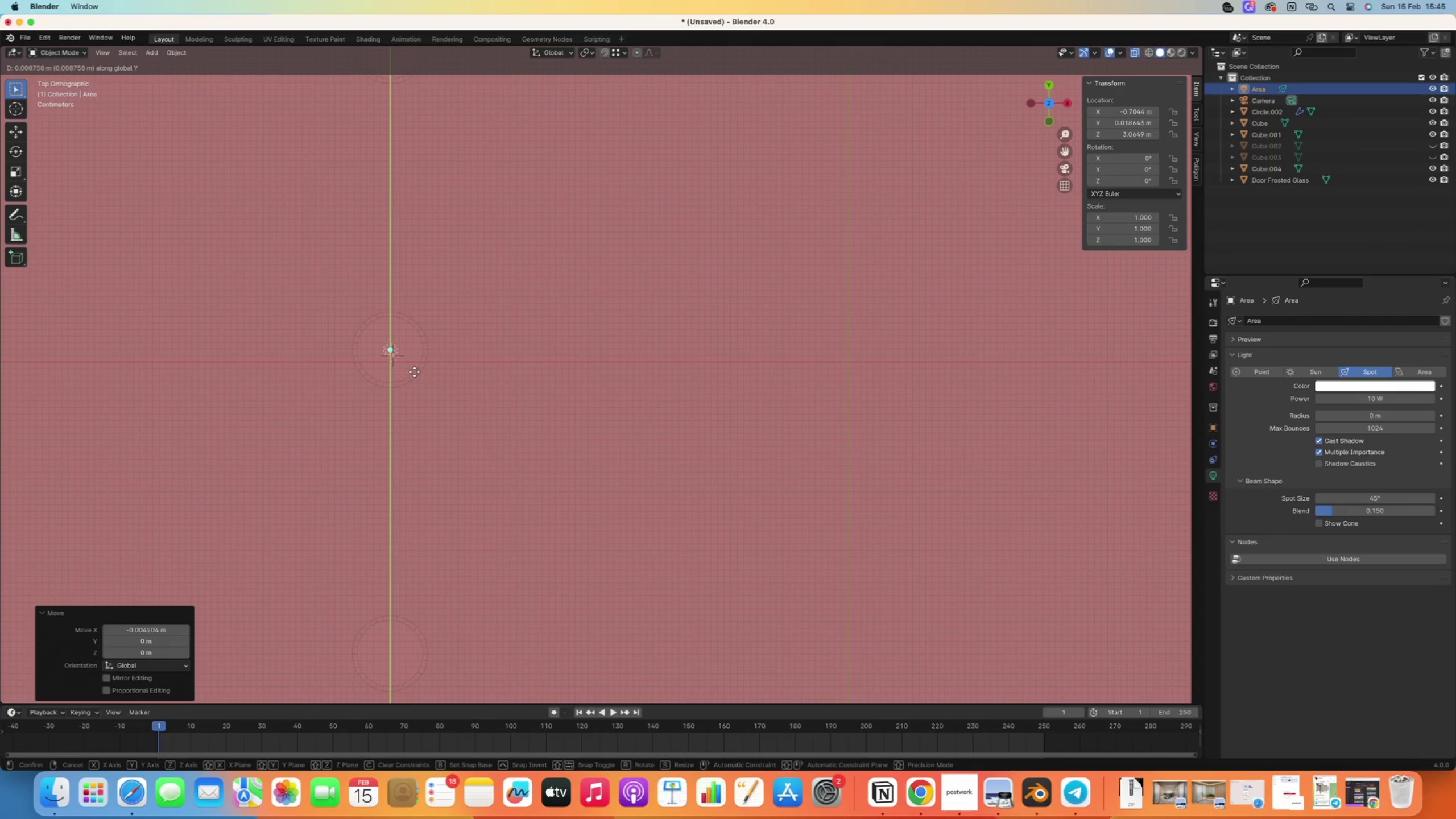 
left_click([415, 372])
 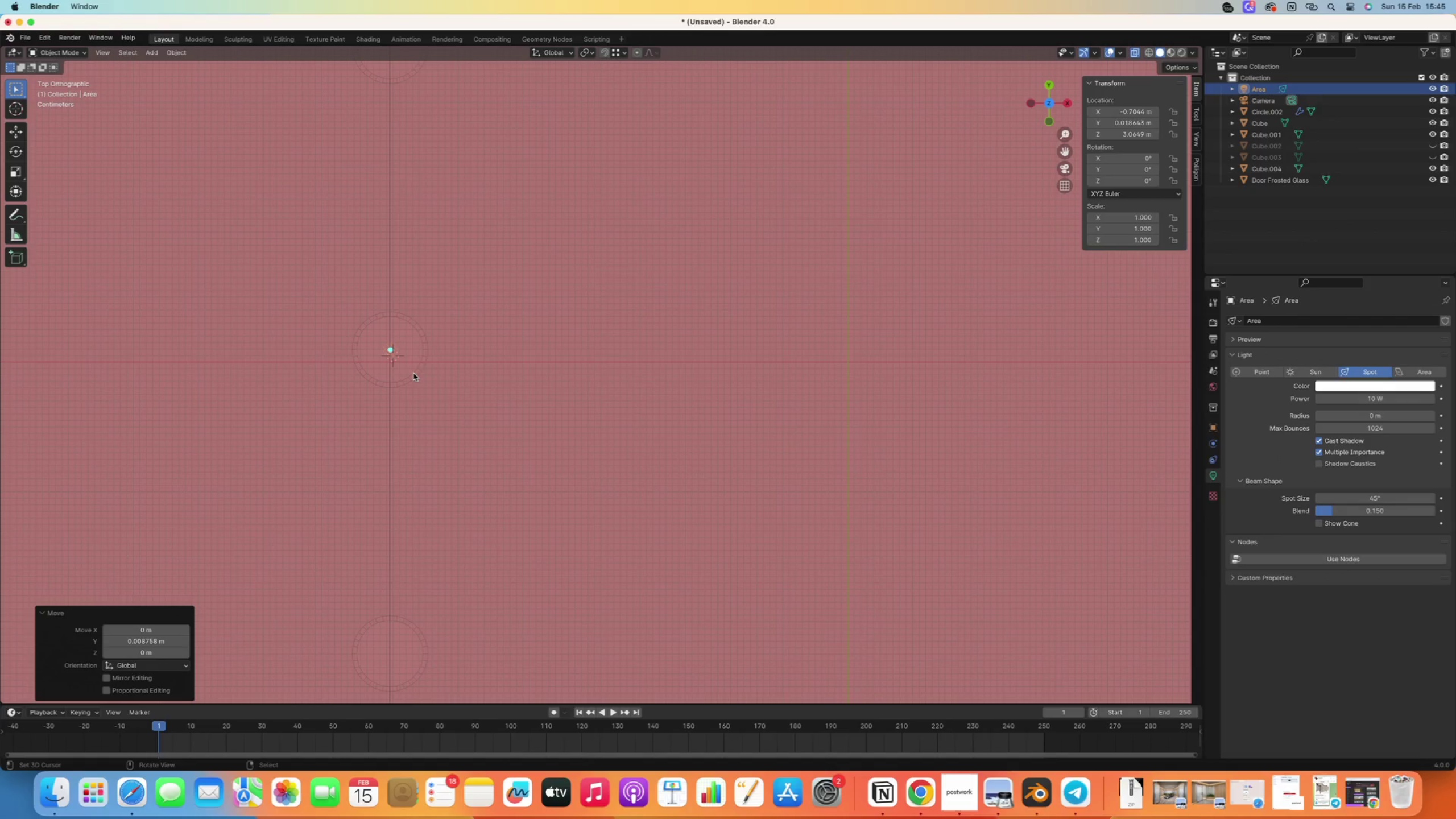 
scroll: coordinate [486, 390], scroll_direction: down, amount: 16.0
 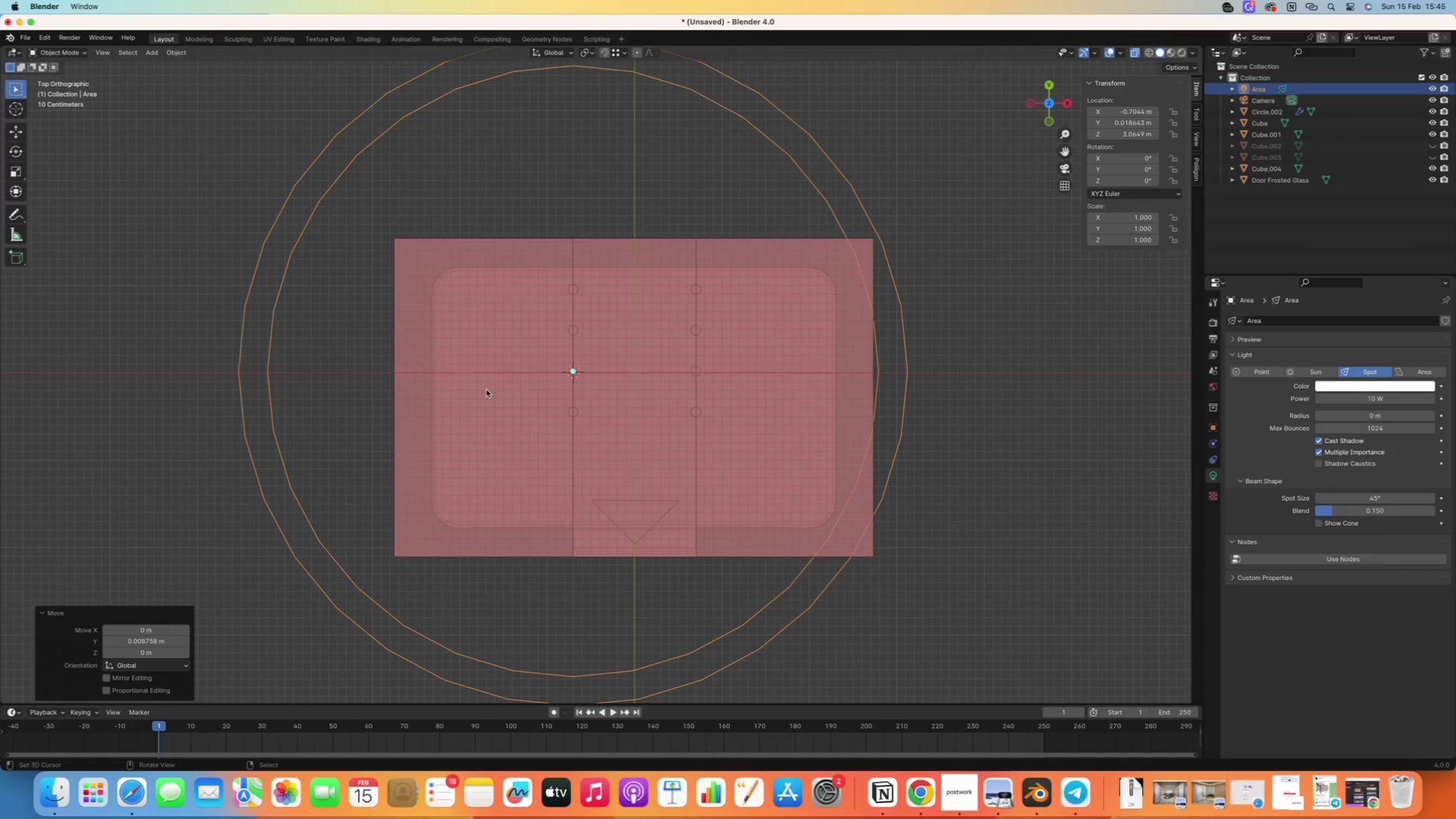 
scroll: coordinate [639, 374], scroll_direction: up, amount: 22.0
 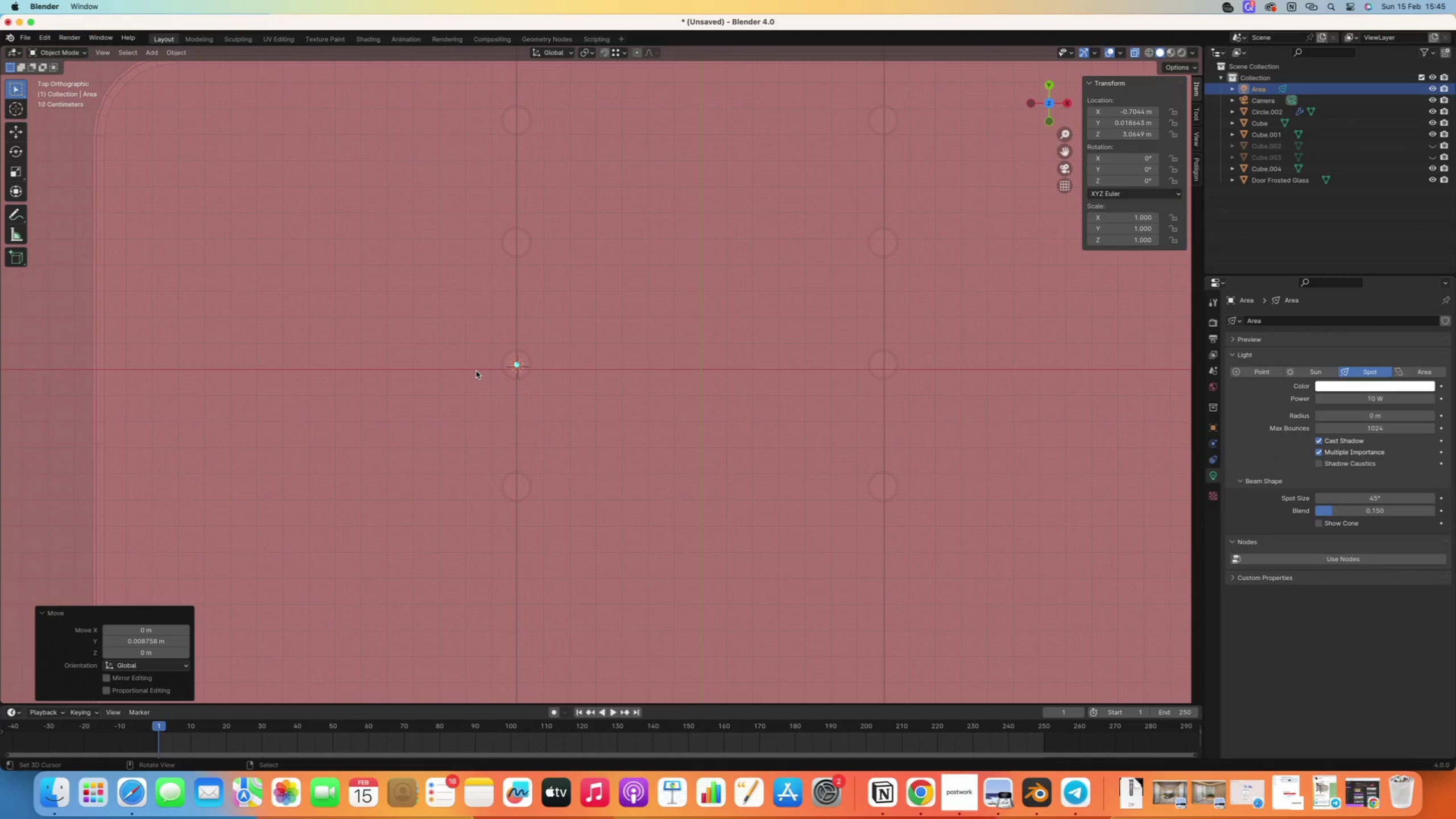 
key(Alt+D)
 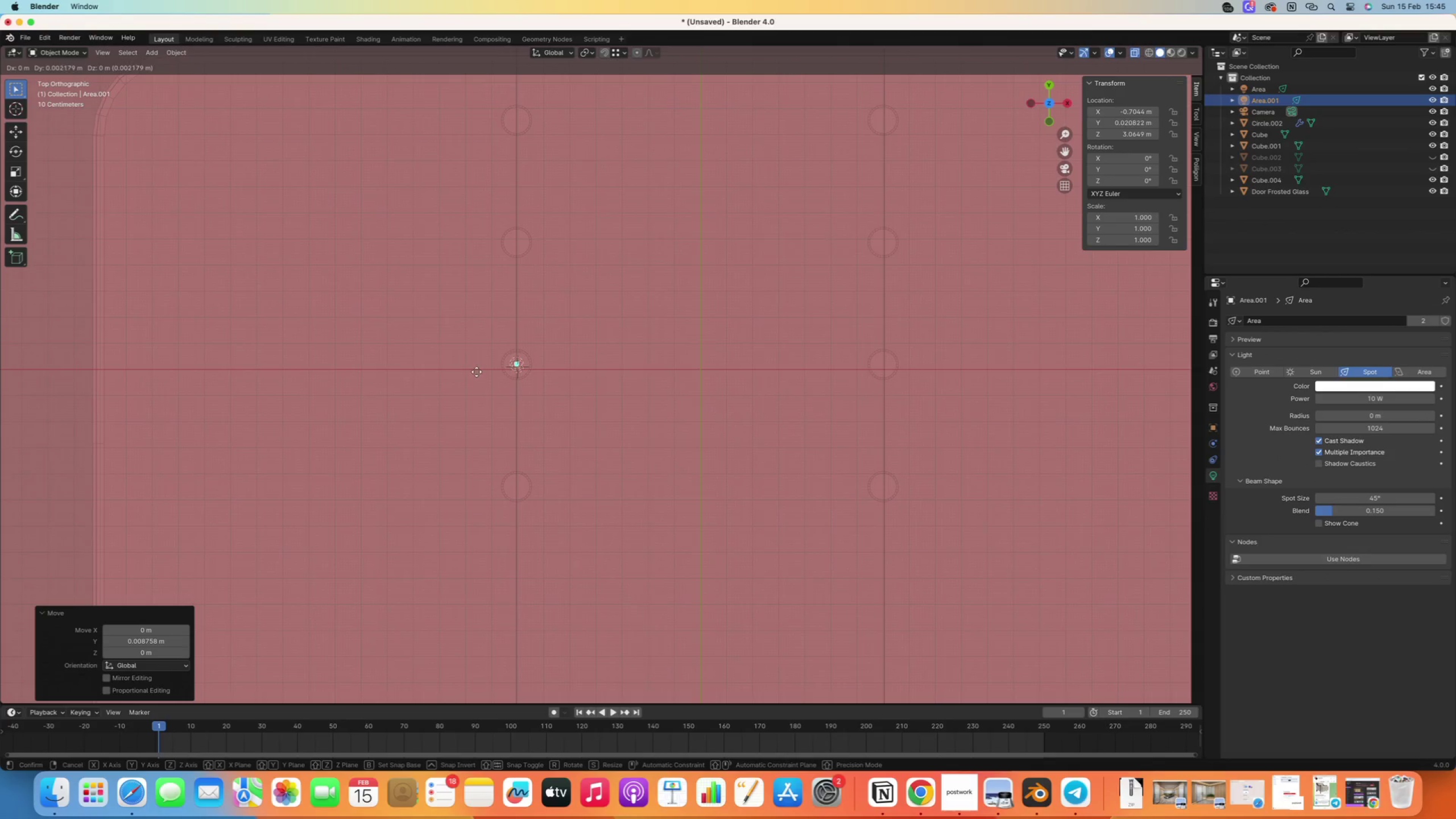 
key(Y)
 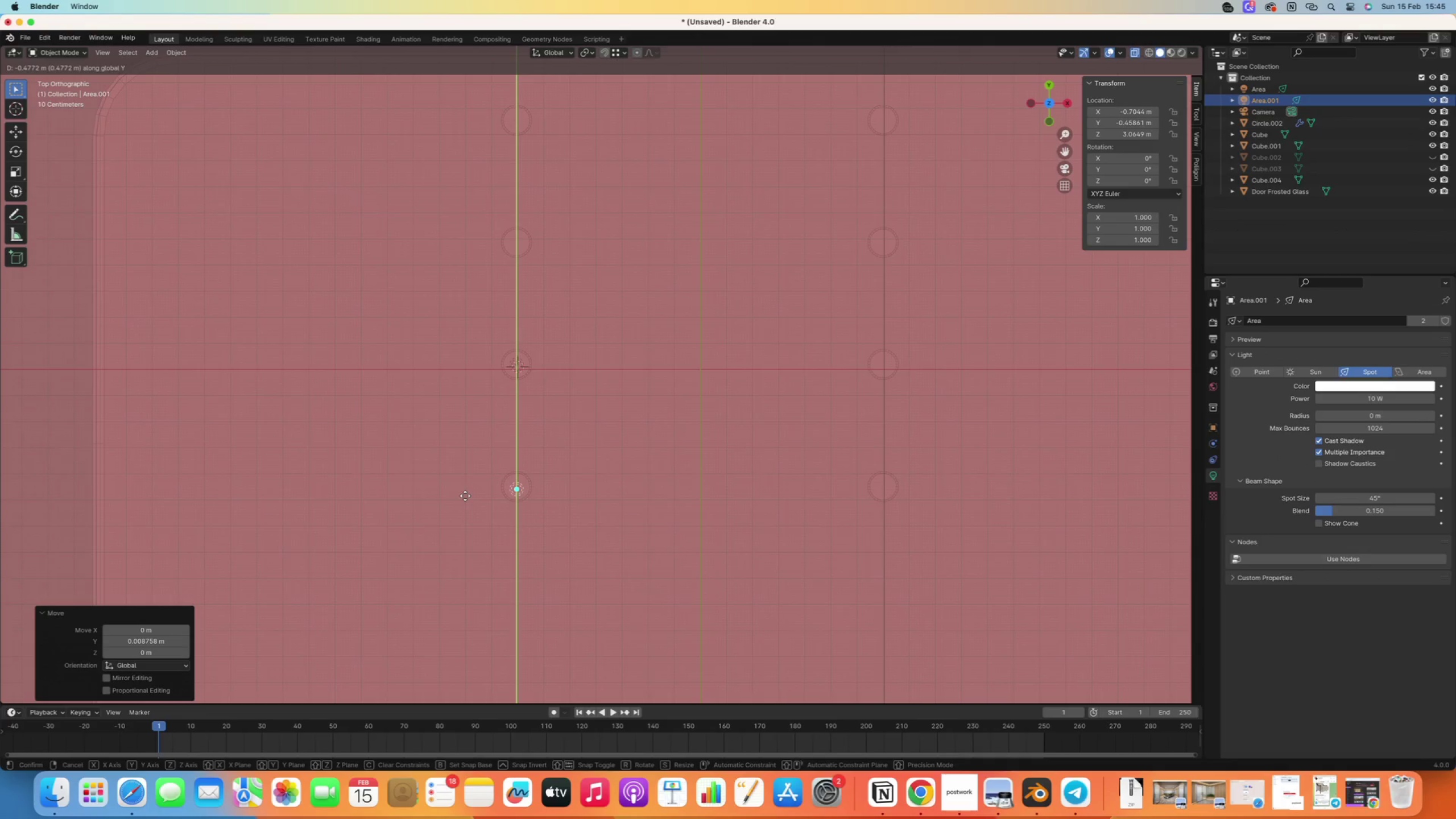 
left_click([464, 493])
 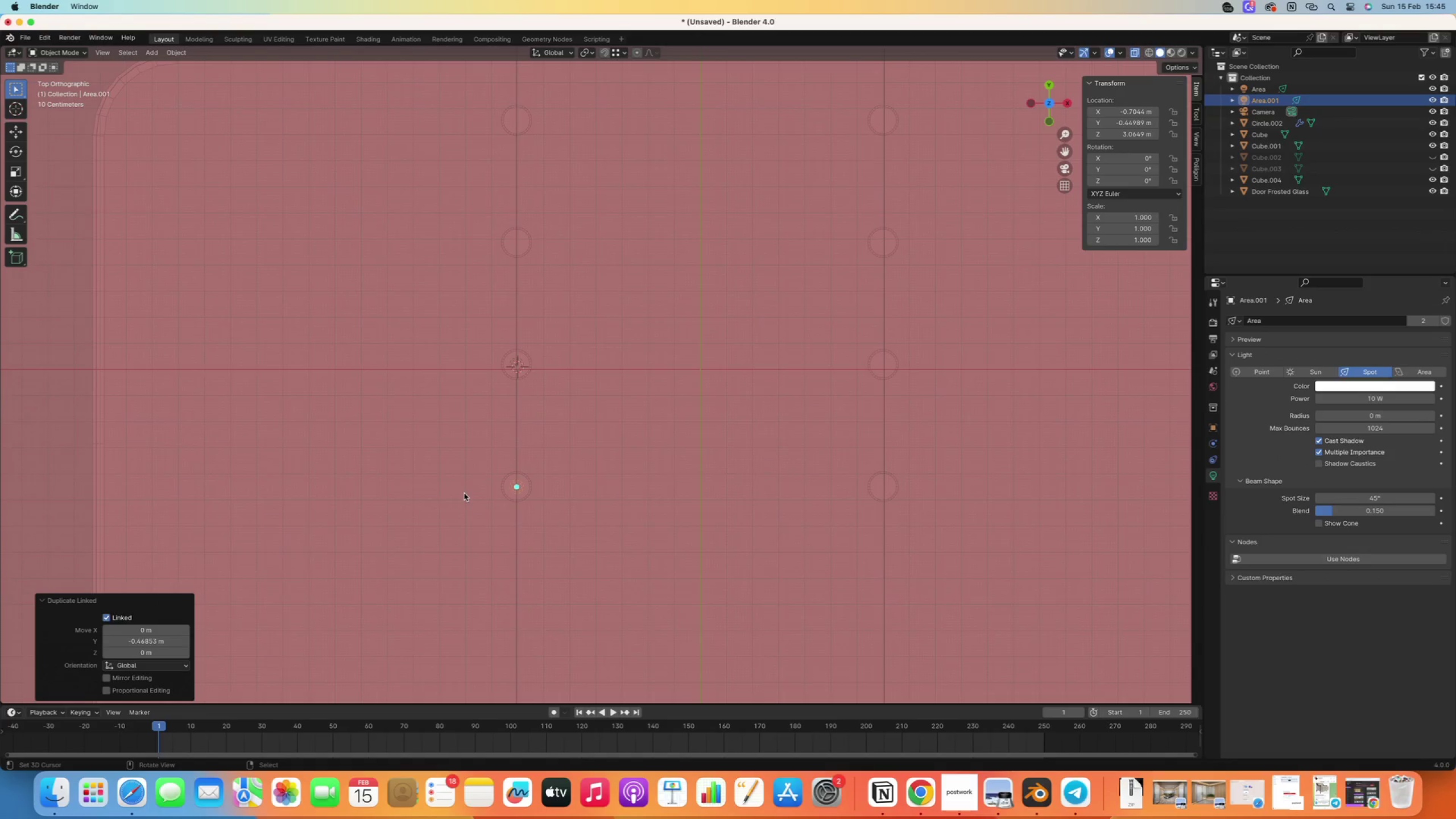 
key(Alt+D)
 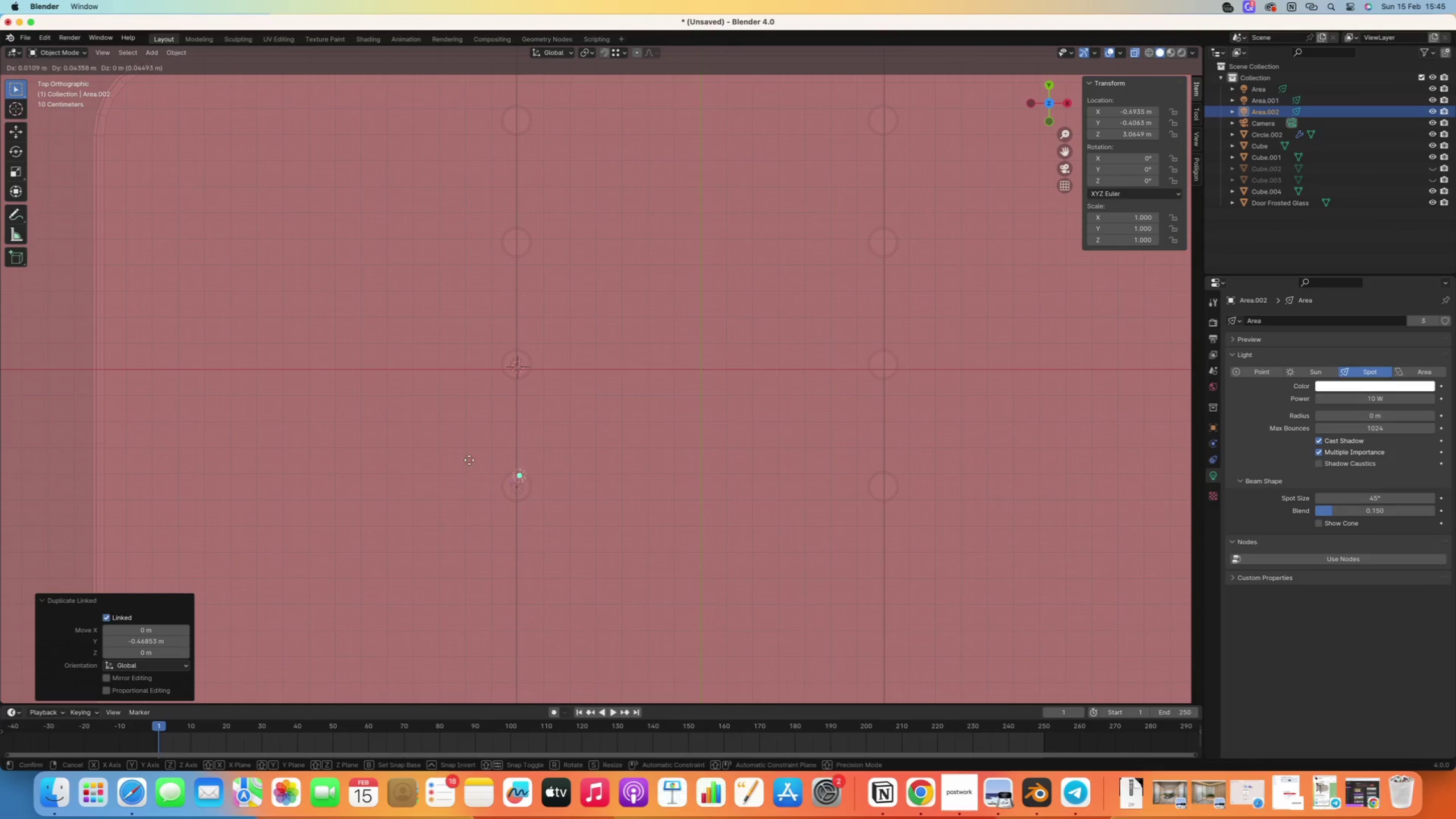 
key(Y)
 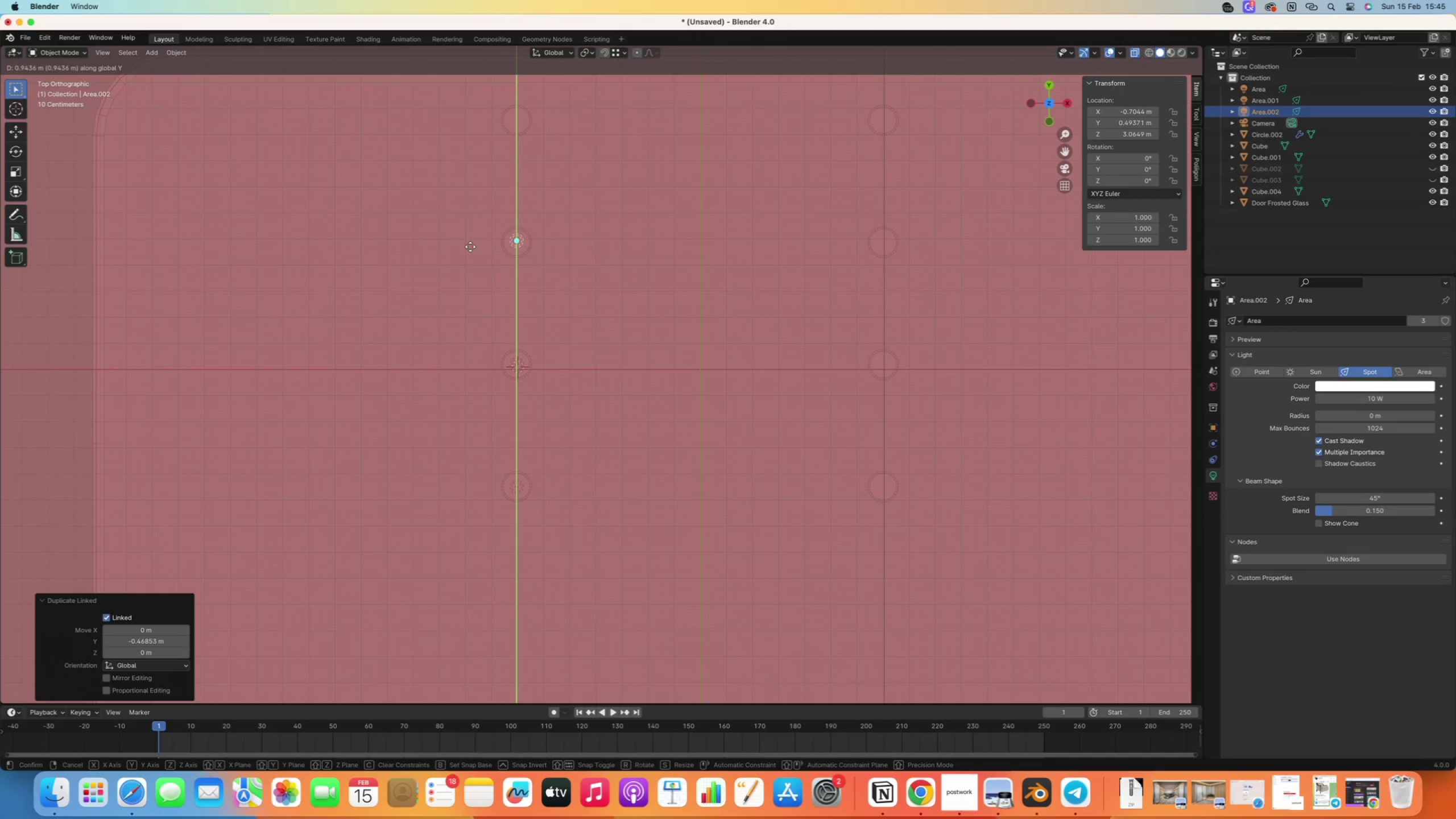 
left_click([469, 246])
 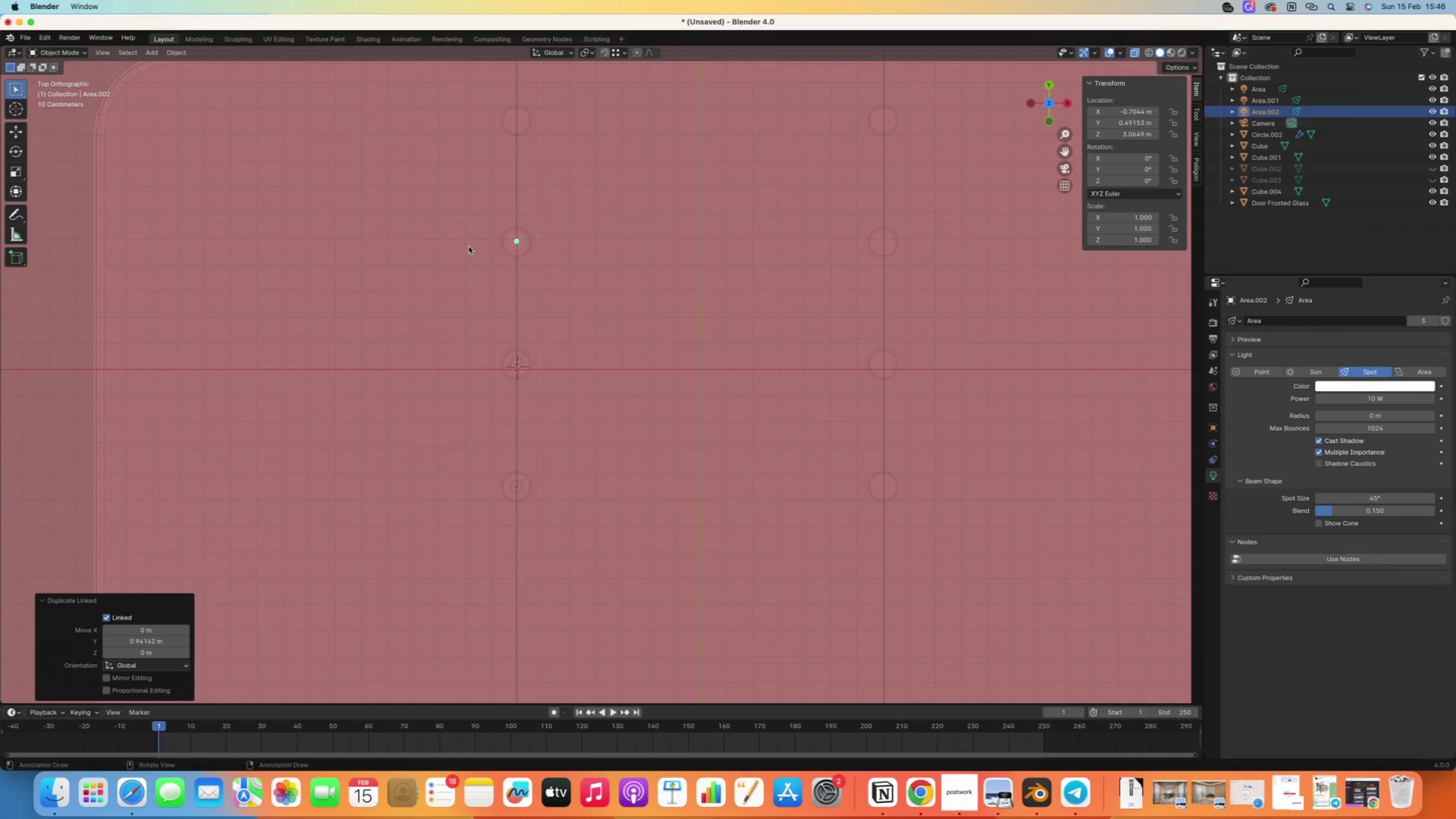 
key(Alt+OptionLeft)
 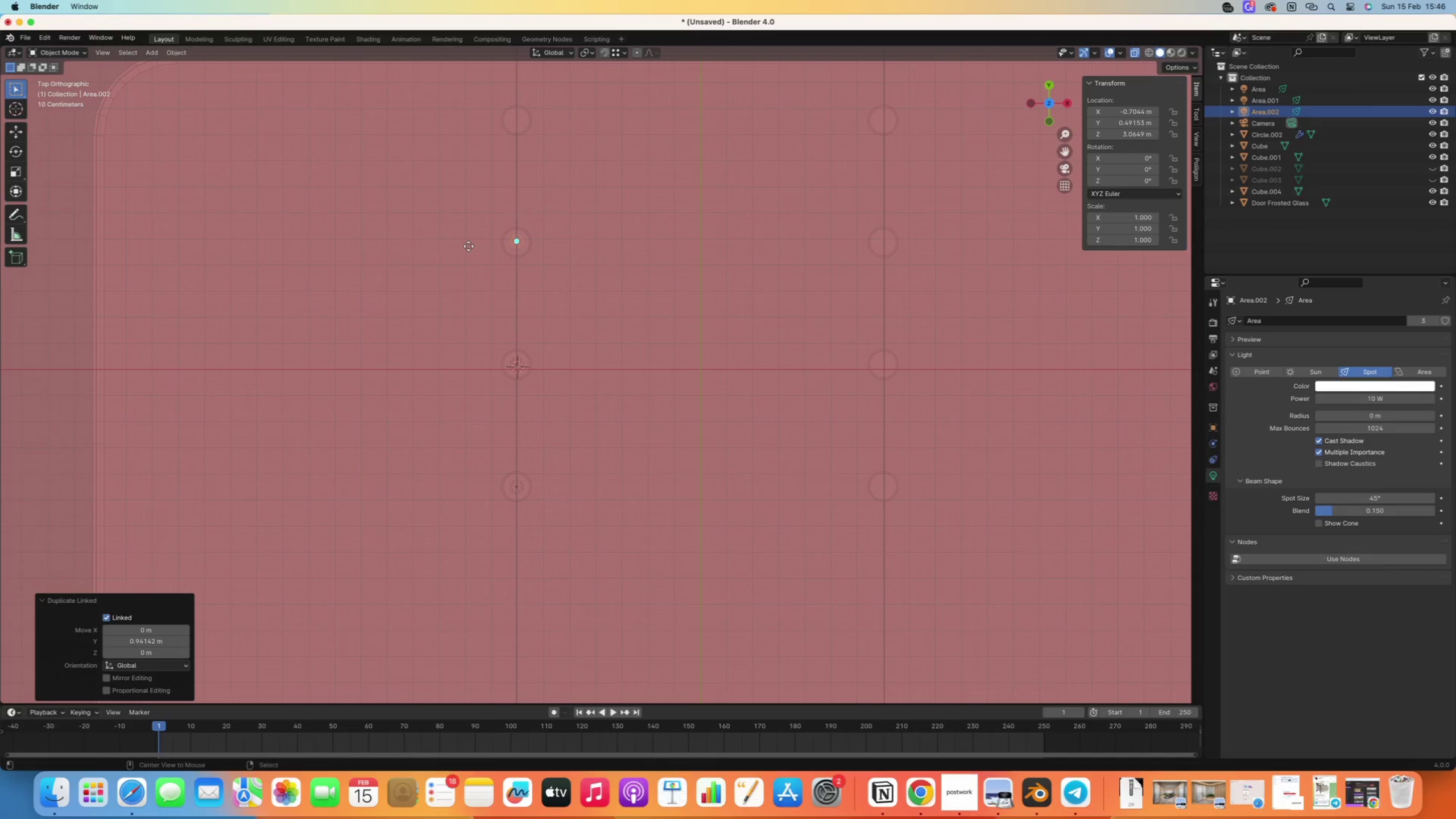 
key(Alt+D)
 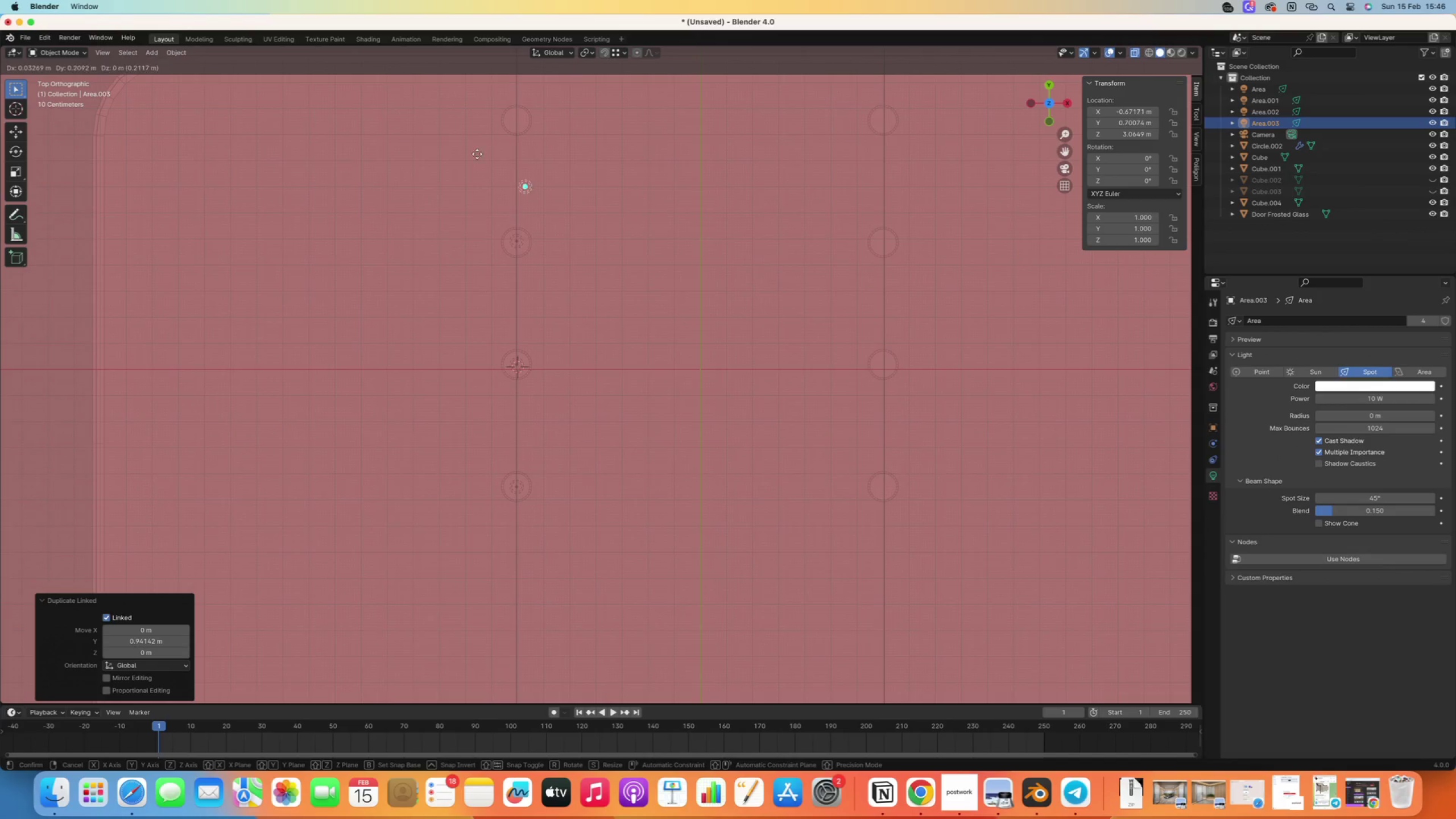 
key(Y)
 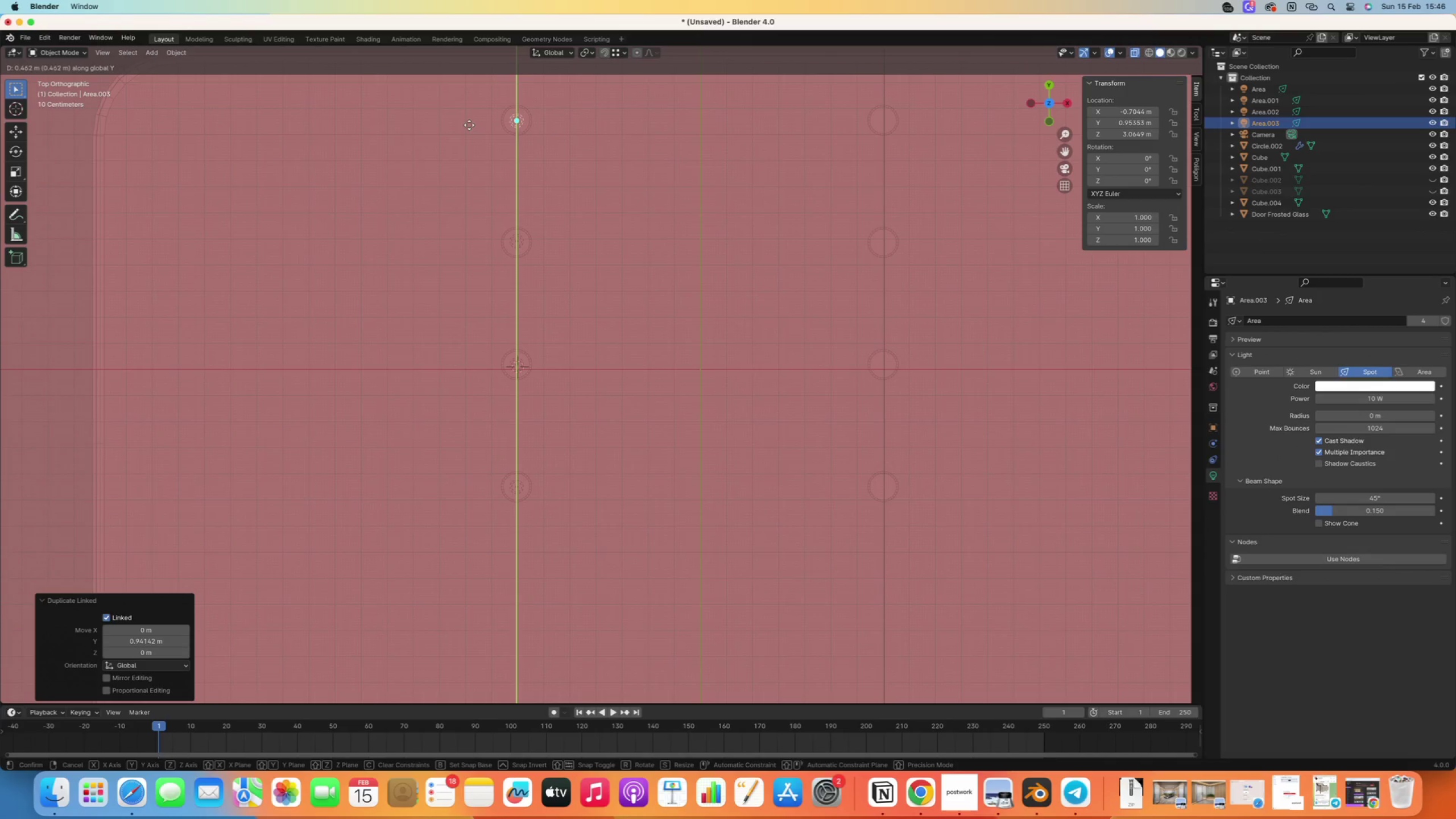 
left_click([469, 125])
 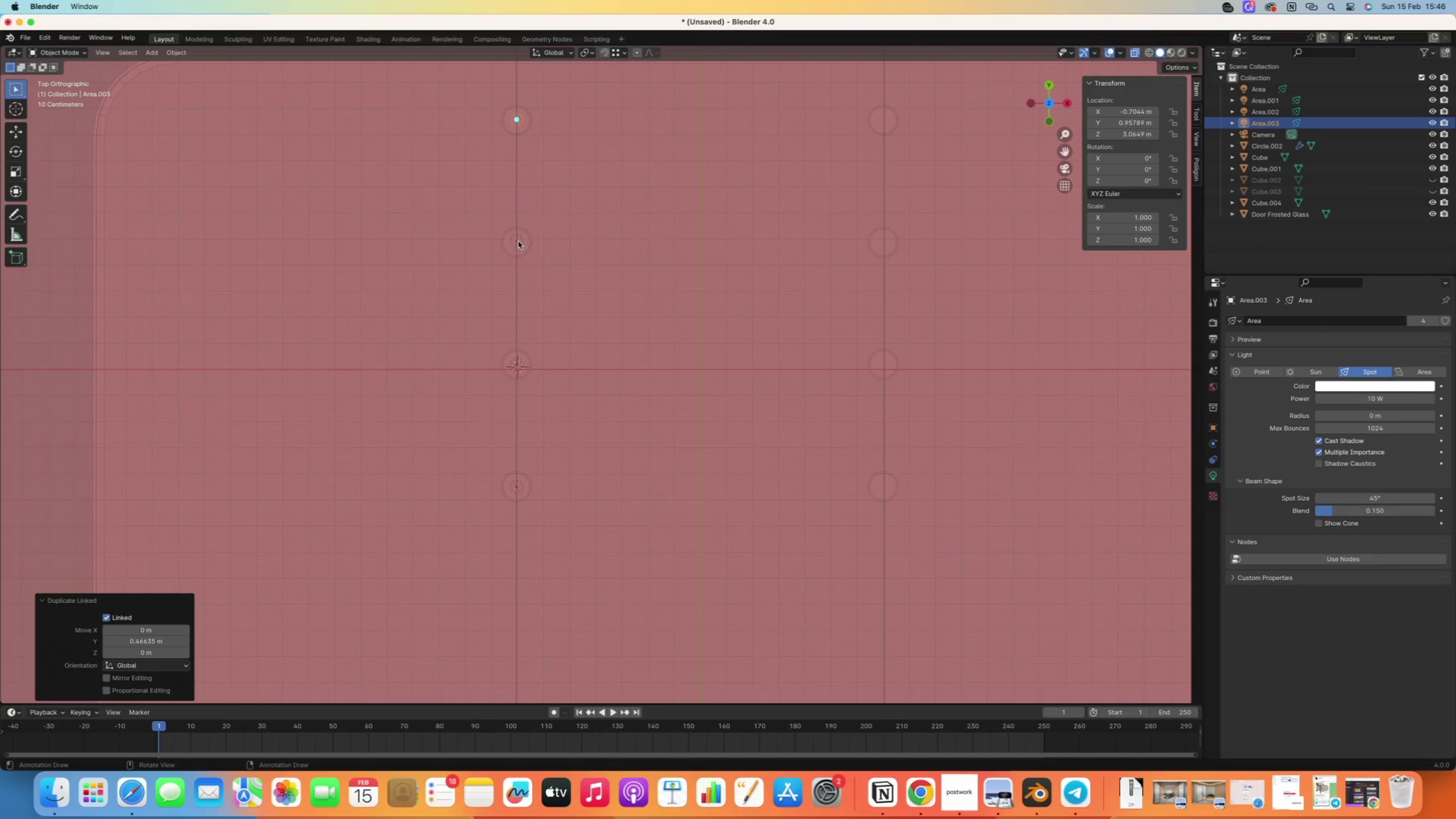 
key(Alt+OptionLeft)
 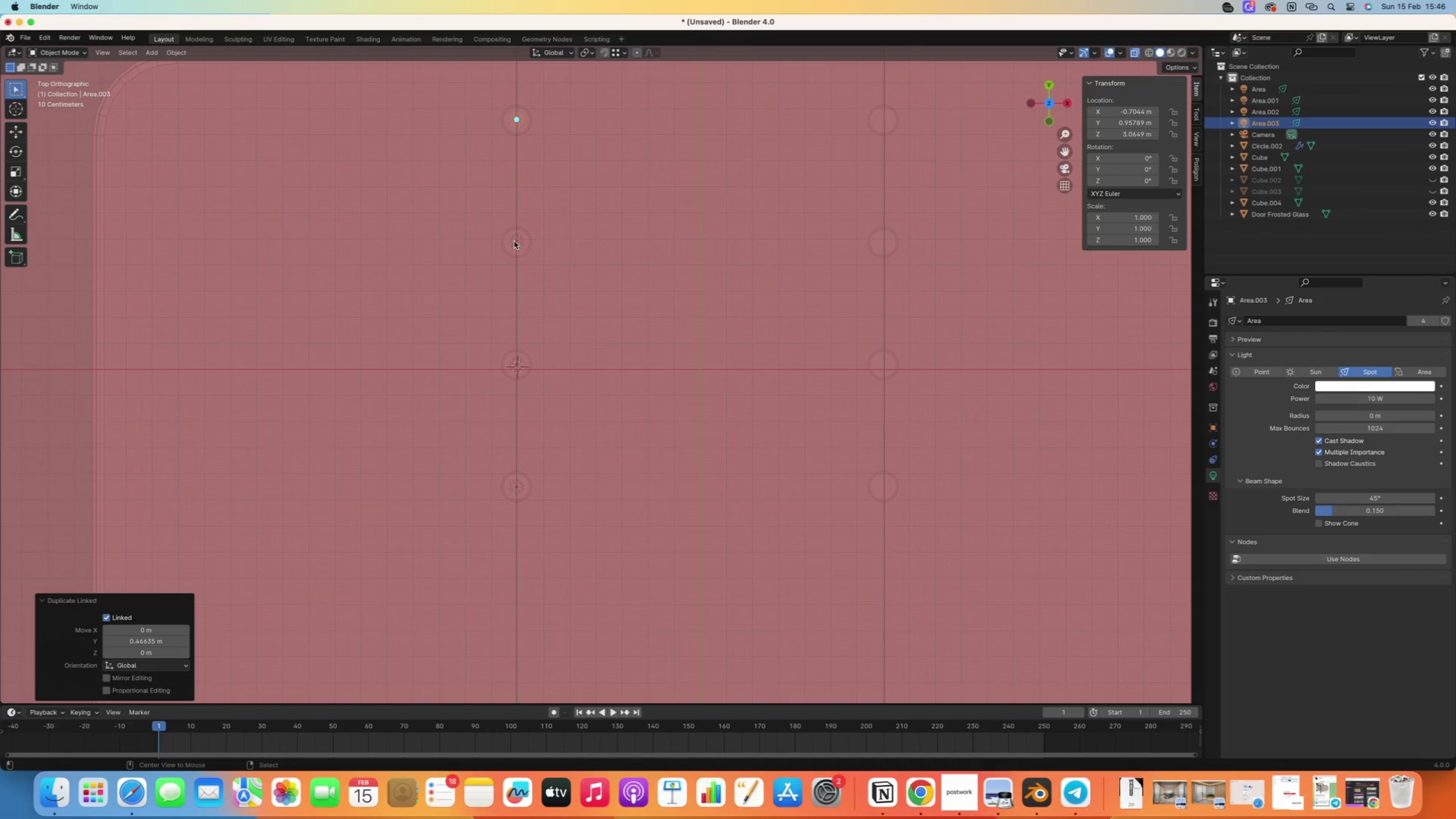 
key(Alt+D)
 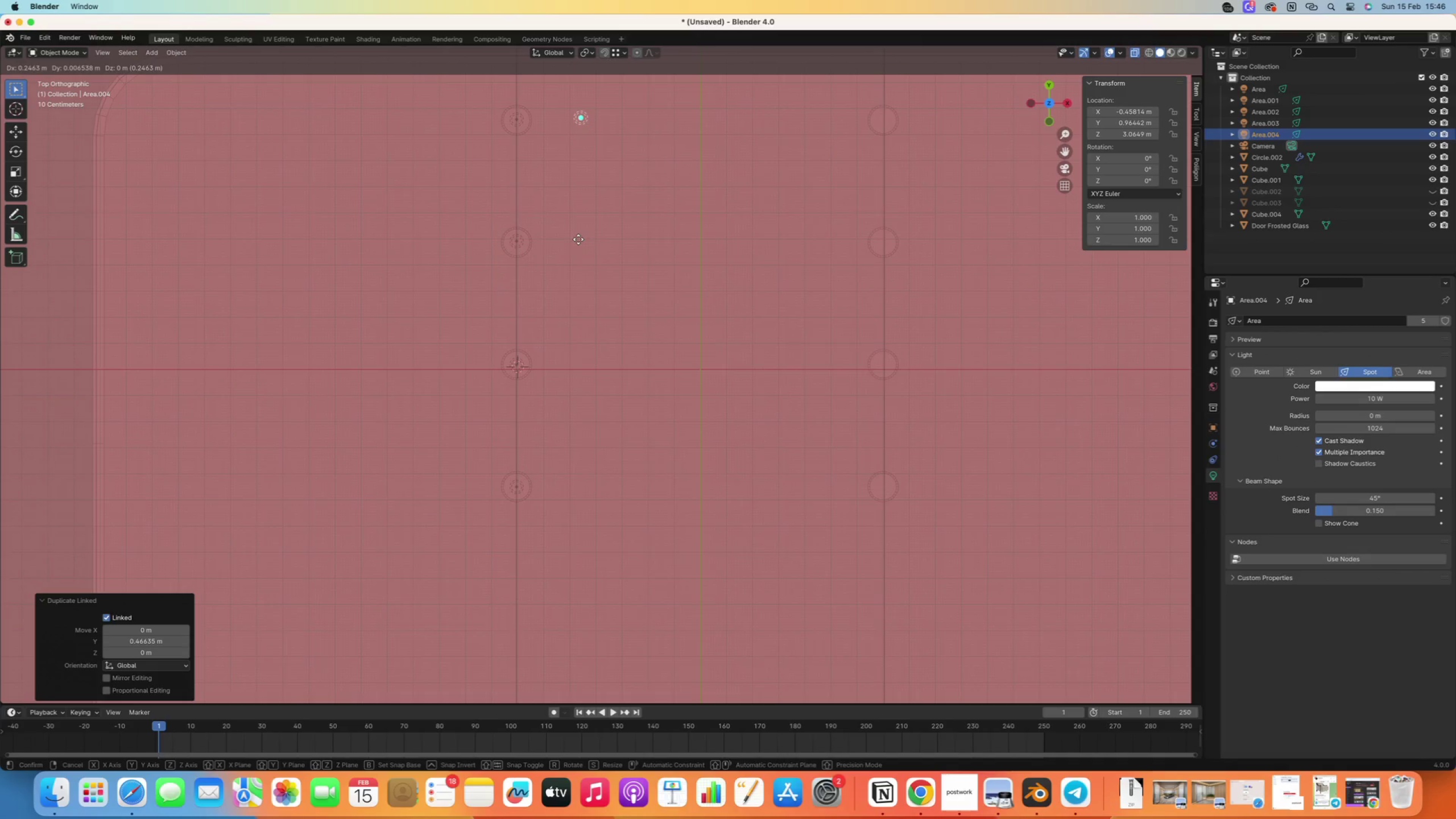 
key(X)
 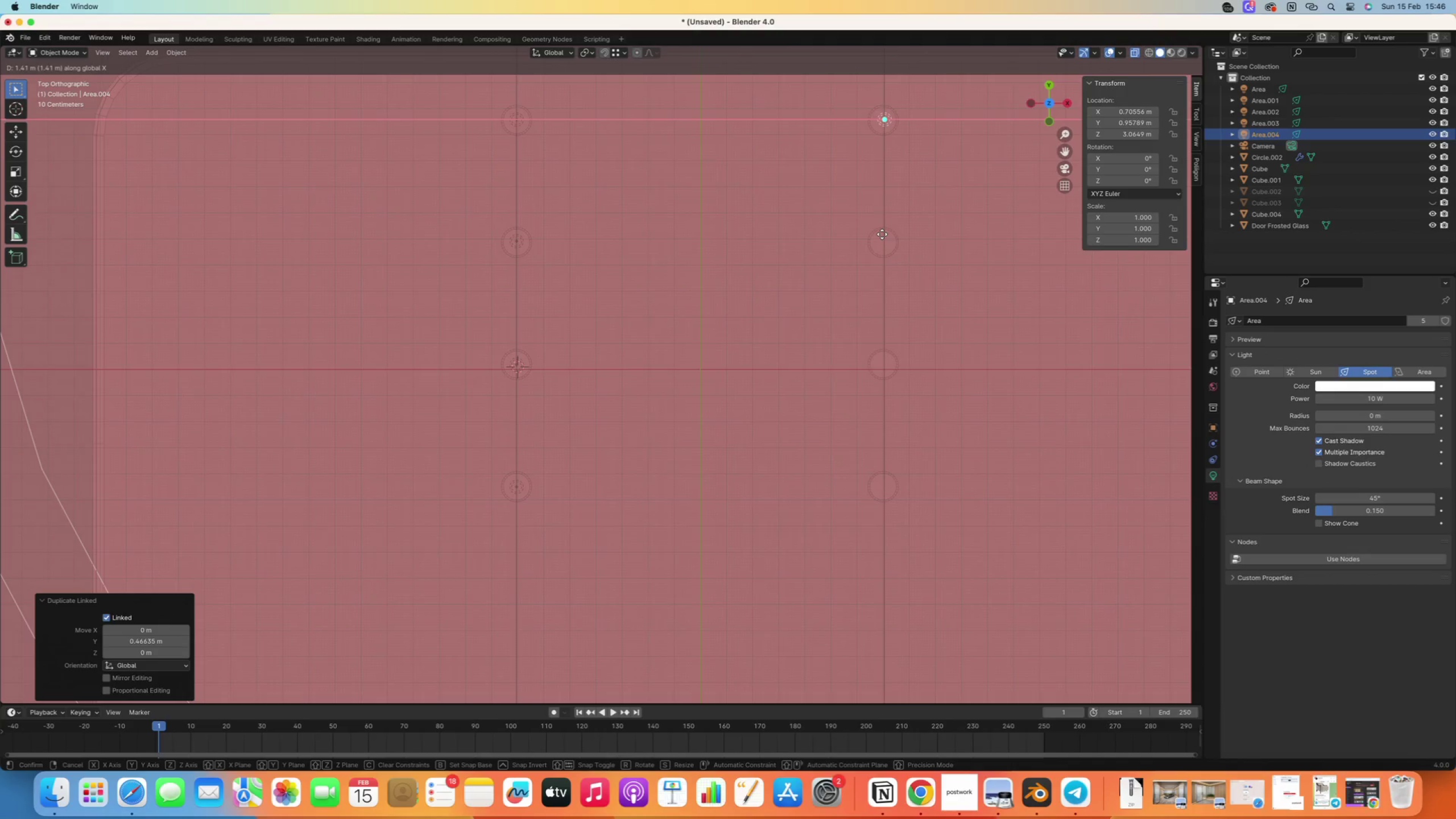 
left_click([881, 233])
 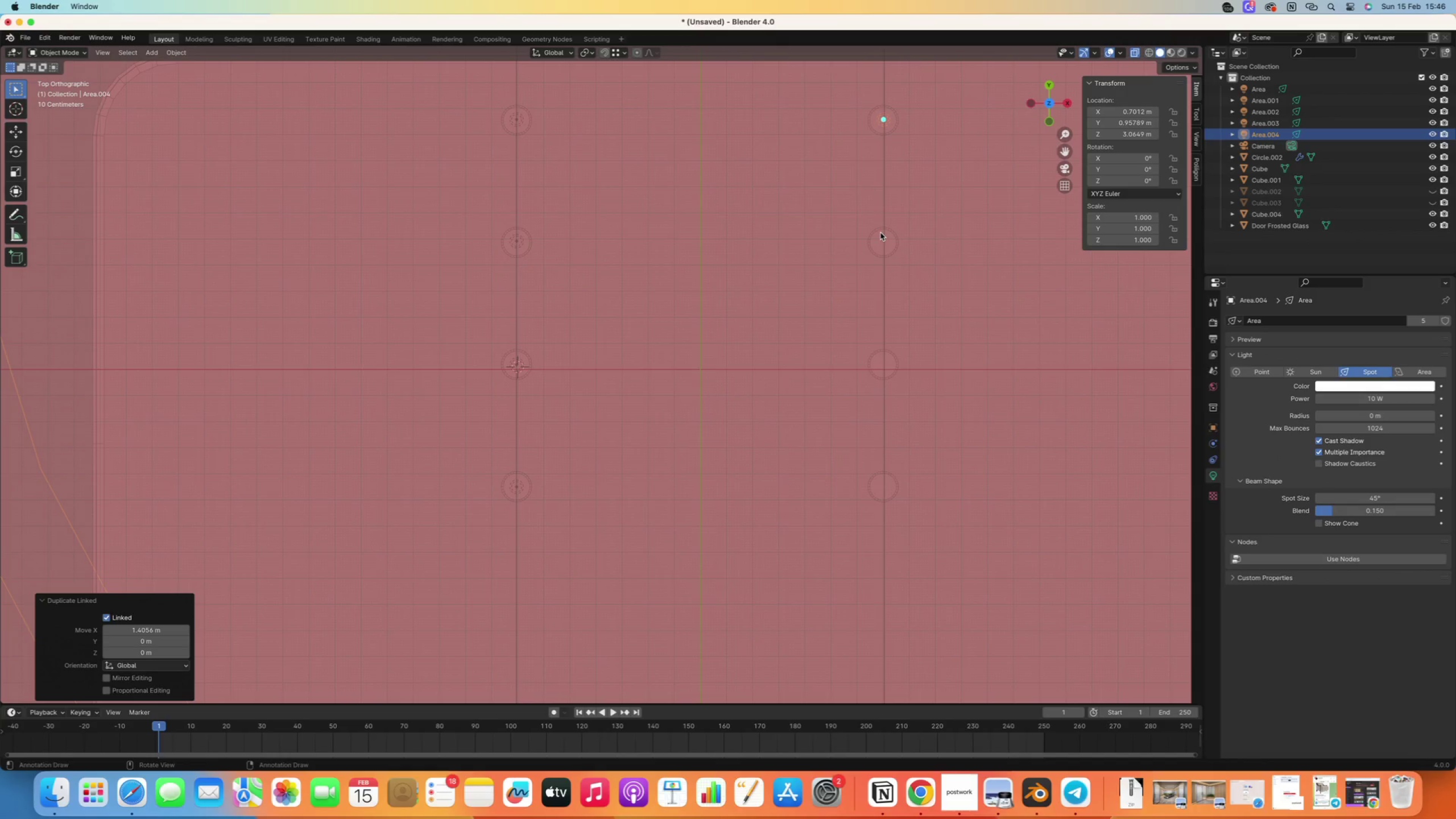 
key(Alt+OptionLeft)
 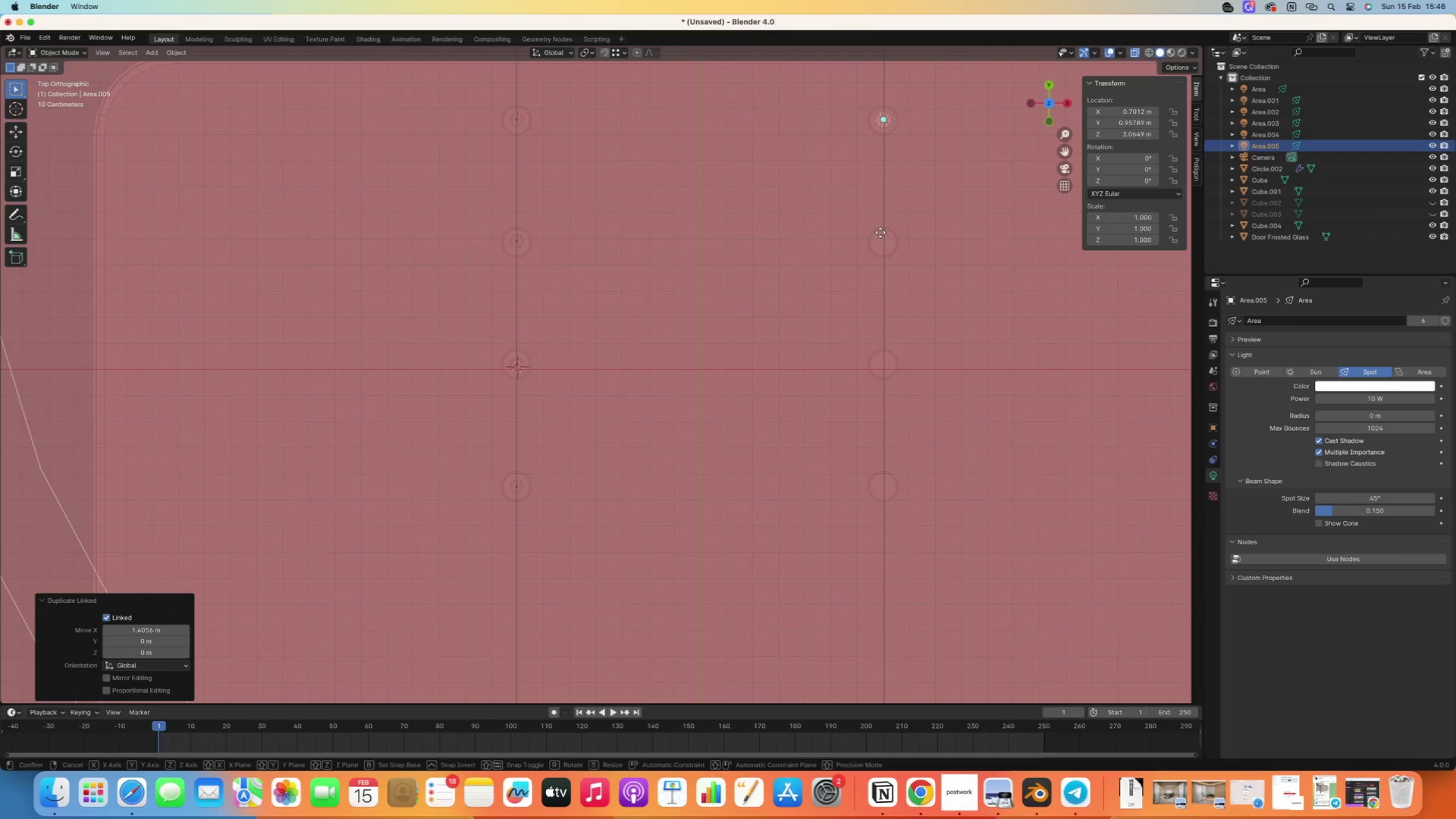 
key(Alt+D)
 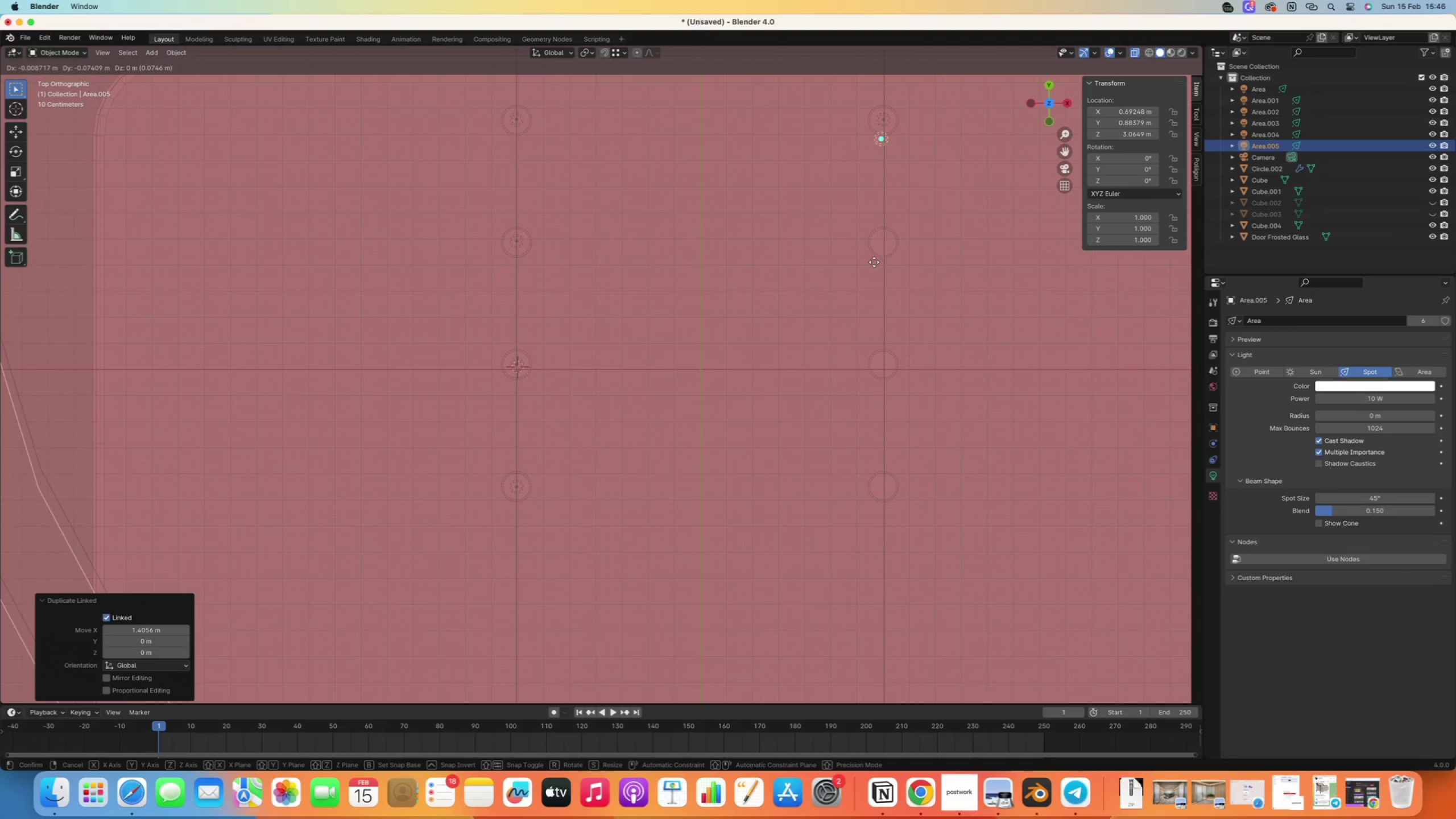 
key(Y)
 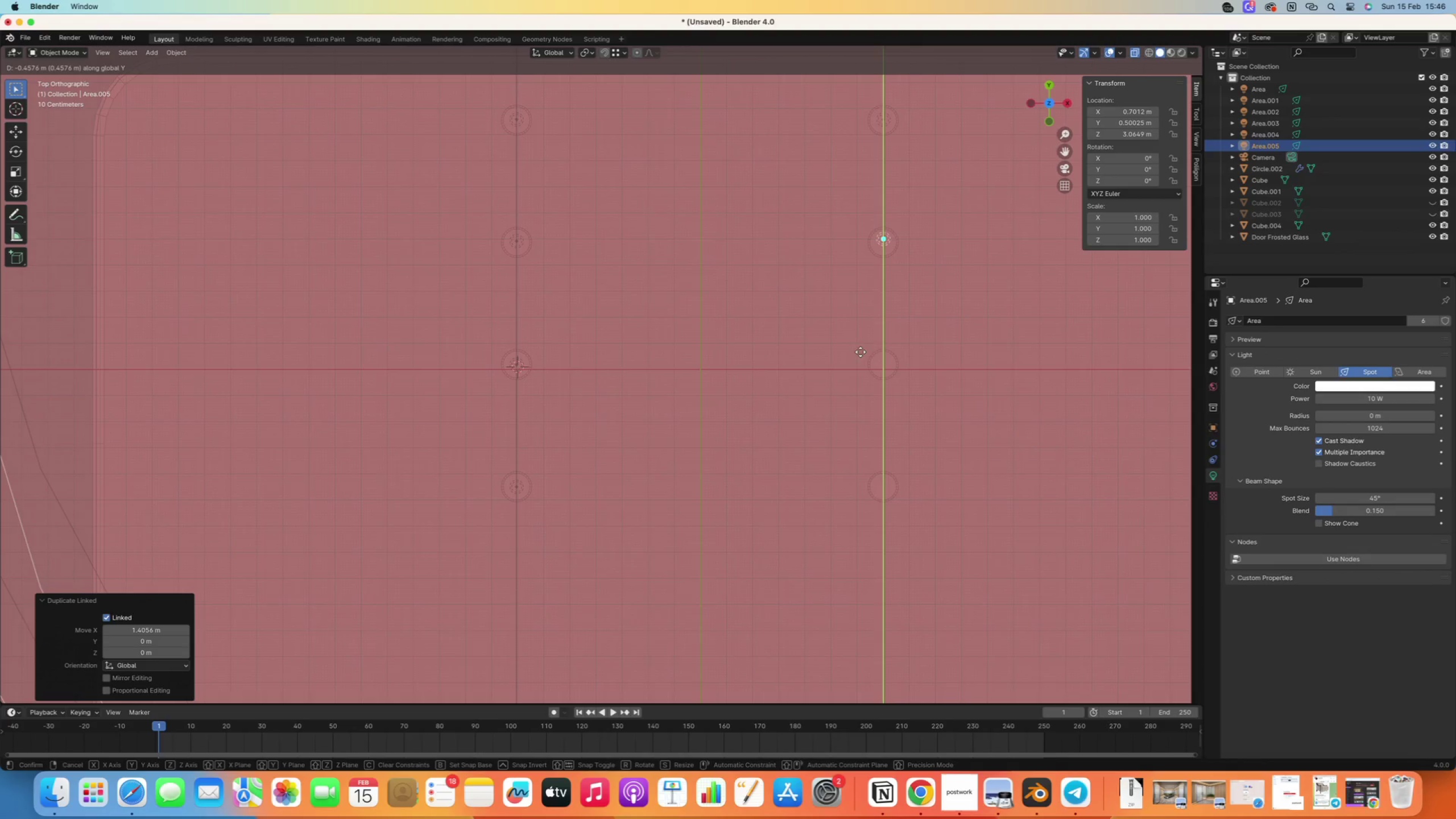 
left_click([860, 353])
 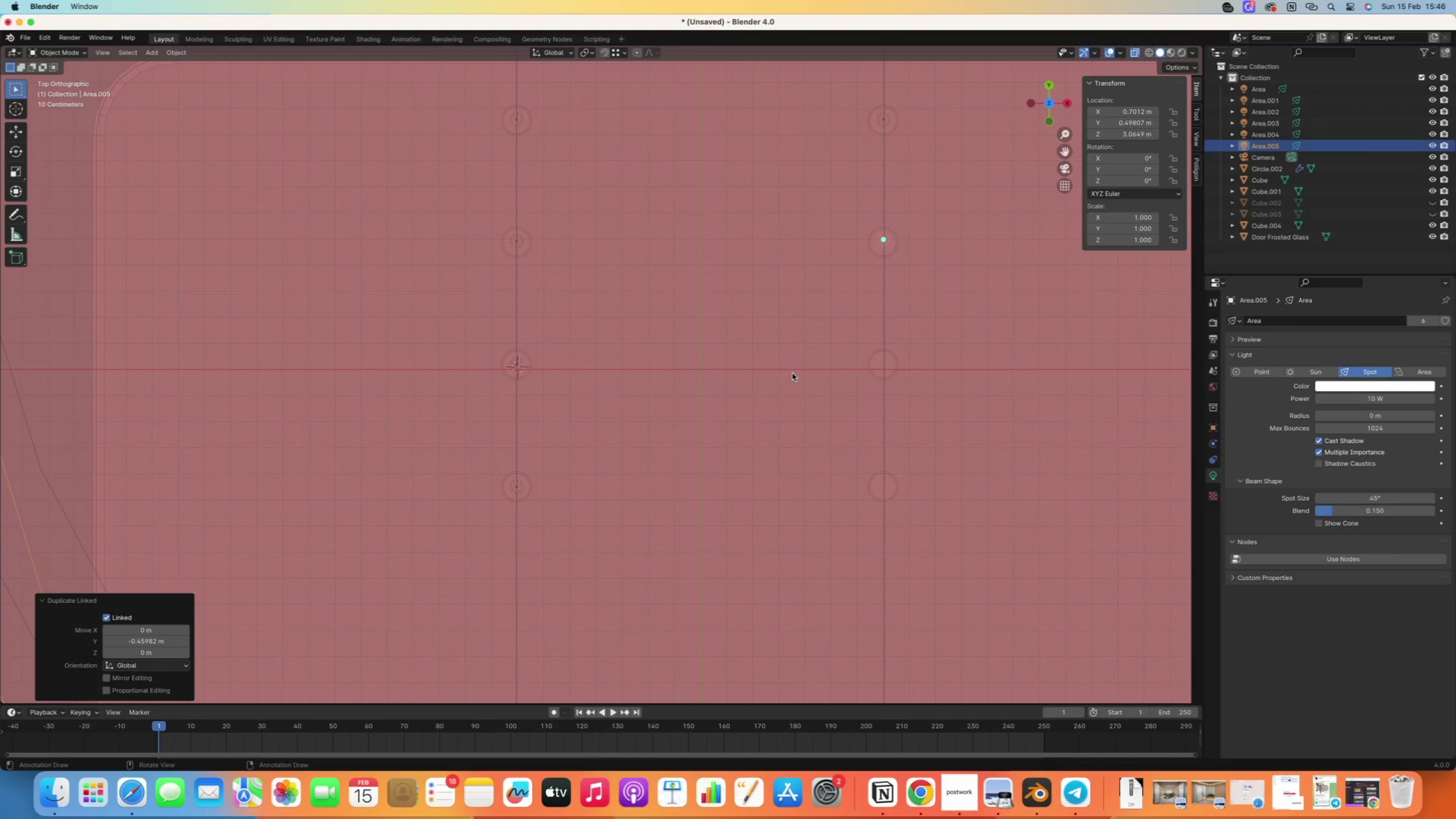 
key(Alt+OptionLeft)
 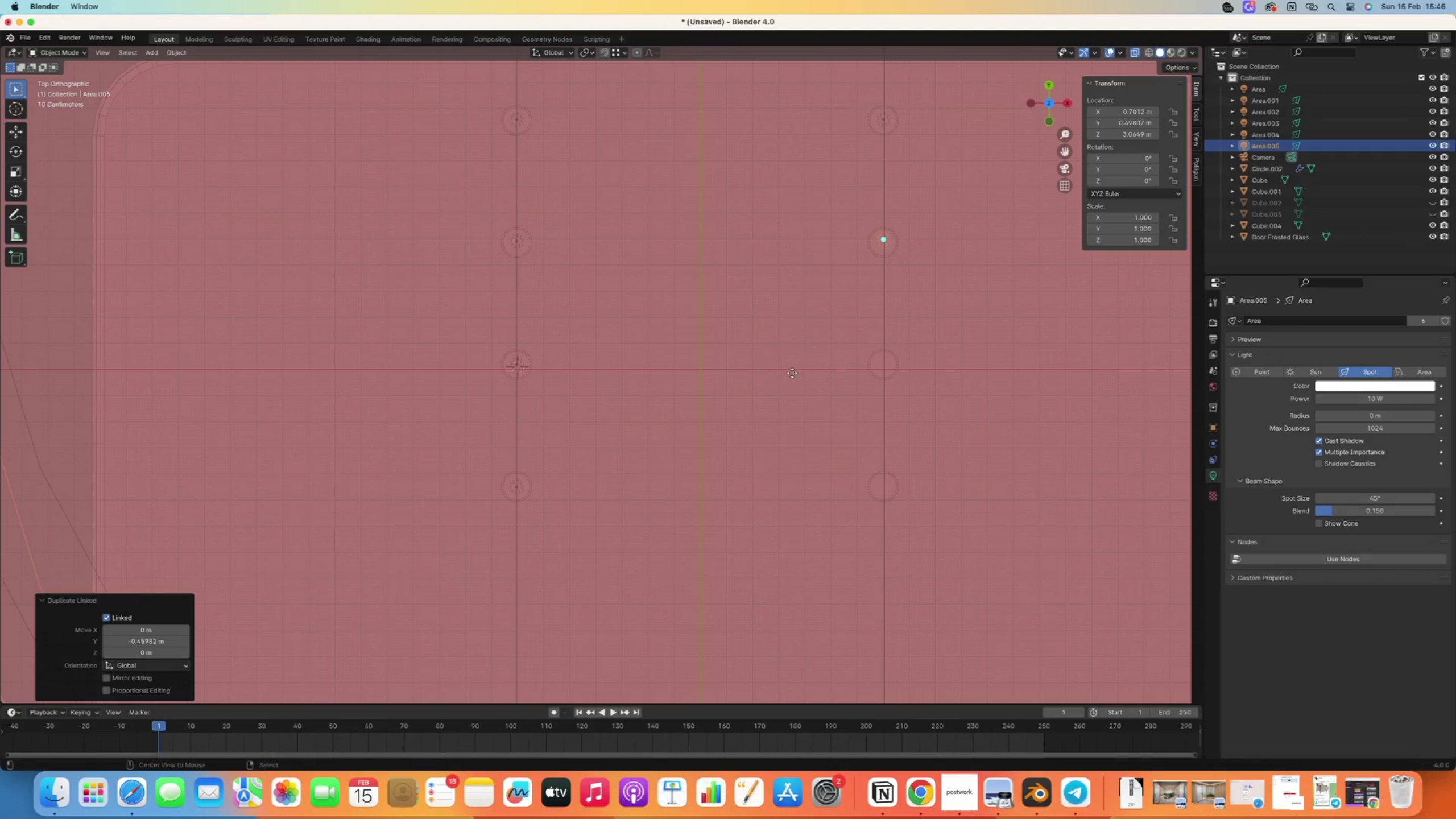 
key(Alt+D)
 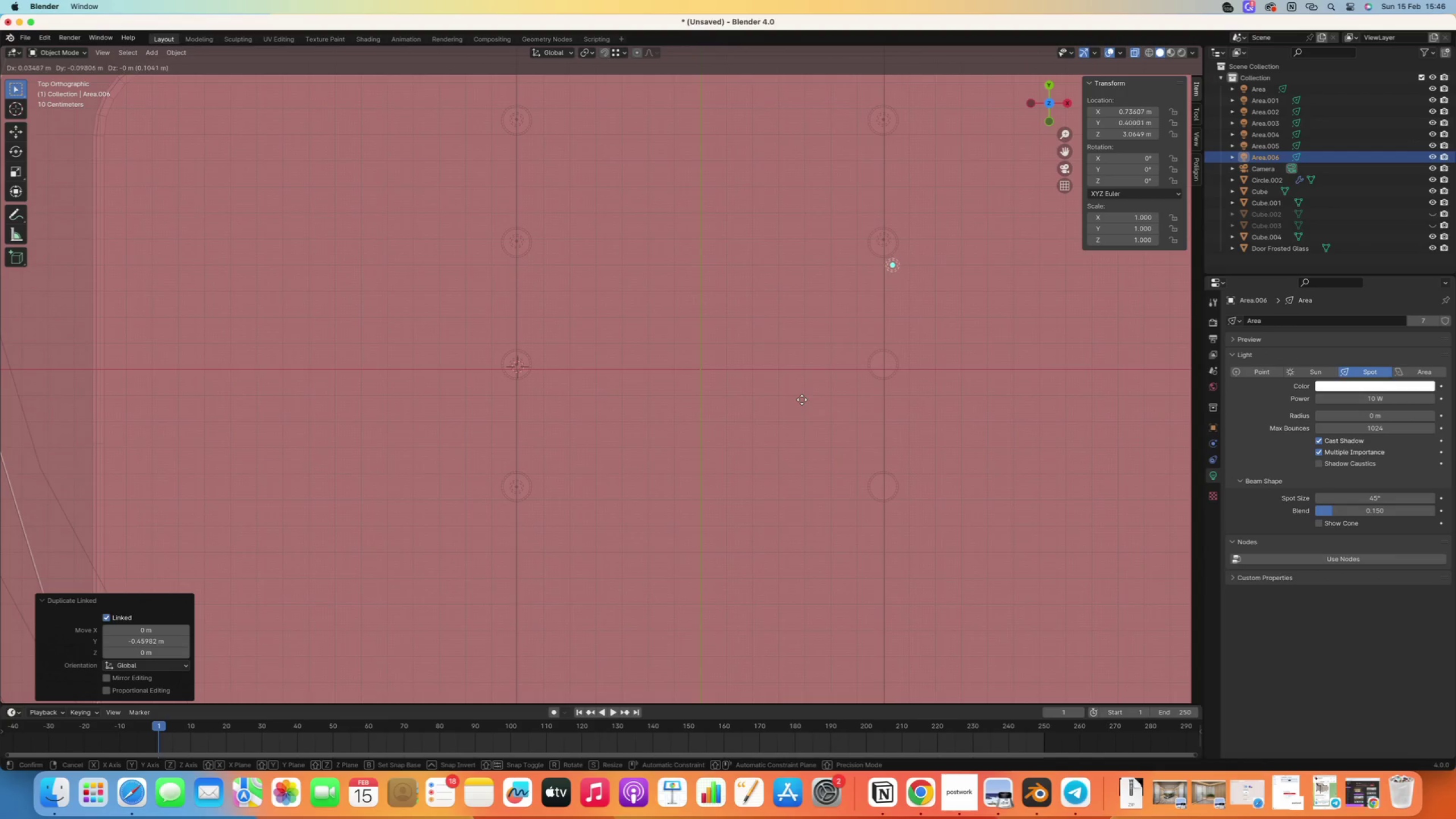 
key(Y)
 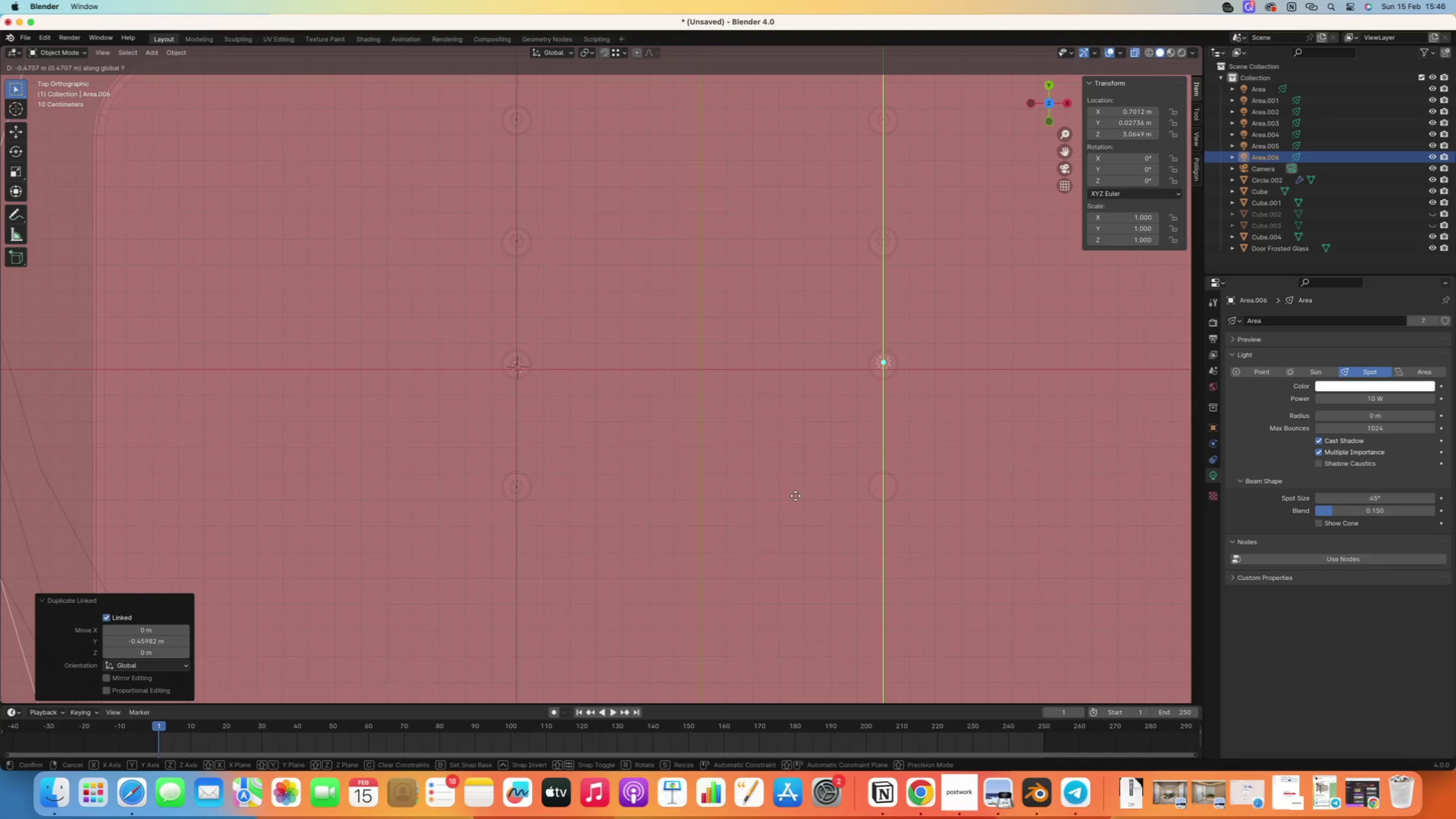 
left_click([796, 499])
 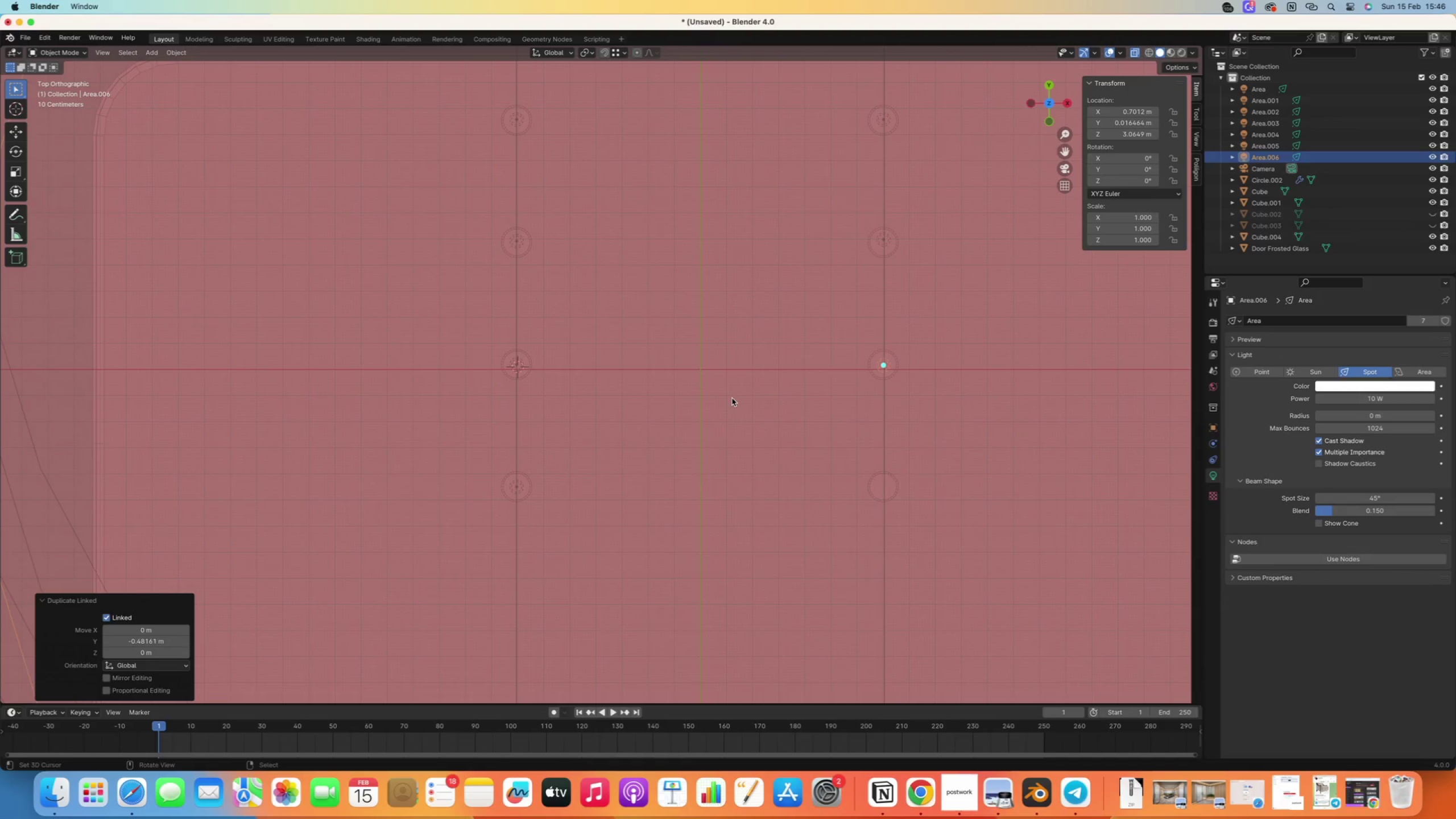 
key(Alt+OptionLeft)
 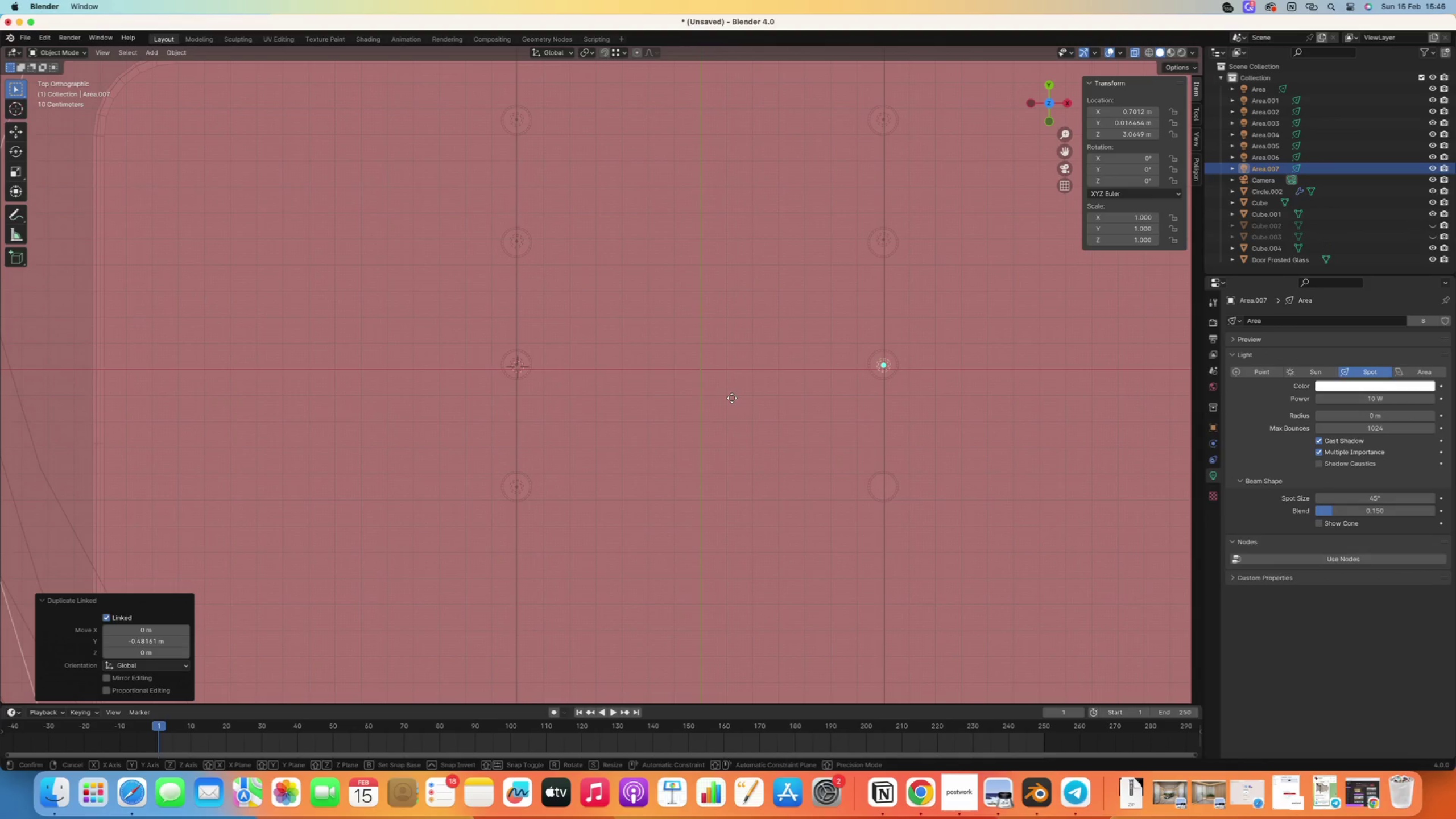 
key(Alt+D)
 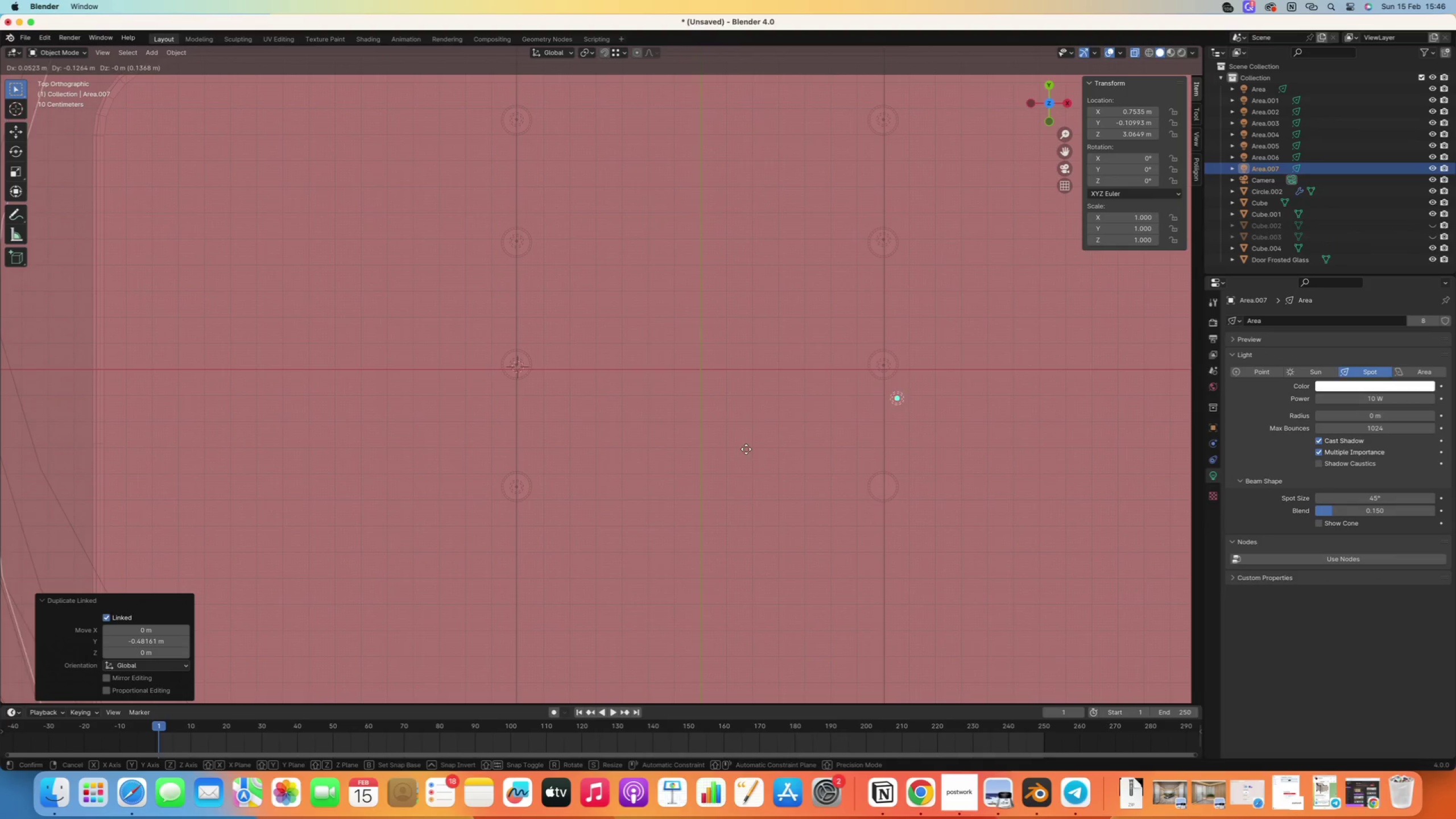 
key(Y)
 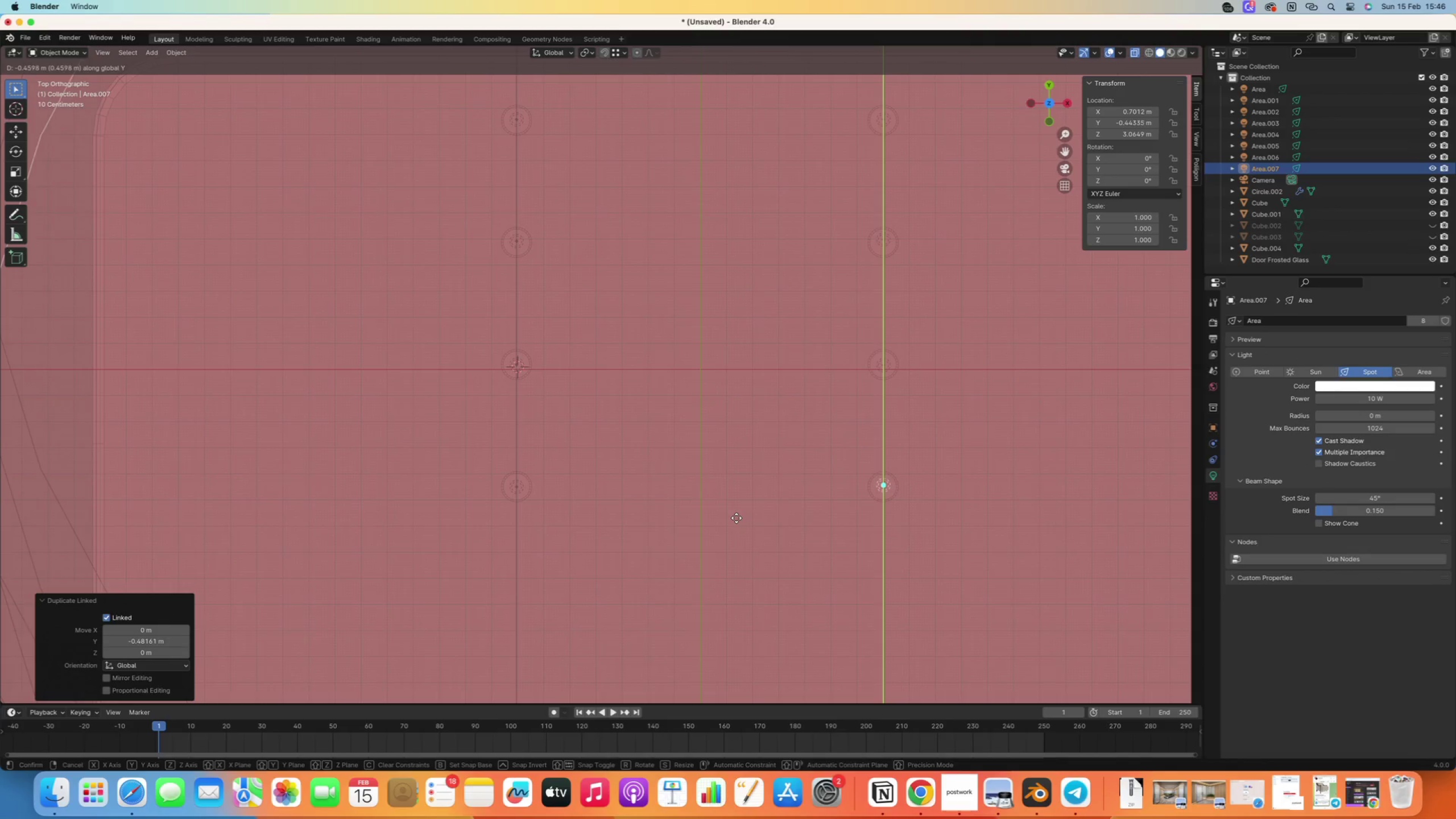 
left_click([737, 519])
 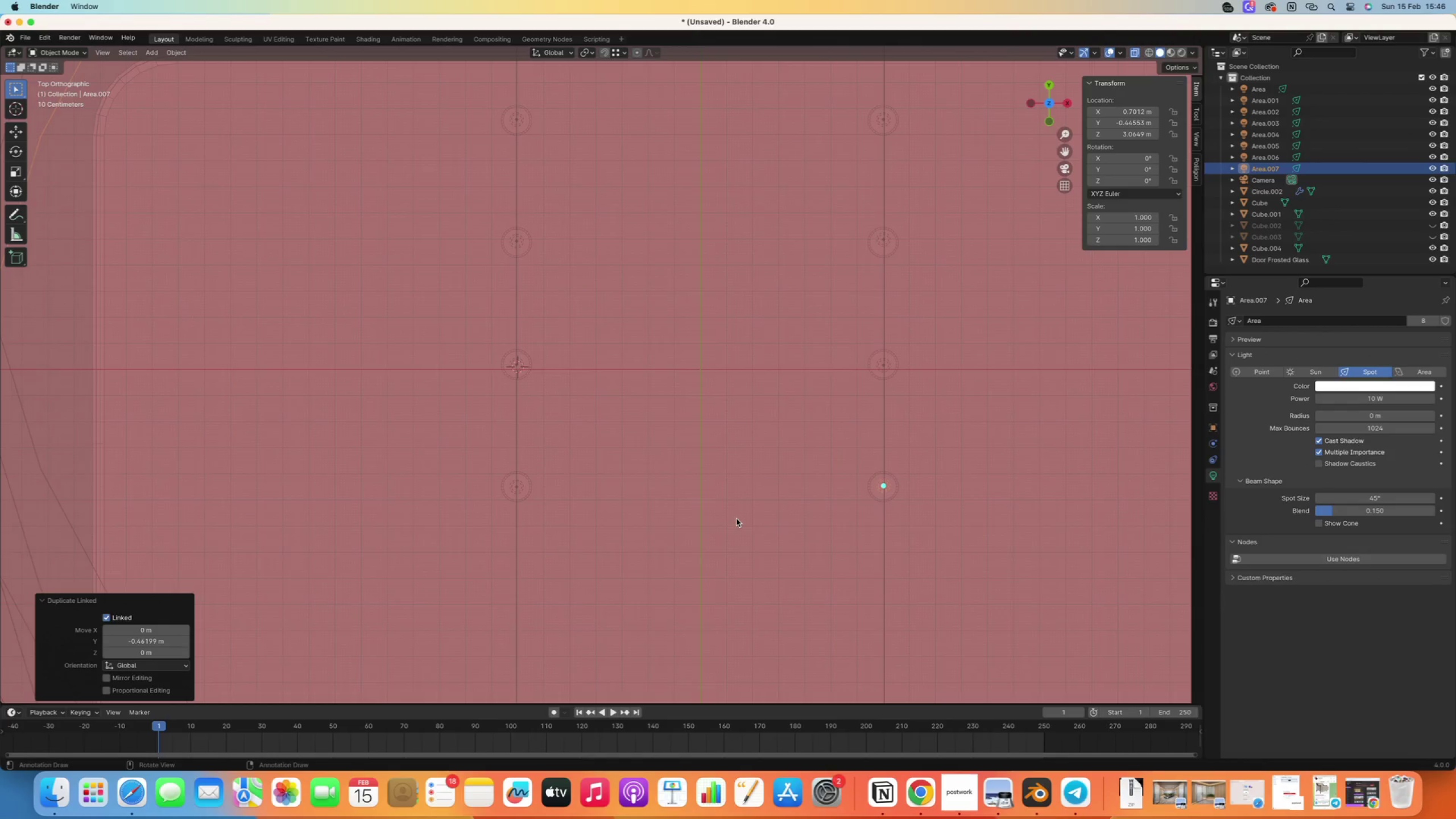 
key(Numpad0)
 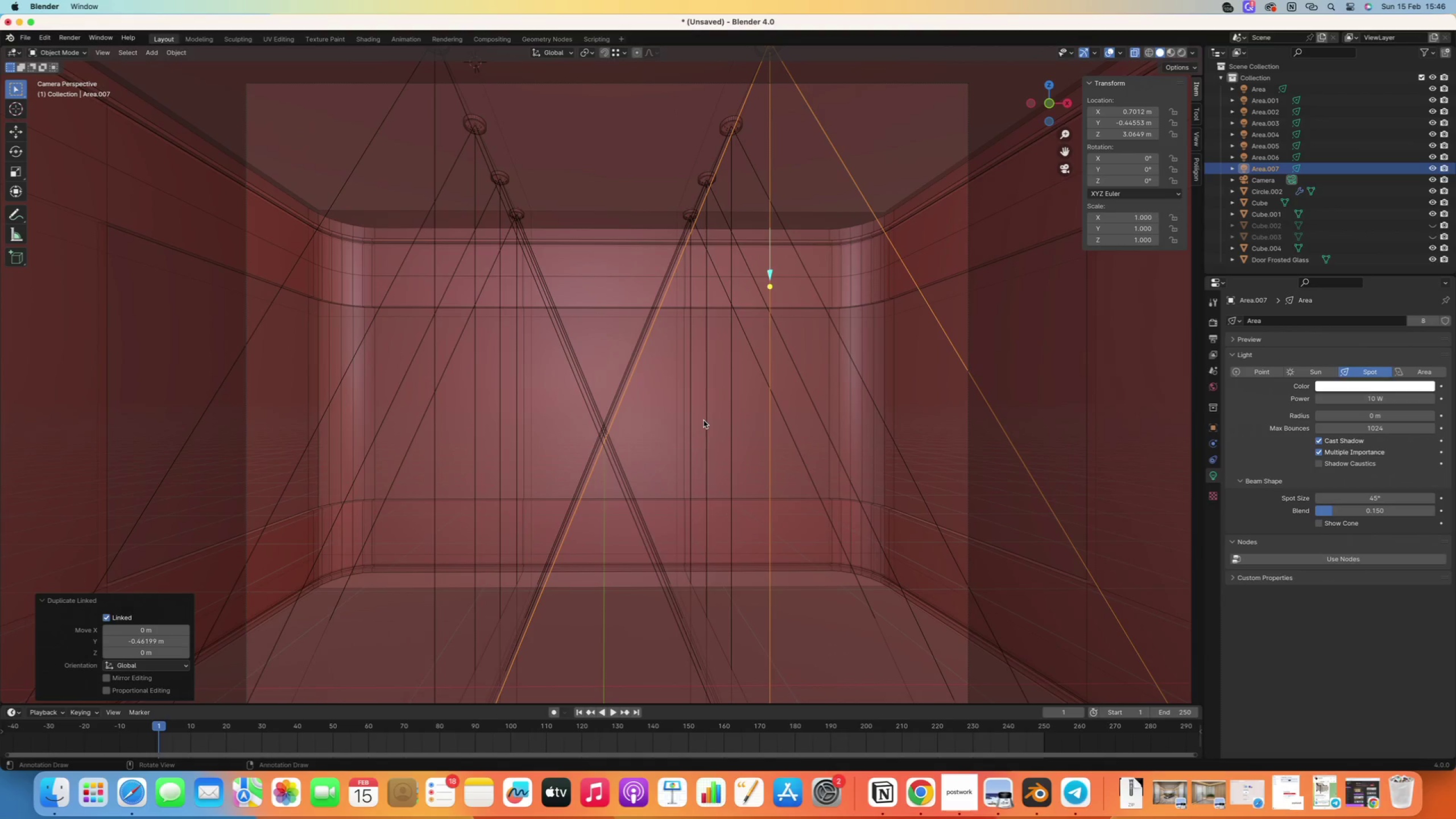 
scroll: coordinate [702, 429], scroll_direction: down, amount: 9.0
 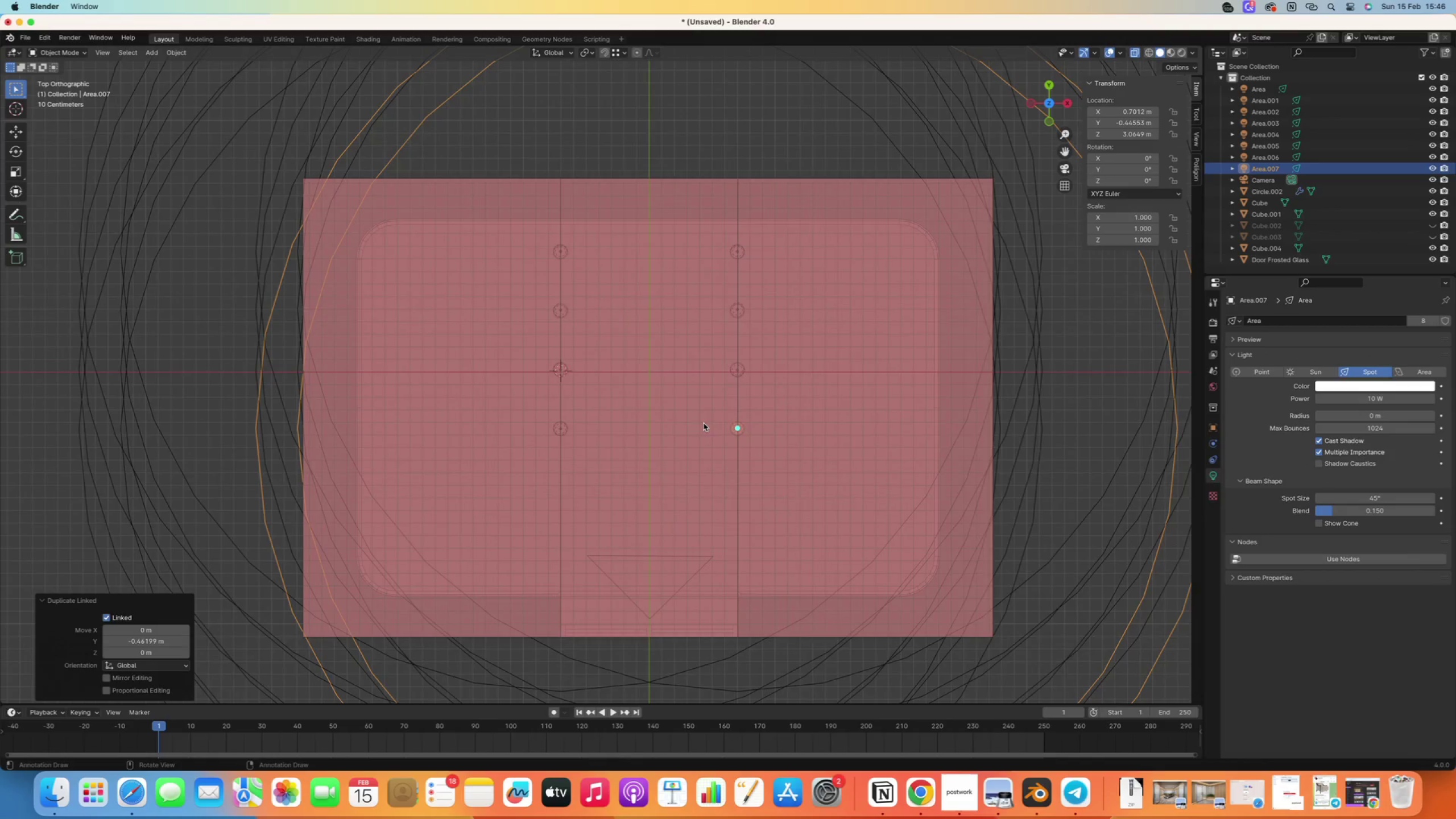 
left_click([1358, 401])
 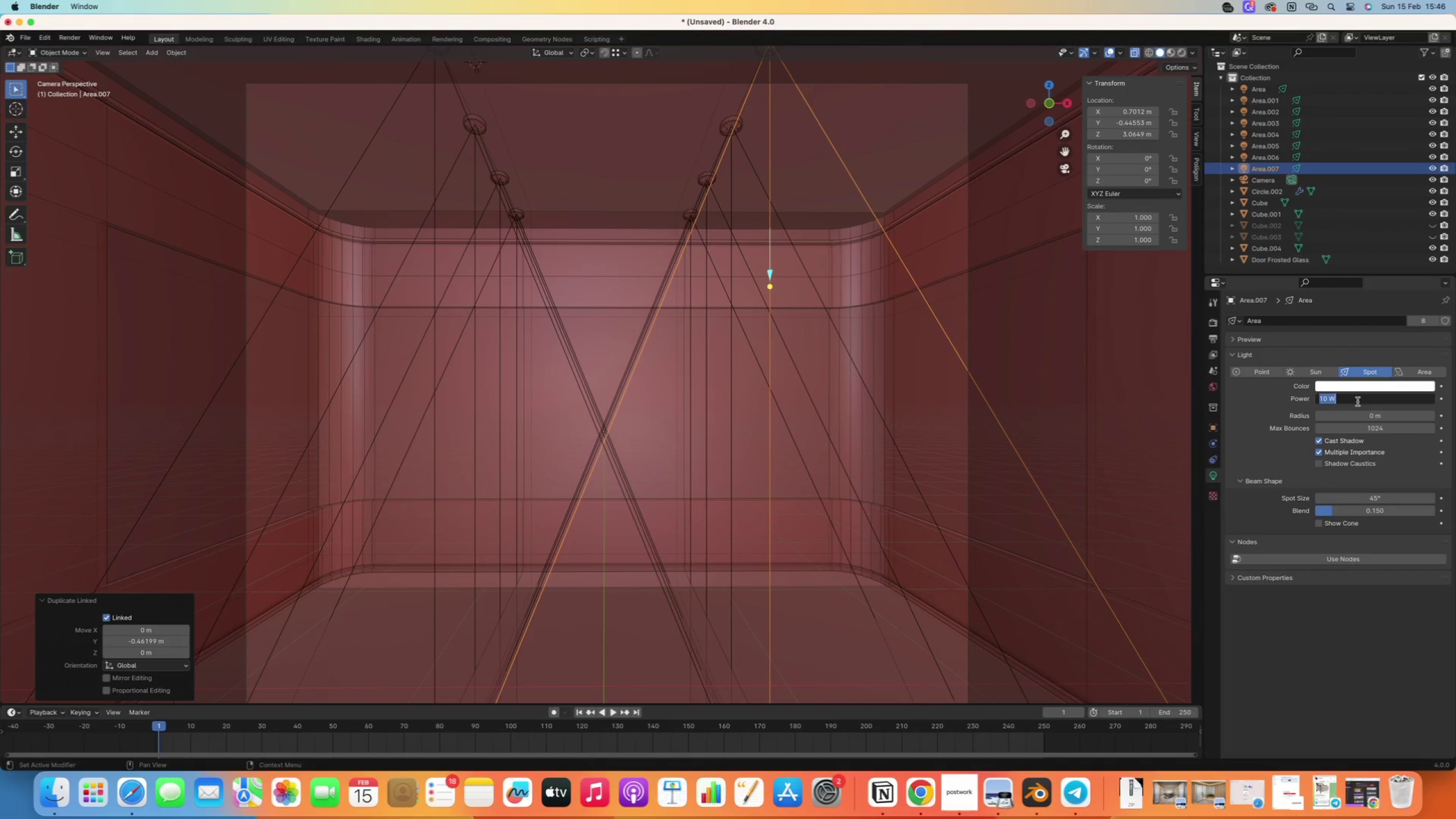 
key(3)
 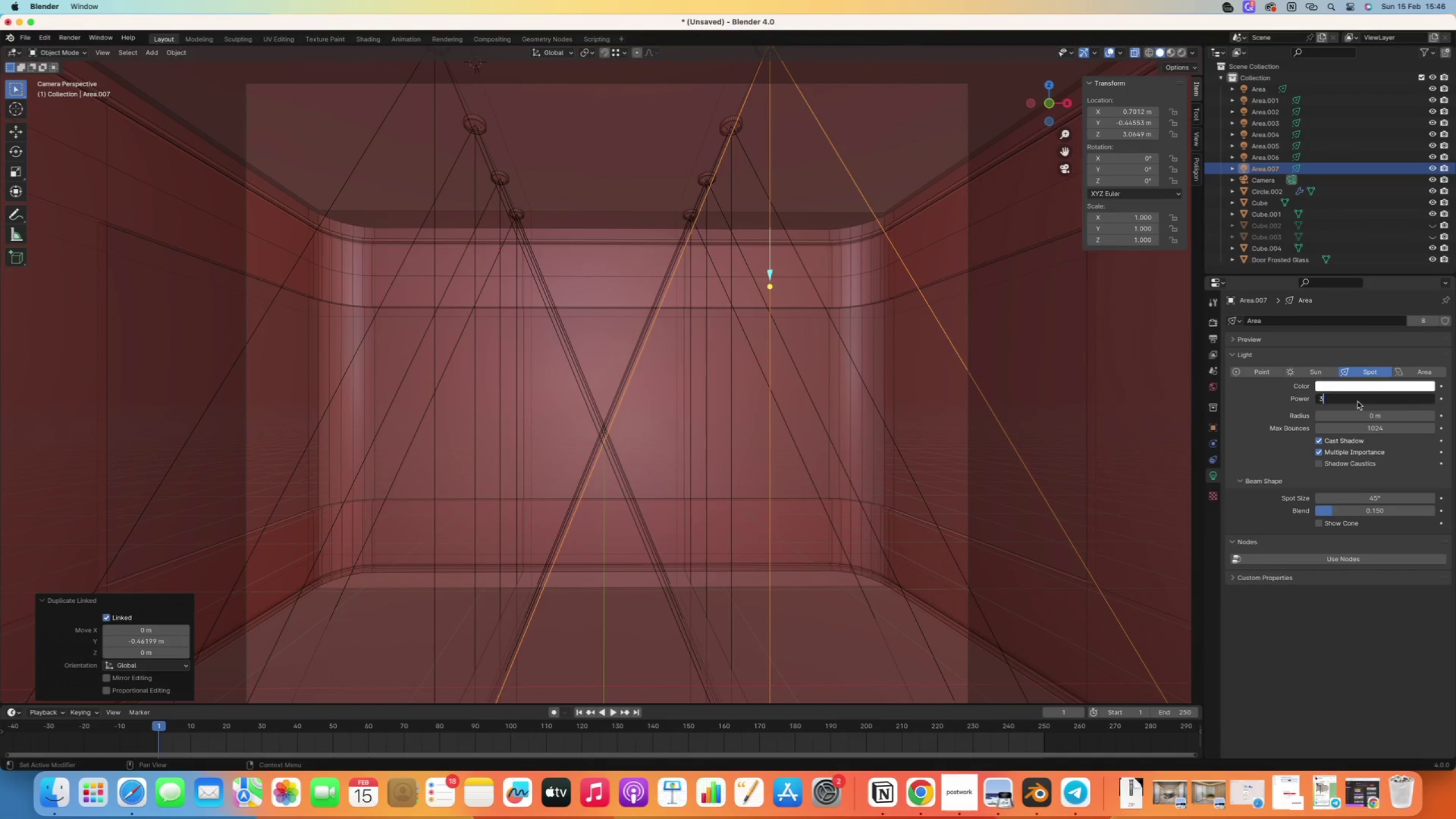 
key(Enter)
 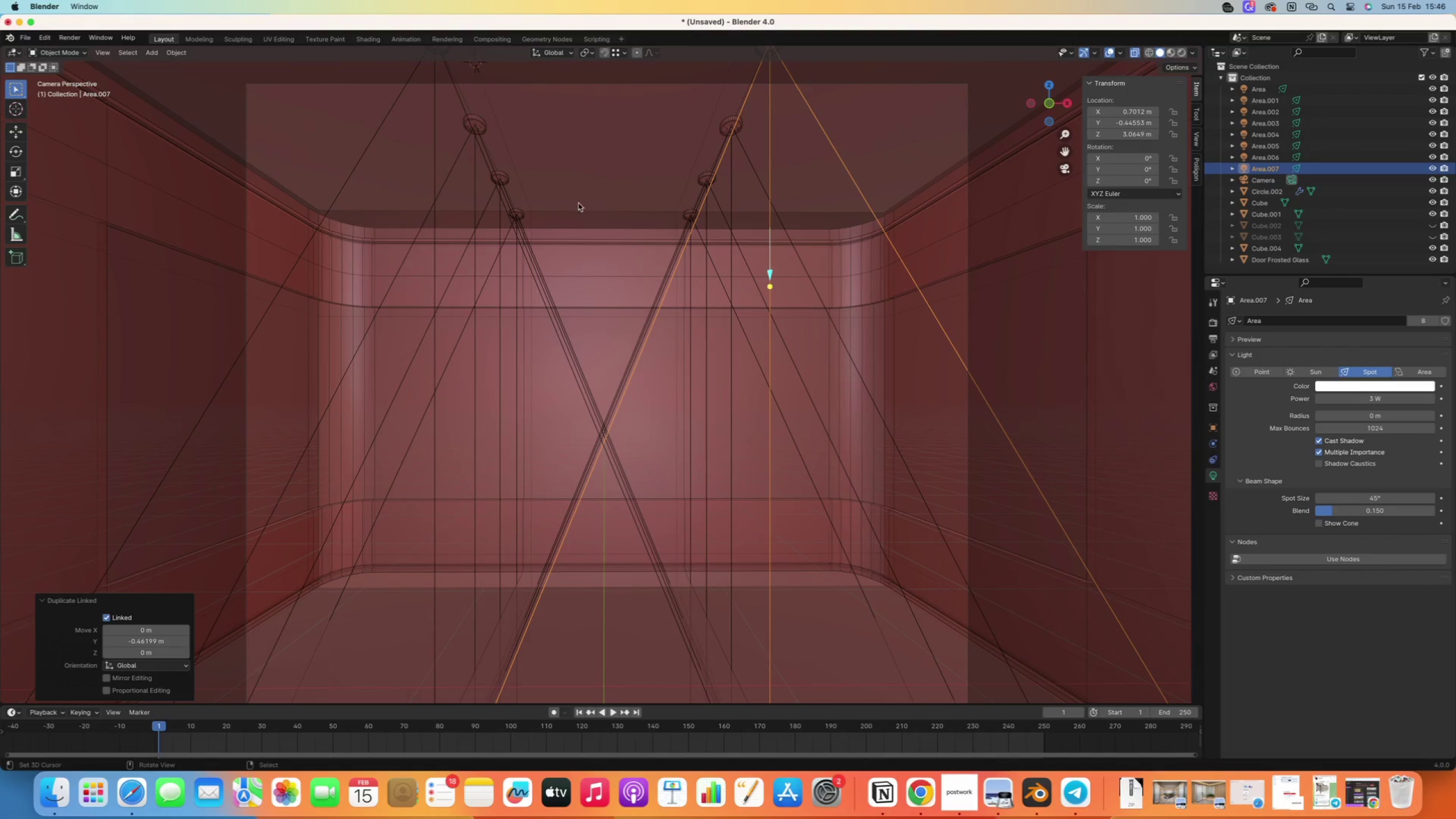 
right_click([500, 216])
 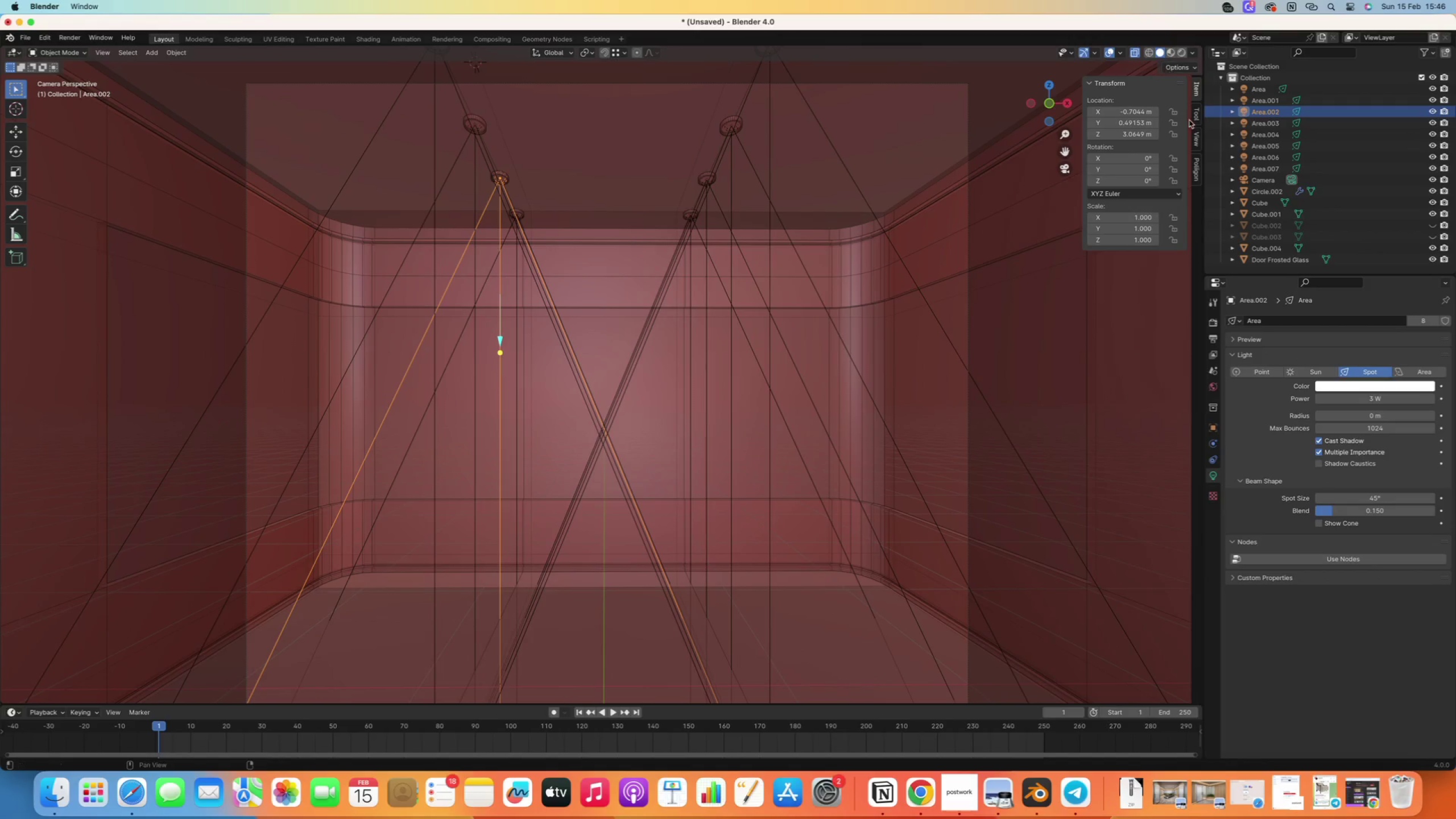 
left_click([1191, 53])
 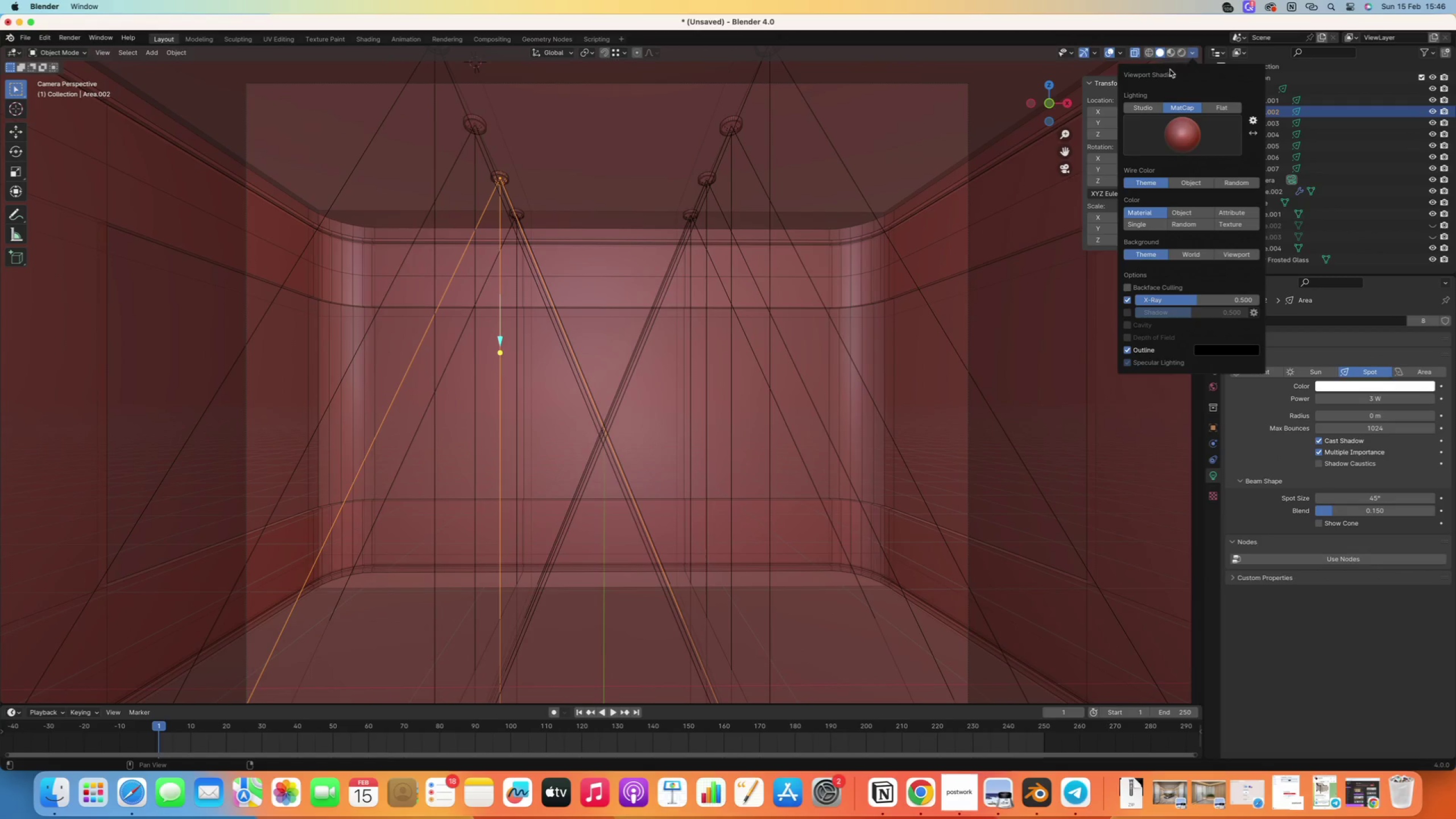 
left_click([1181, 57])
 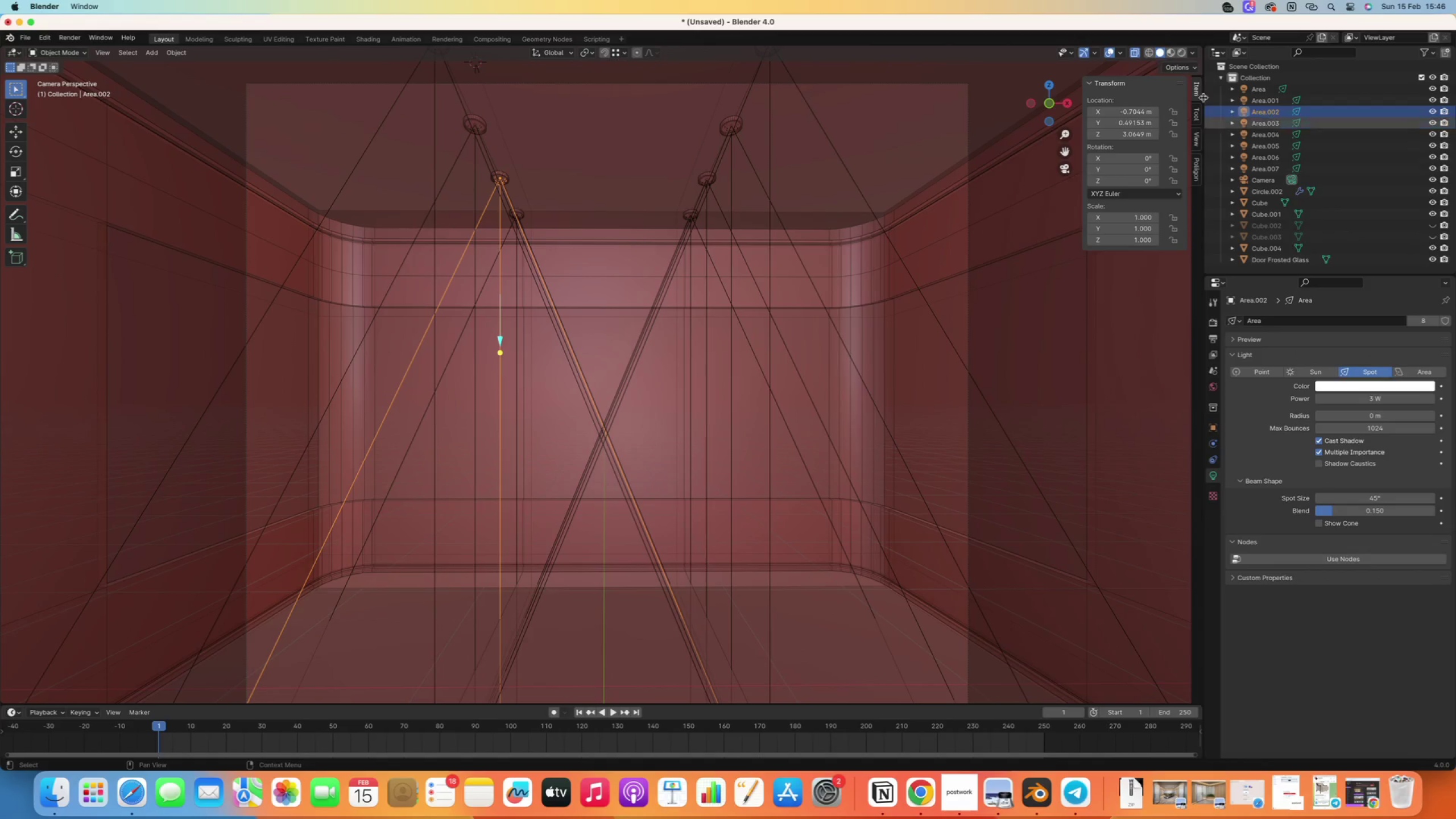 
left_click([1183, 56])
 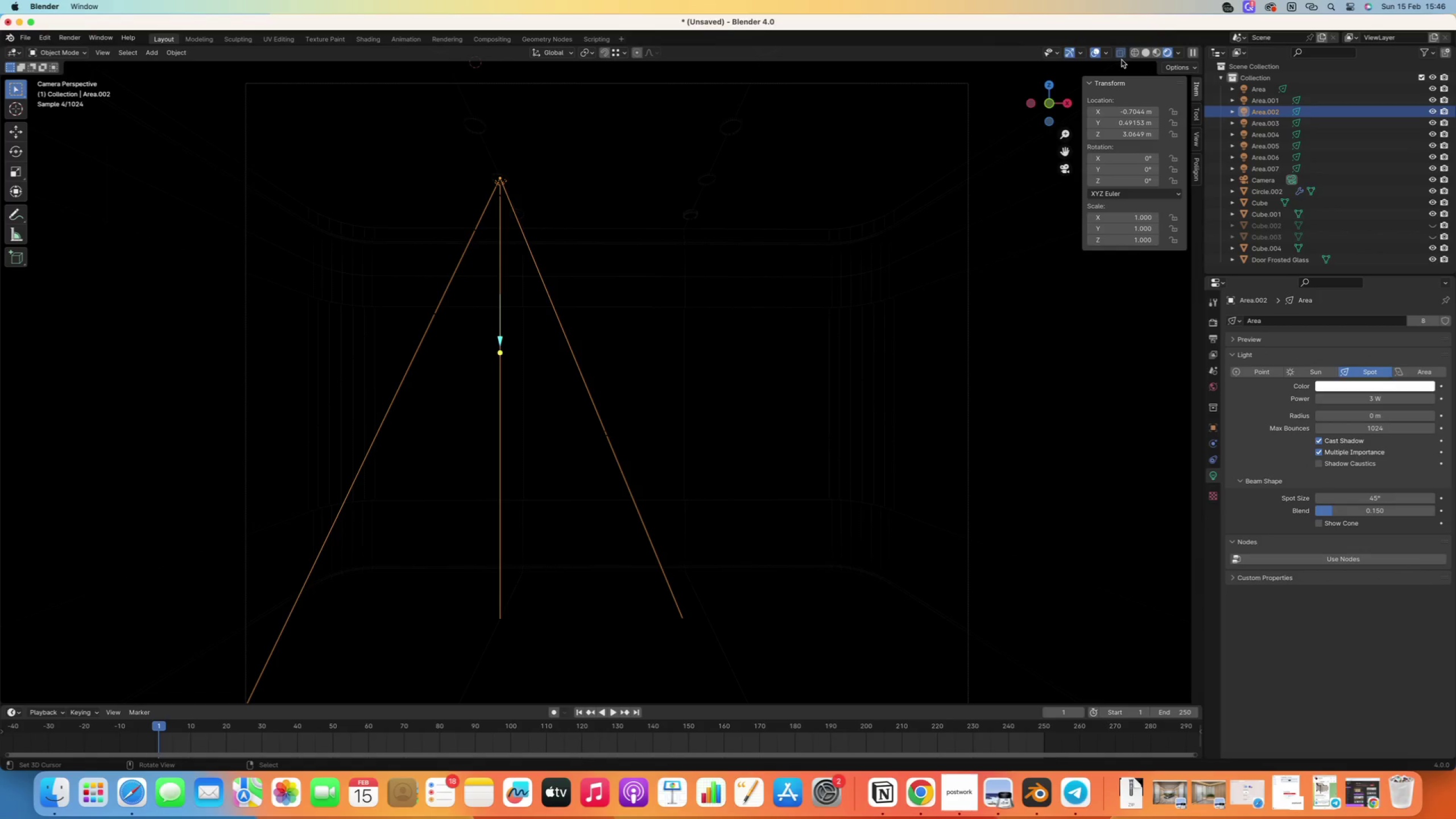 
left_click([1094, 52])
 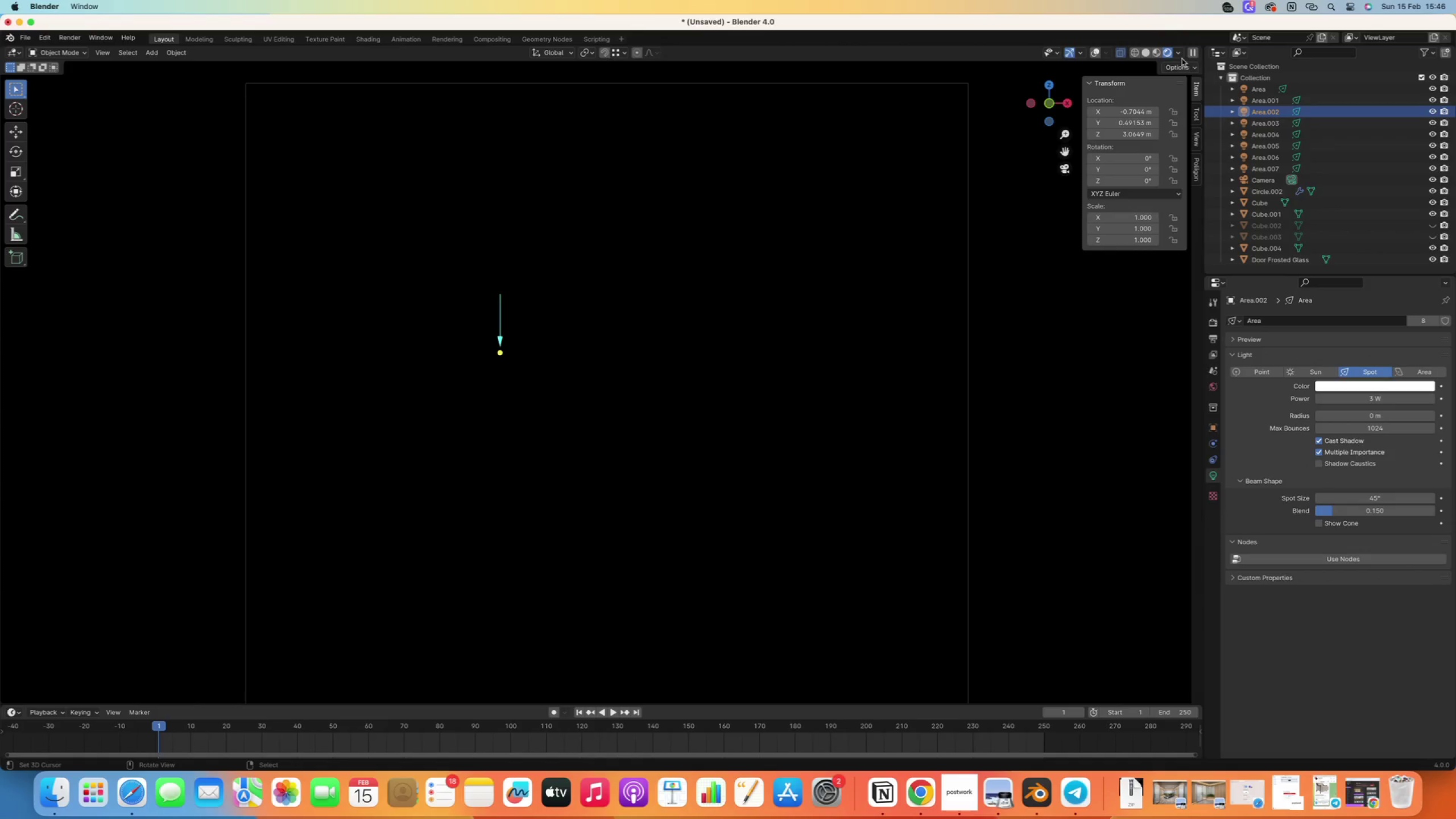 
left_click([1180, 56])
 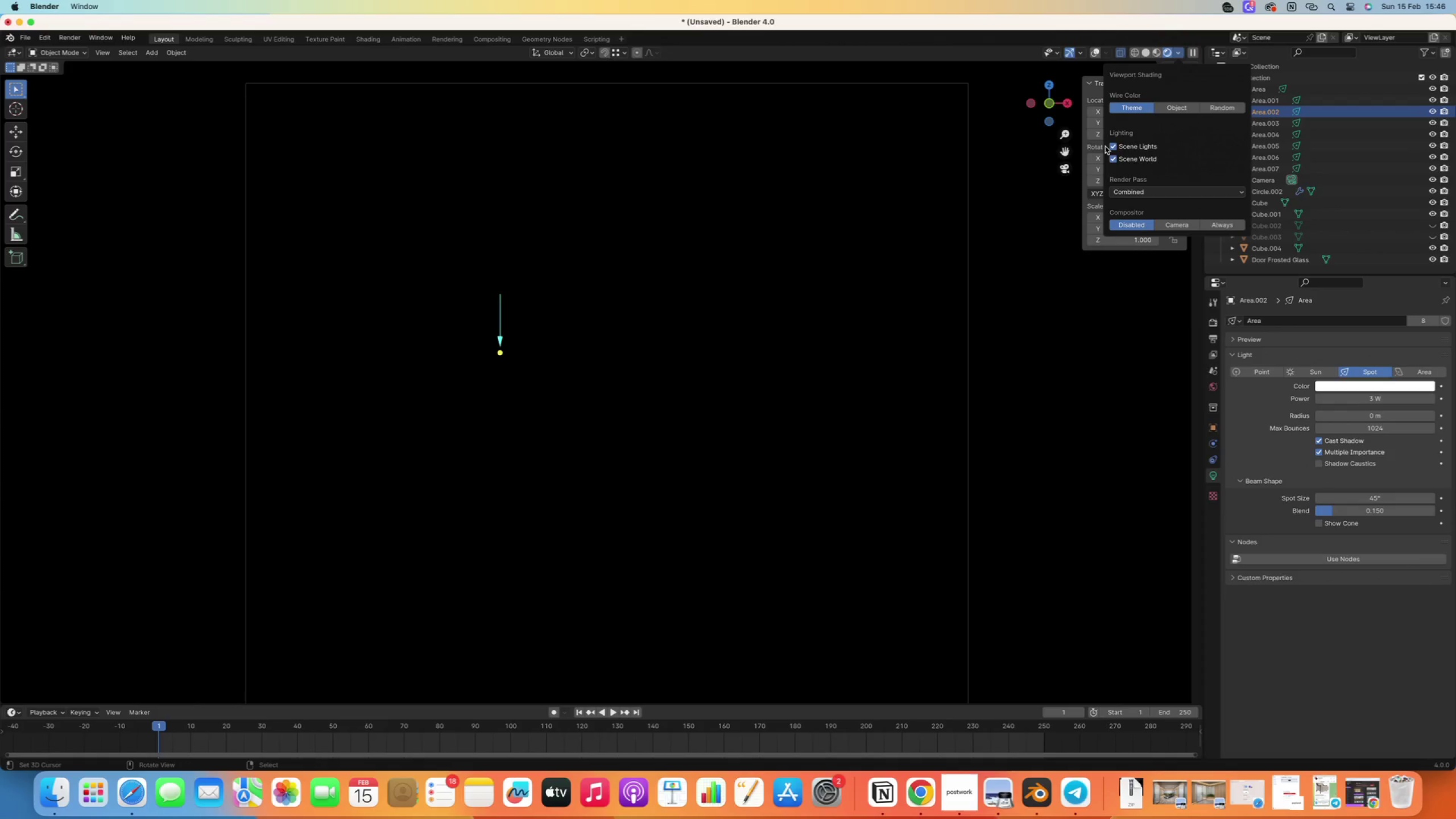 
left_click([1116, 147])
 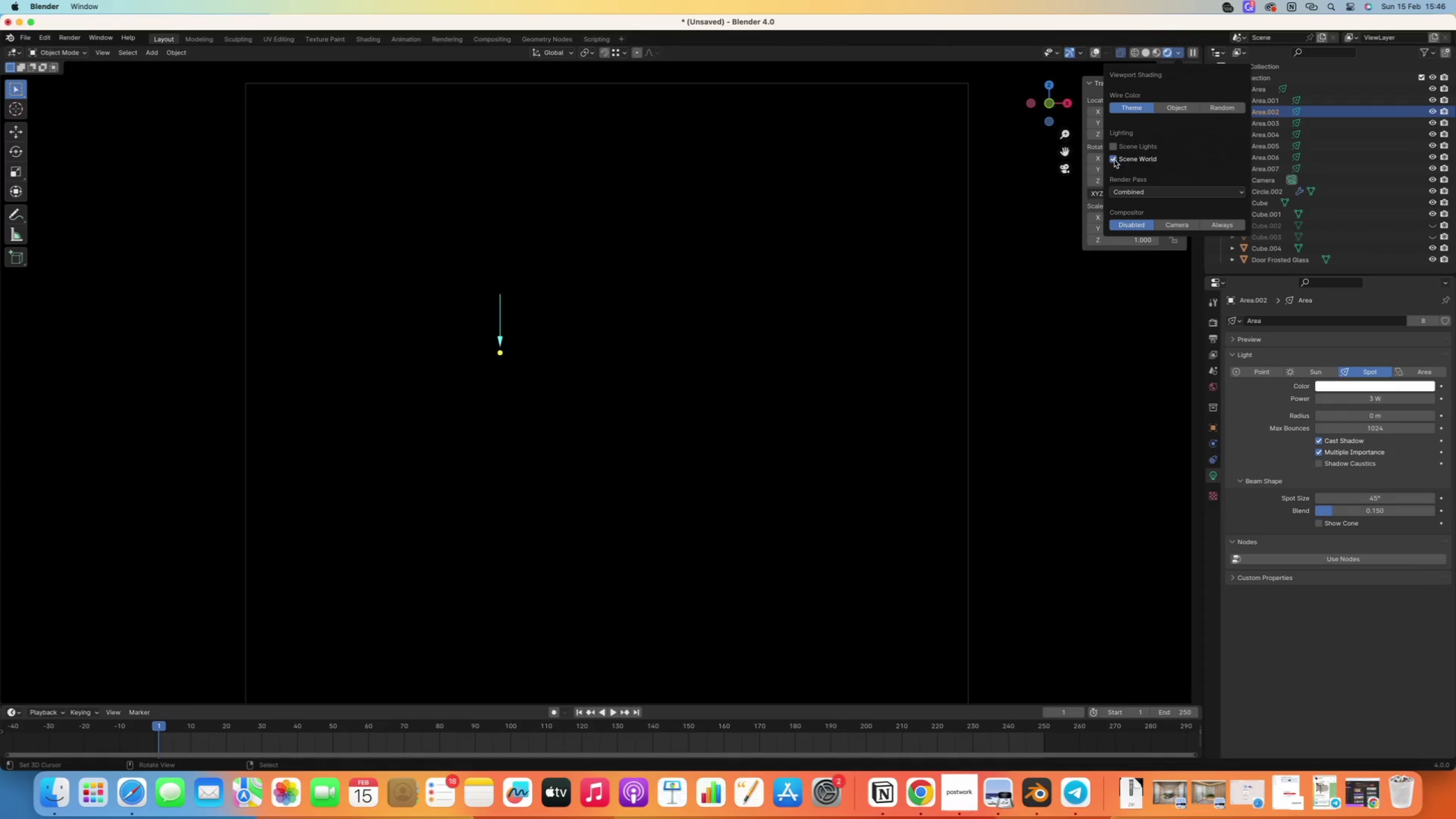 
left_click([1114, 159])
 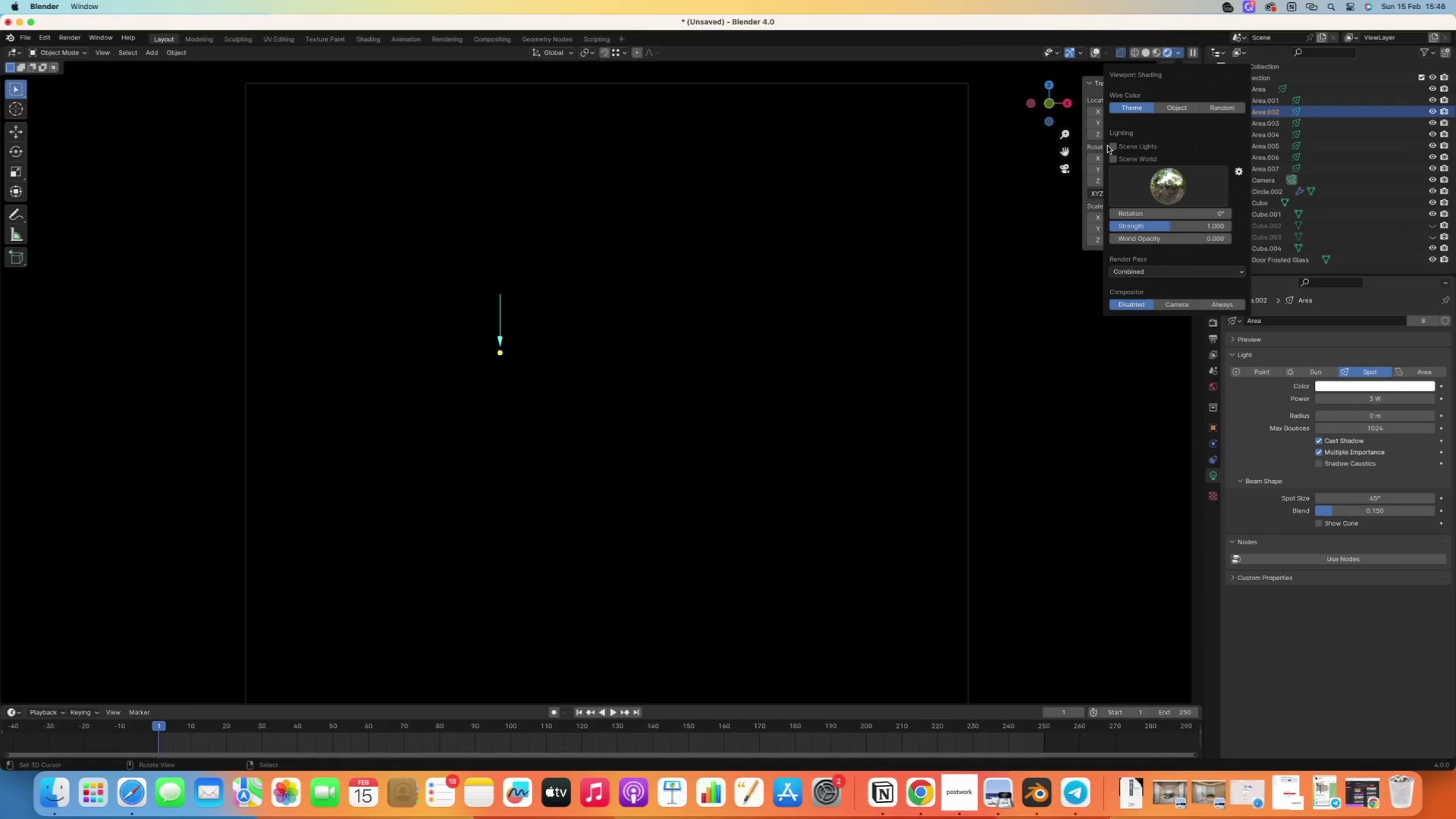 
left_click([1111, 146])
 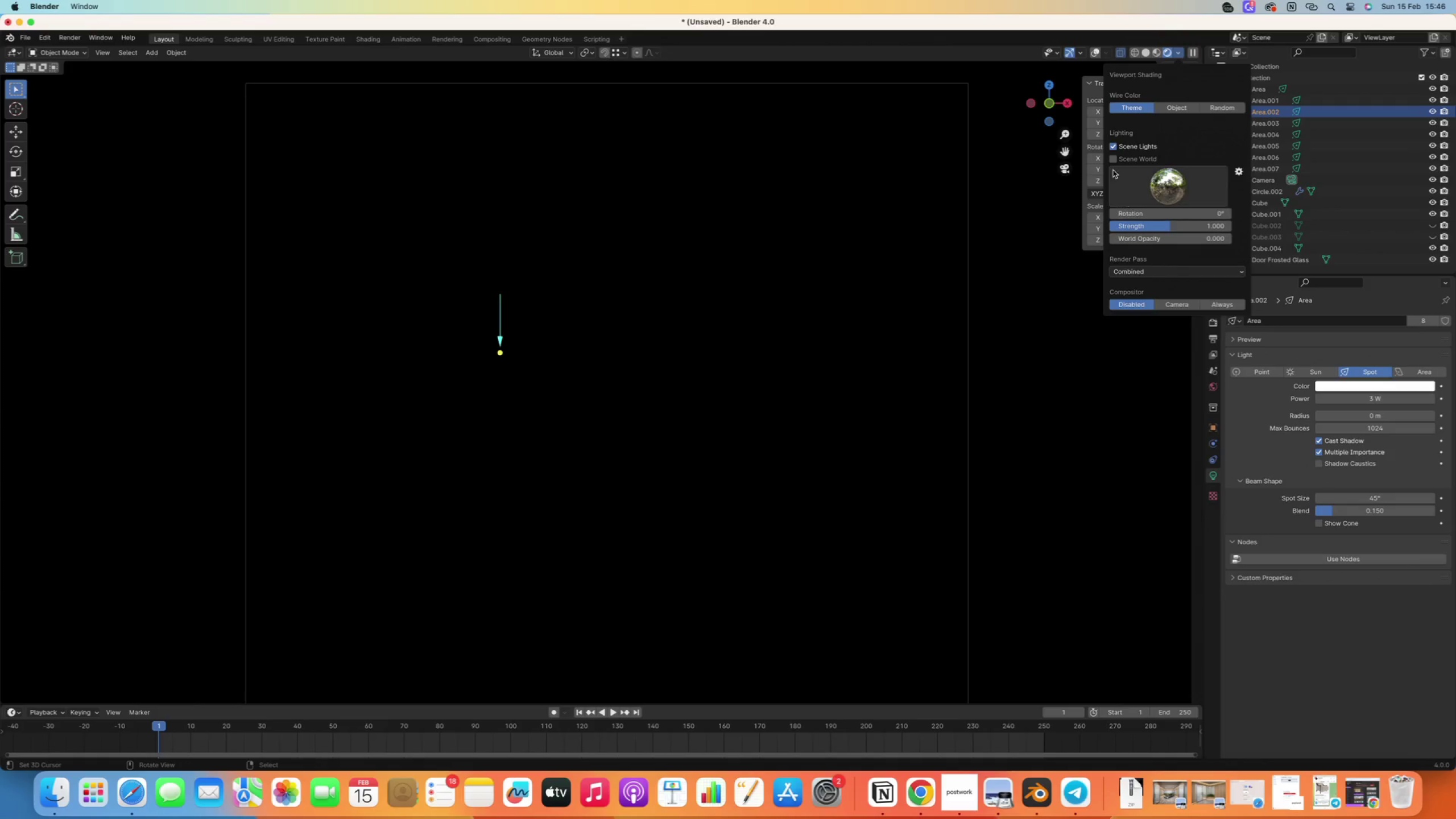 
left_click([1113, 160])
 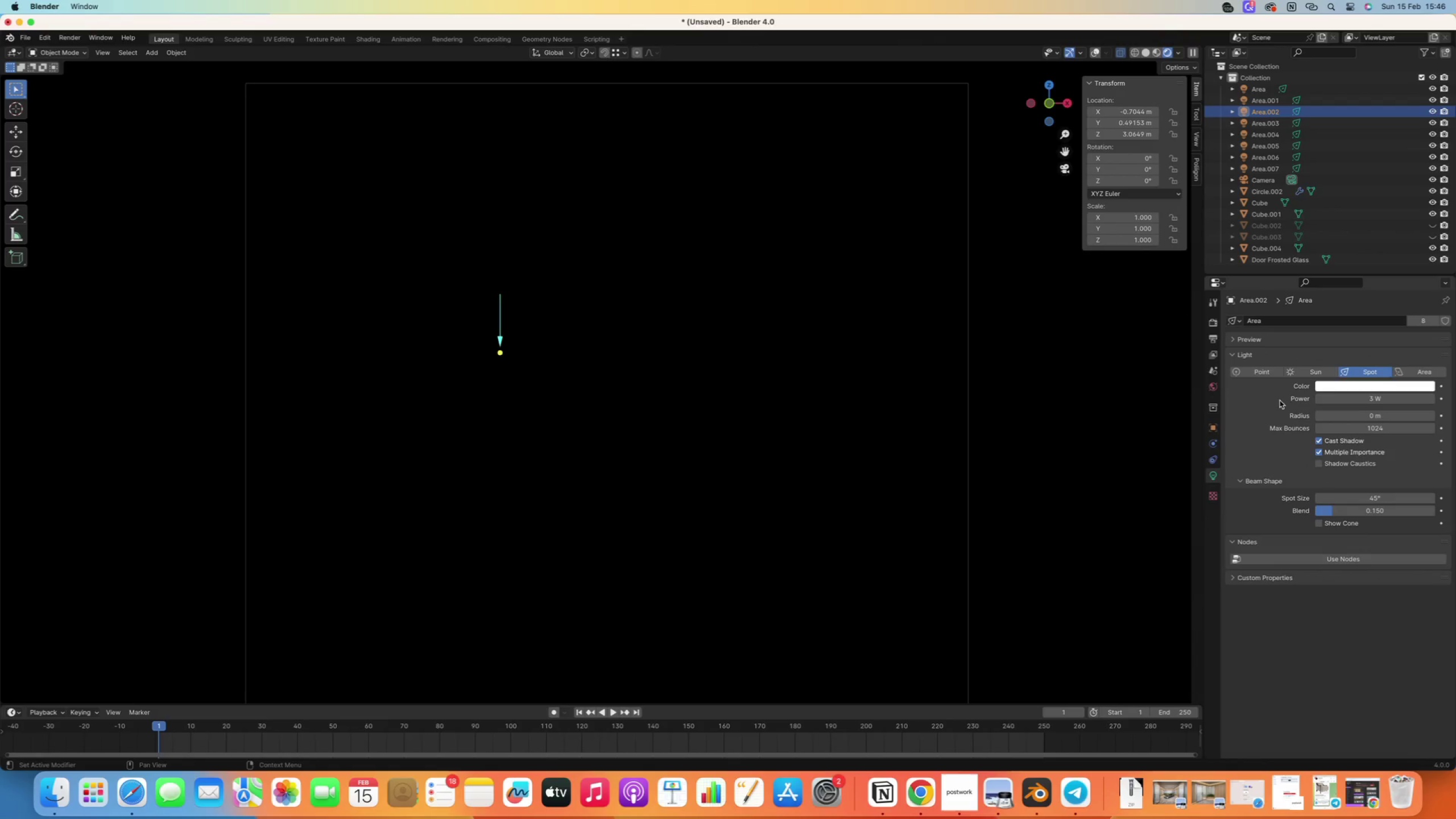 
left_click([1350, 396])
 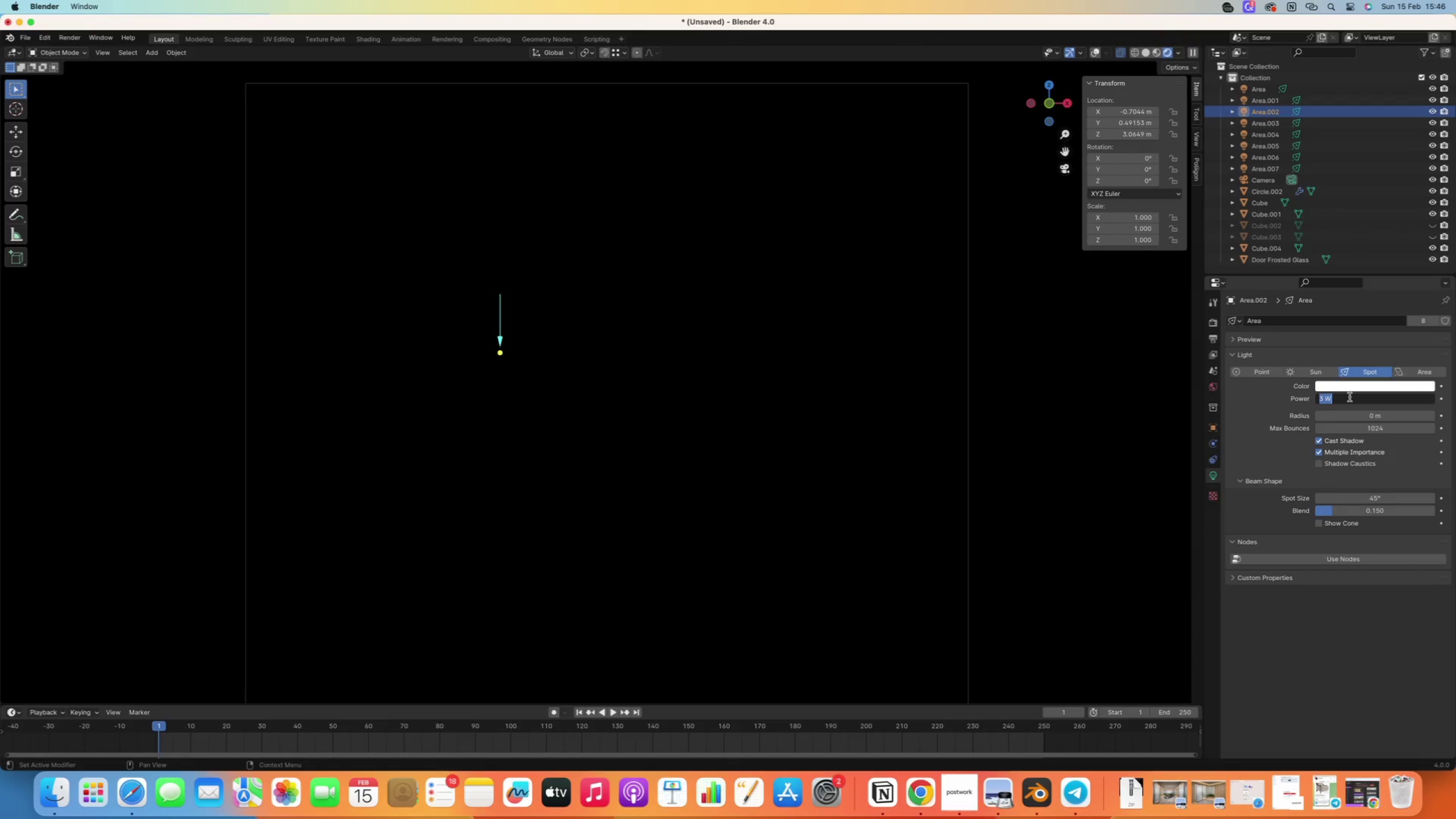 
type(10)
 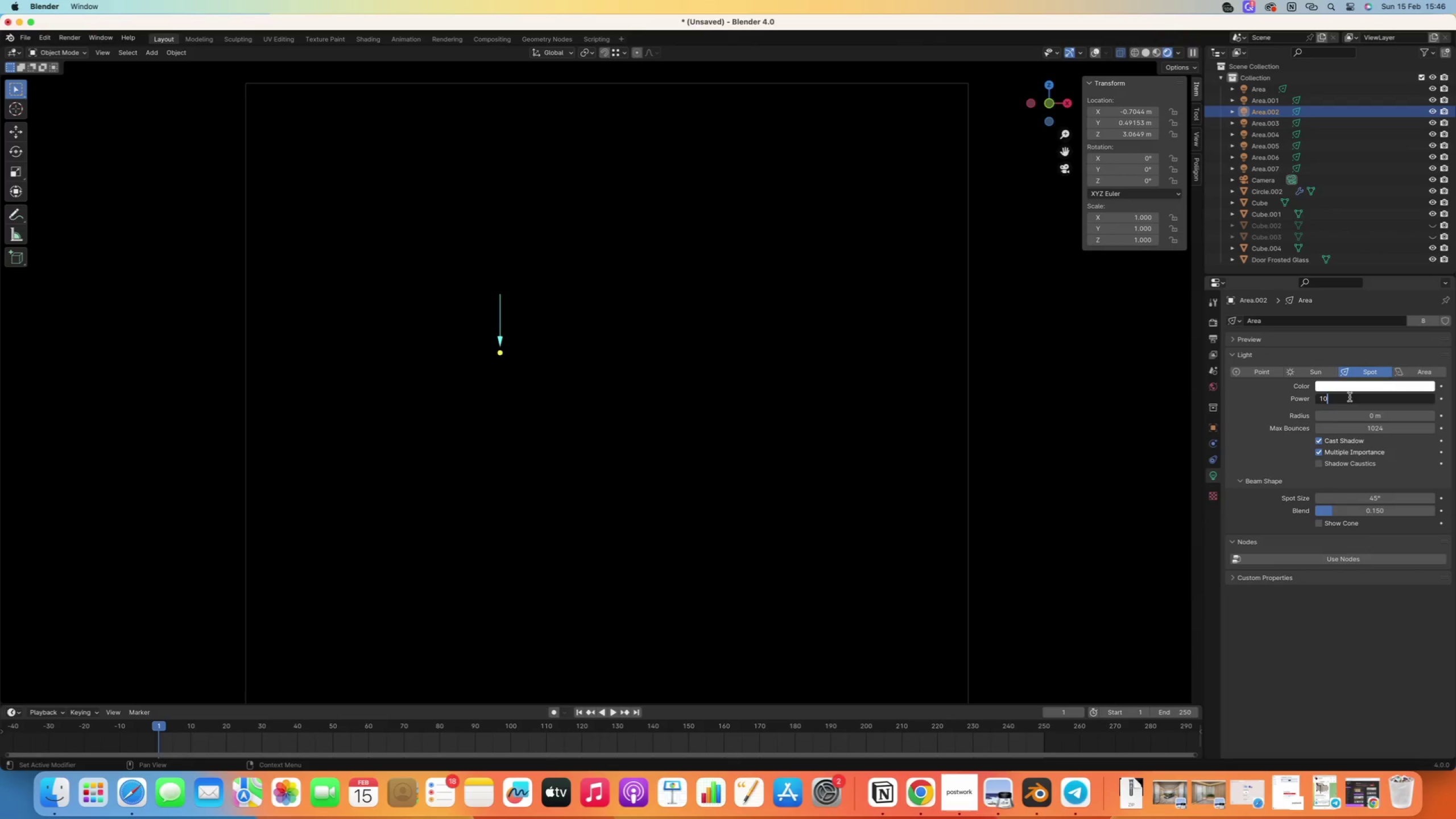 
key(Enter)
 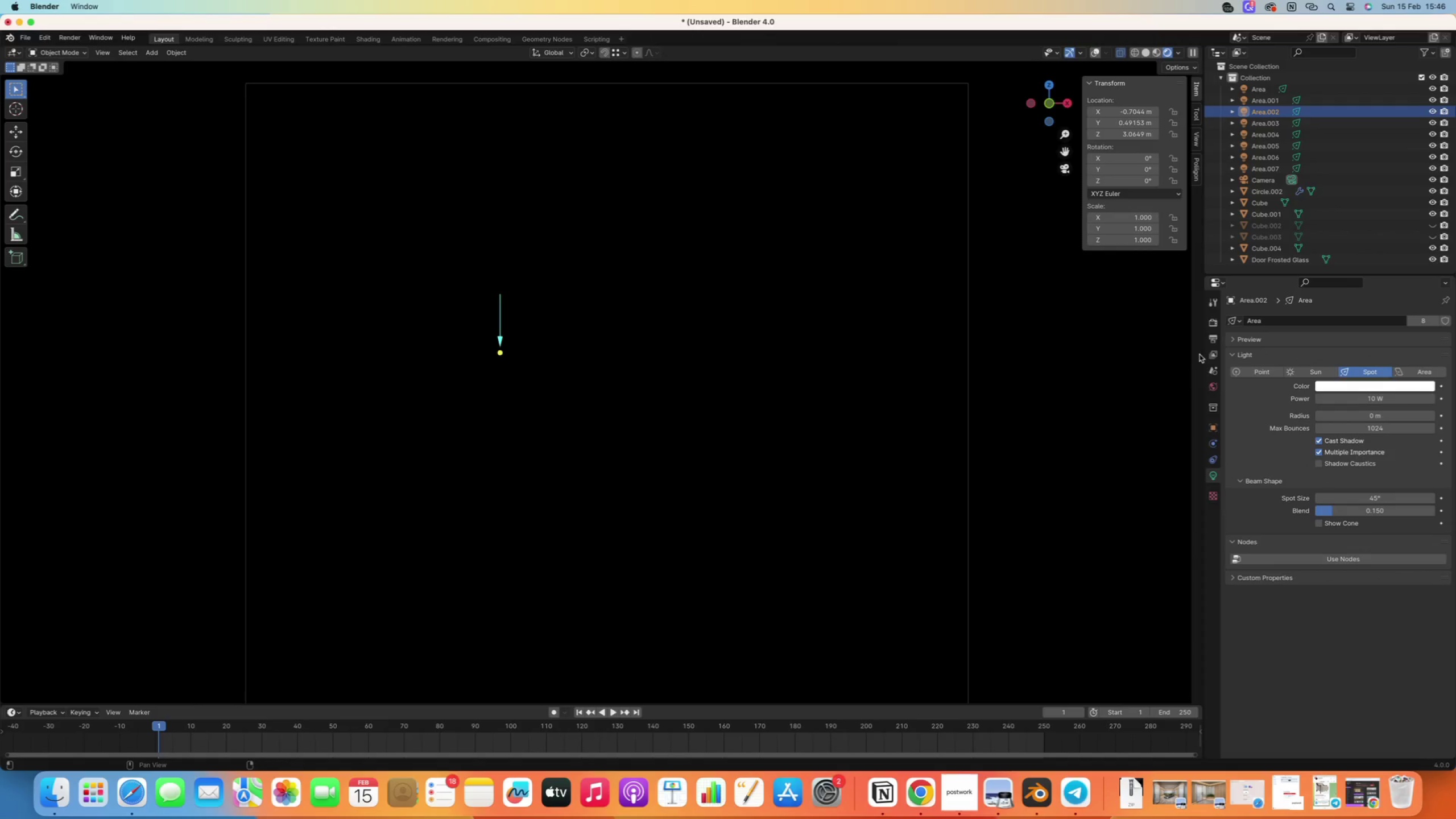 
double_click([1210, 335])
 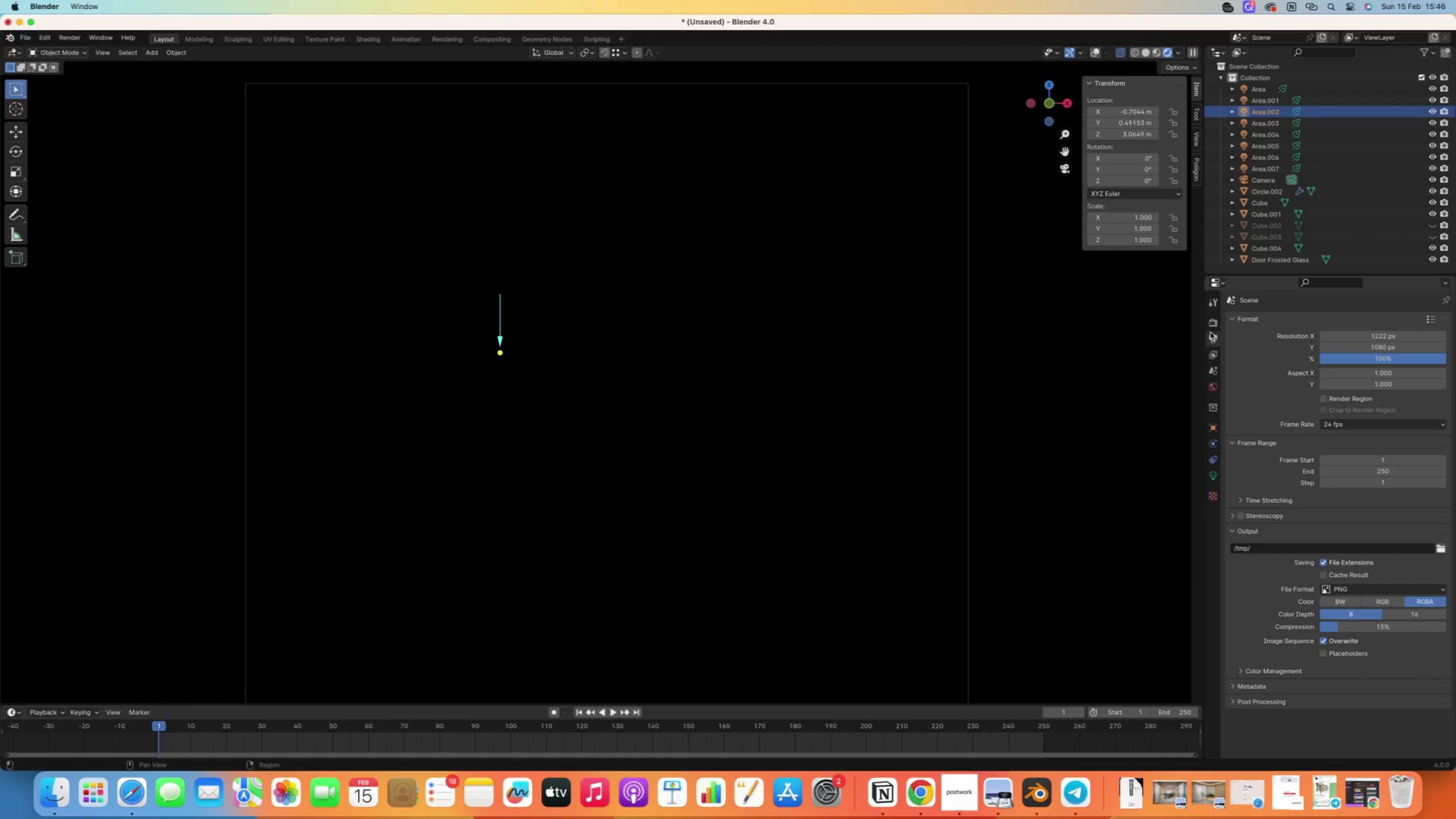 
left_click([1214, 317])
 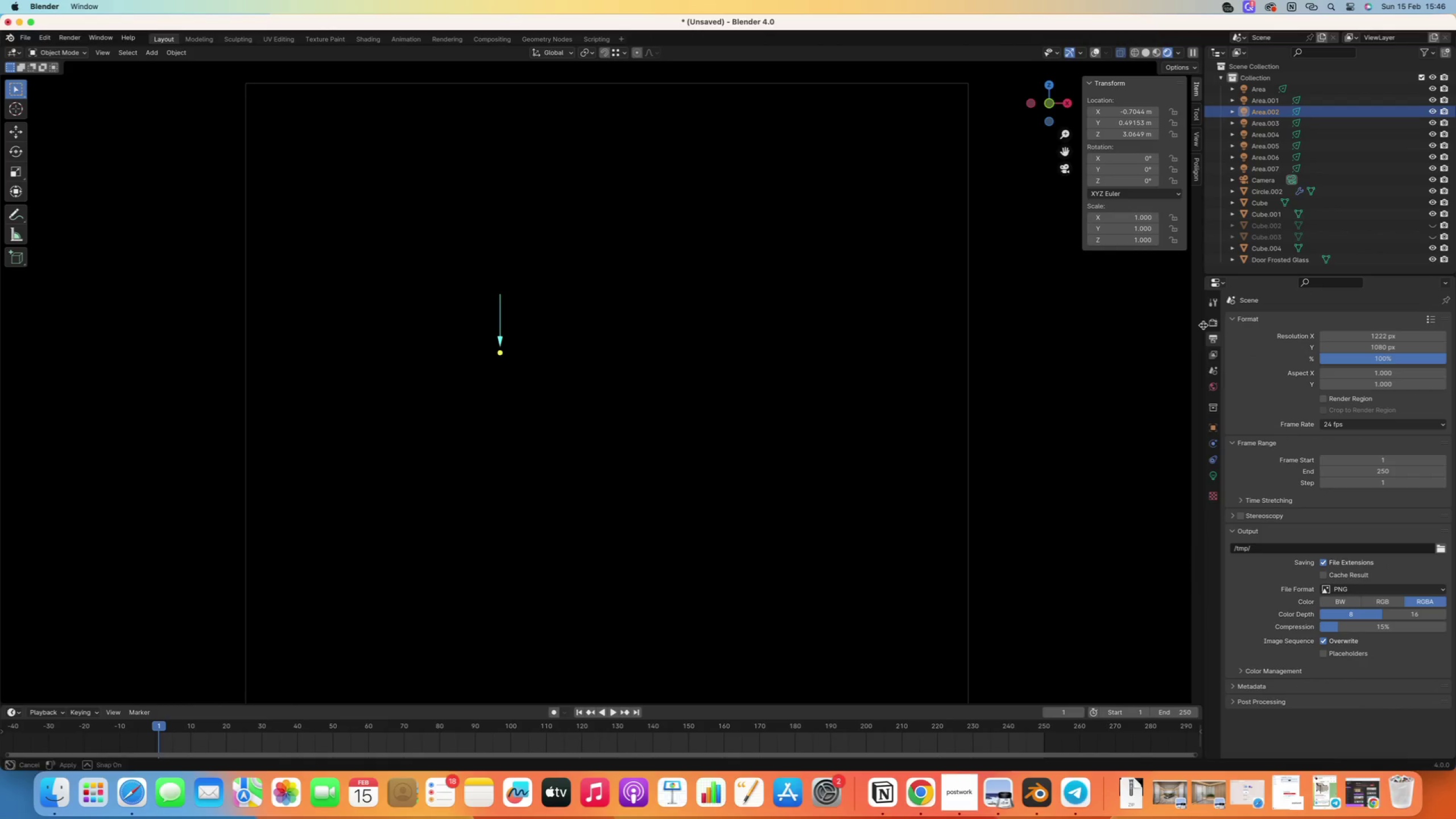 
double_click([1211, 323])
 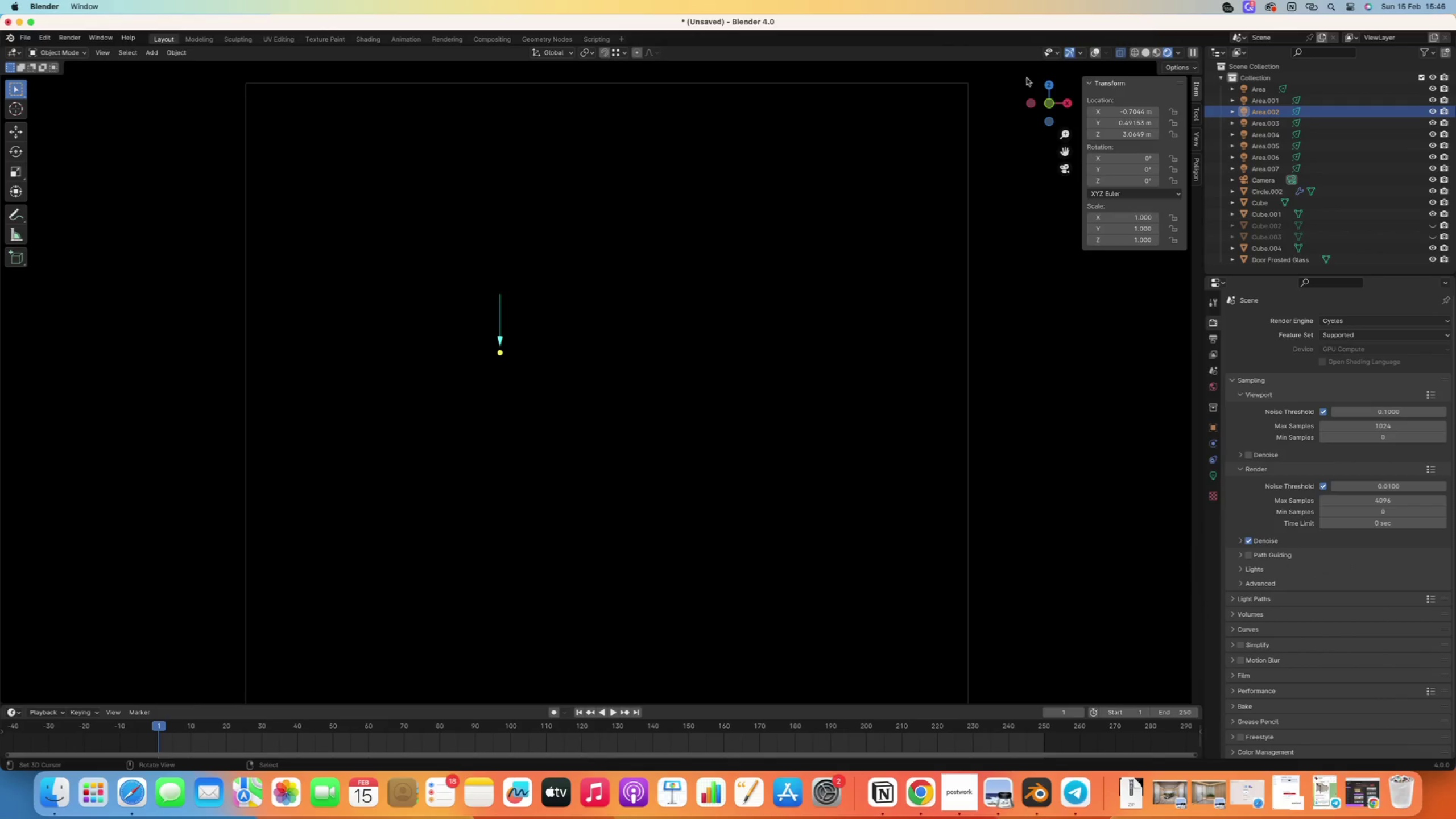 
left_click([1193, 49])
 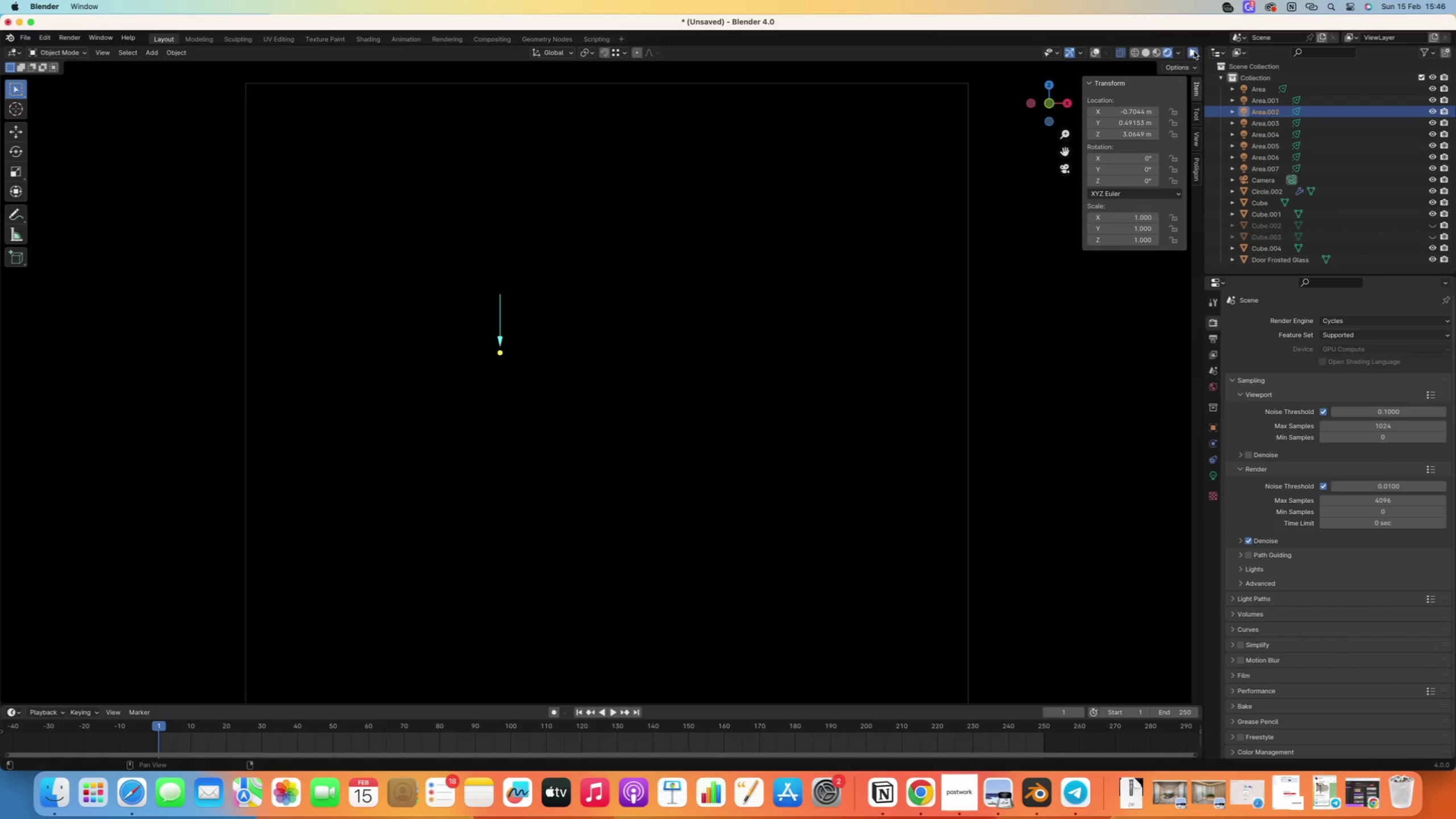 
key(Numpad0)
 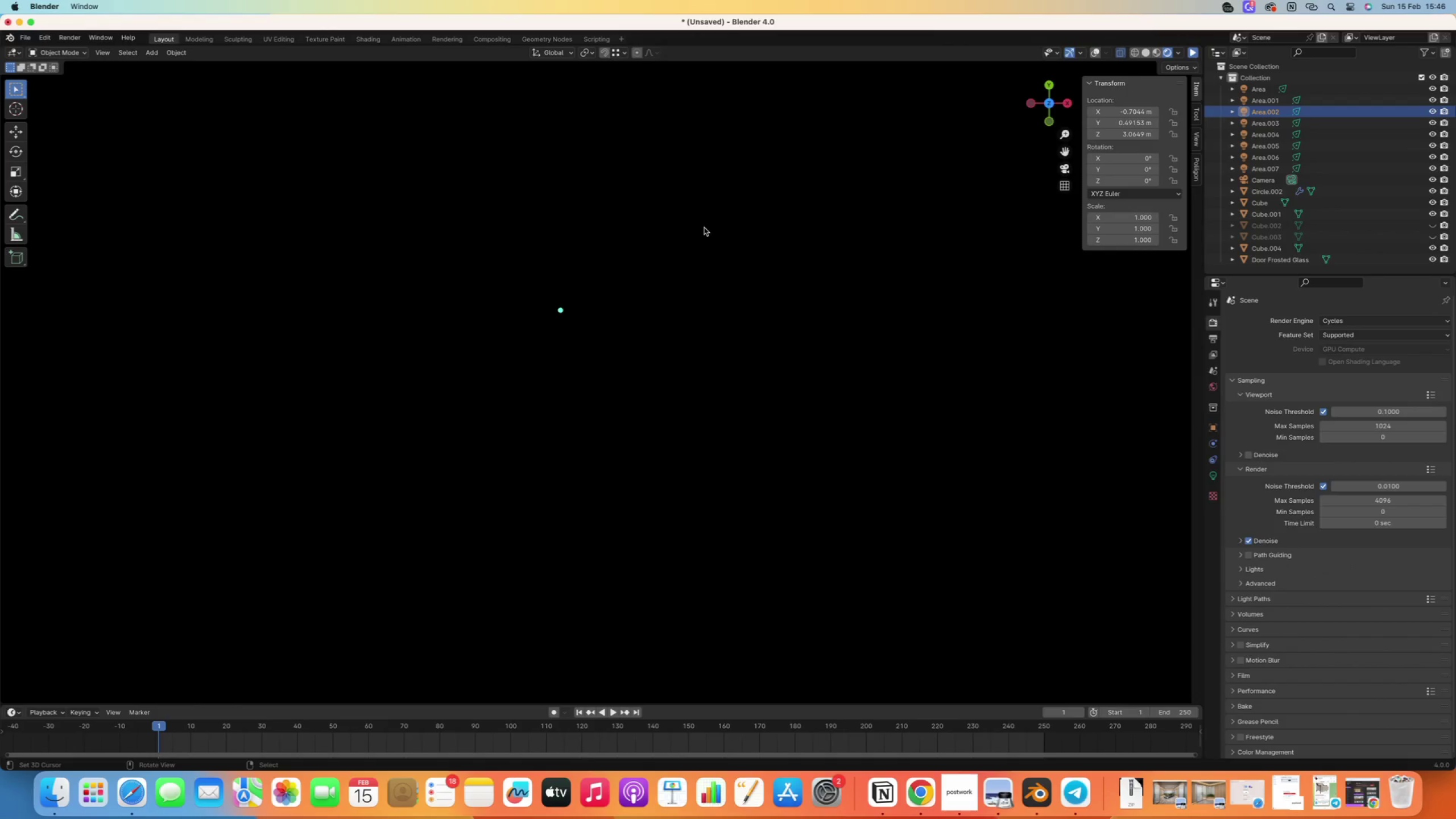 
scroll: coordinate [615, 295], scroll_direction: down, amount: 46.0
 